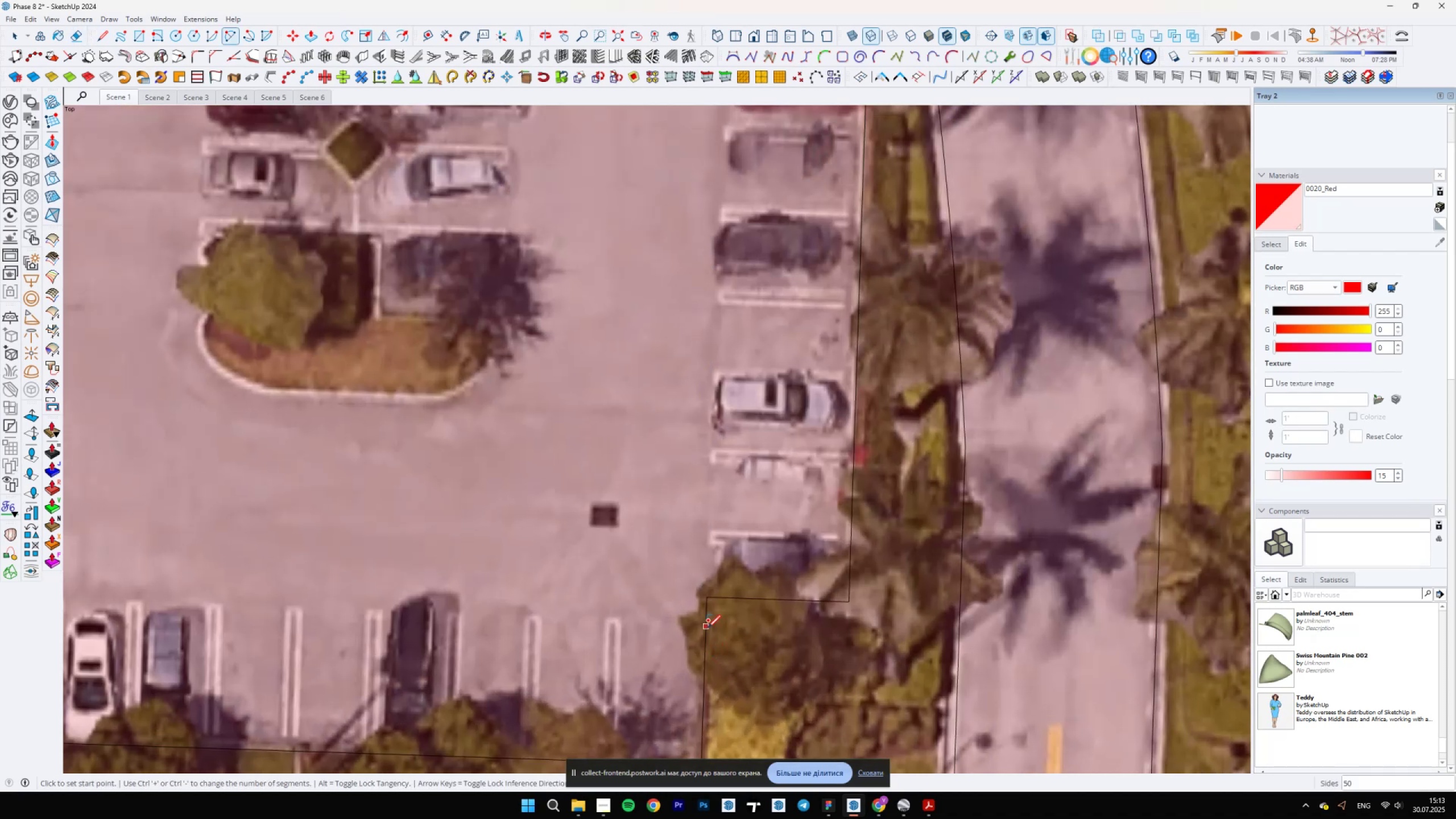 
left_click_drag(start_coordinate=[664, 211], to_coordinate=[660, 234])
 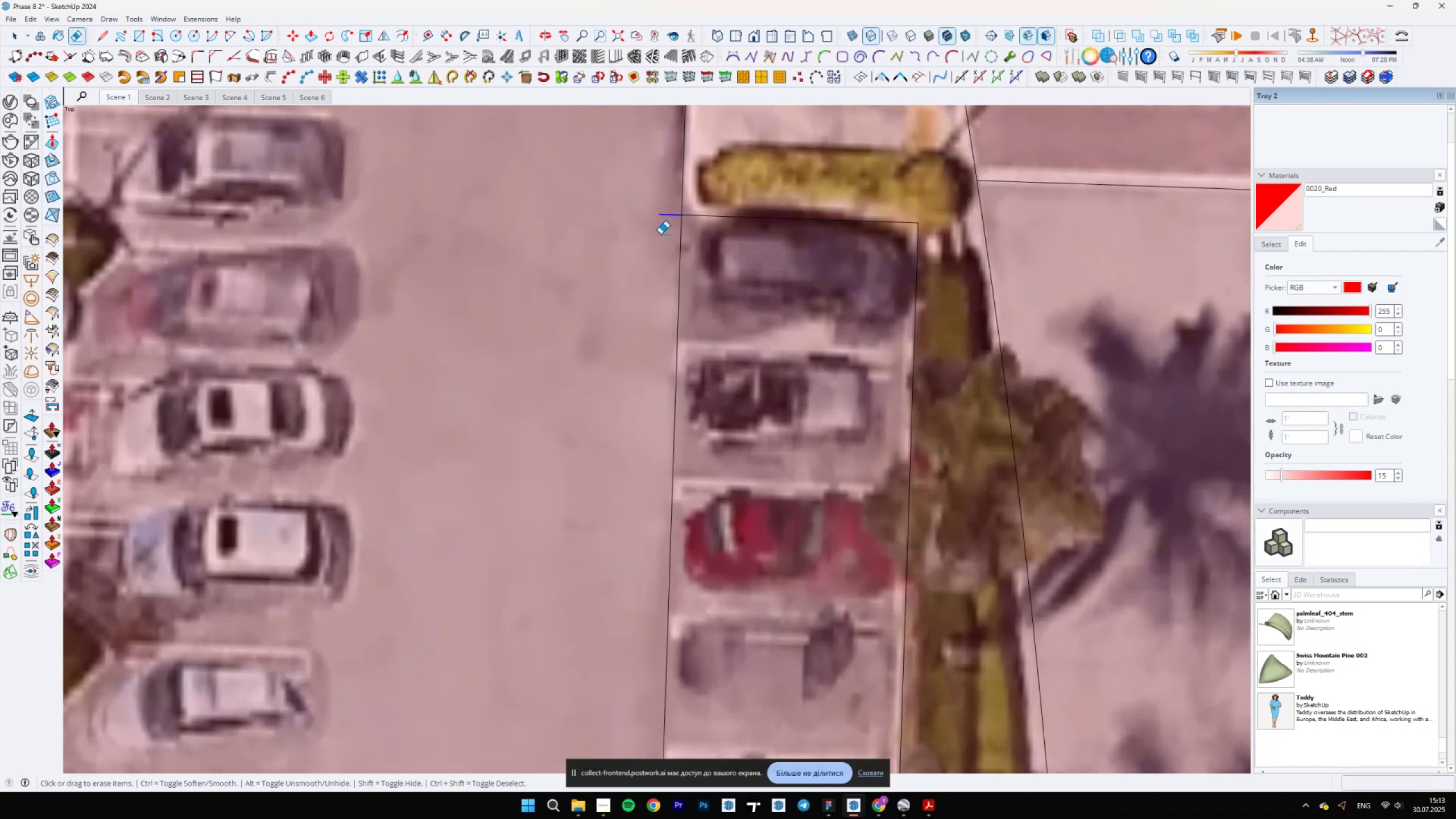 
scroll: coordinate [746, 273], scroll_direction: down, amount: 12.0
 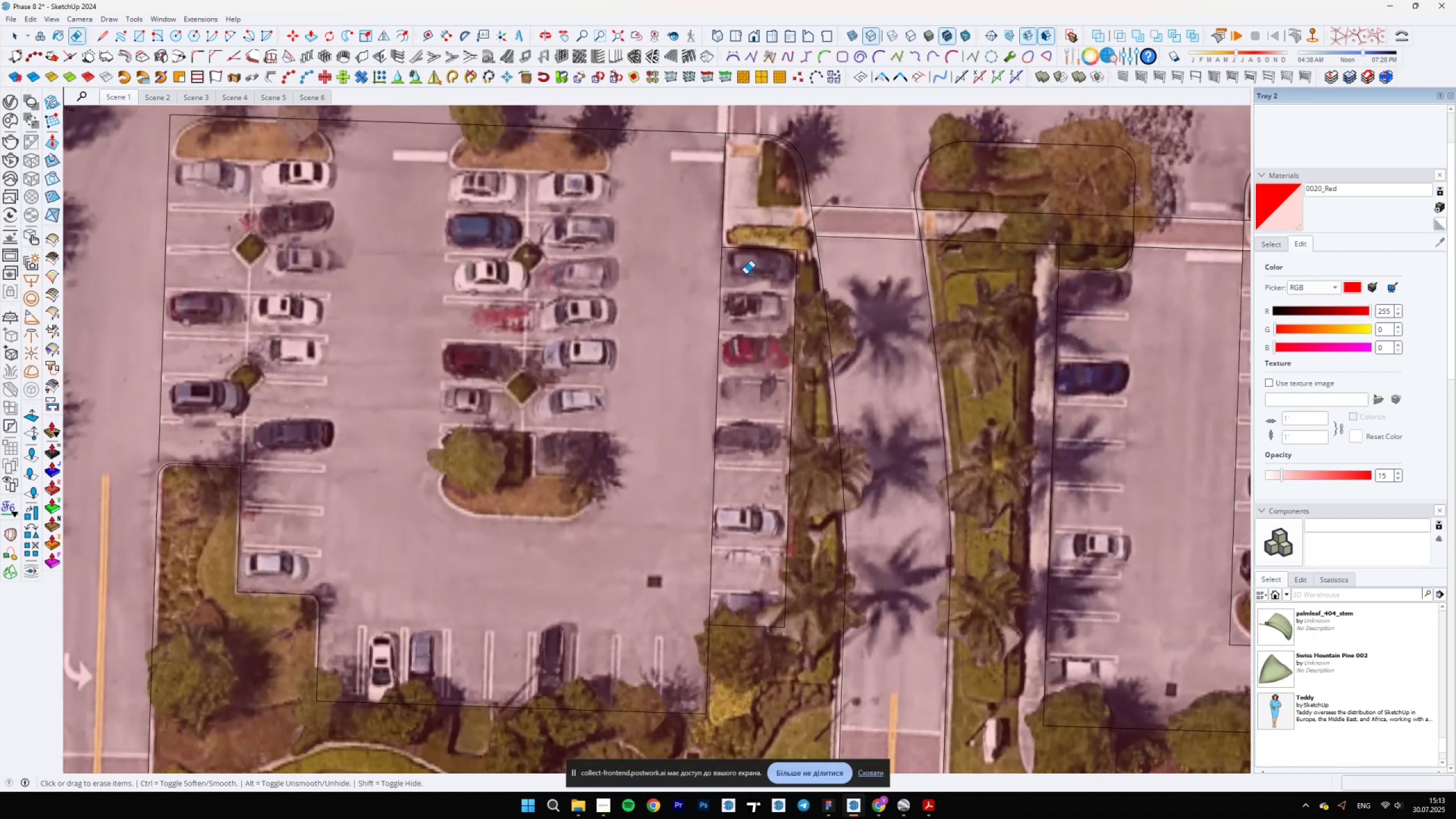 
left_click_drag(start_coordinate=[733, 321], to_coordinate=[717, 325])
 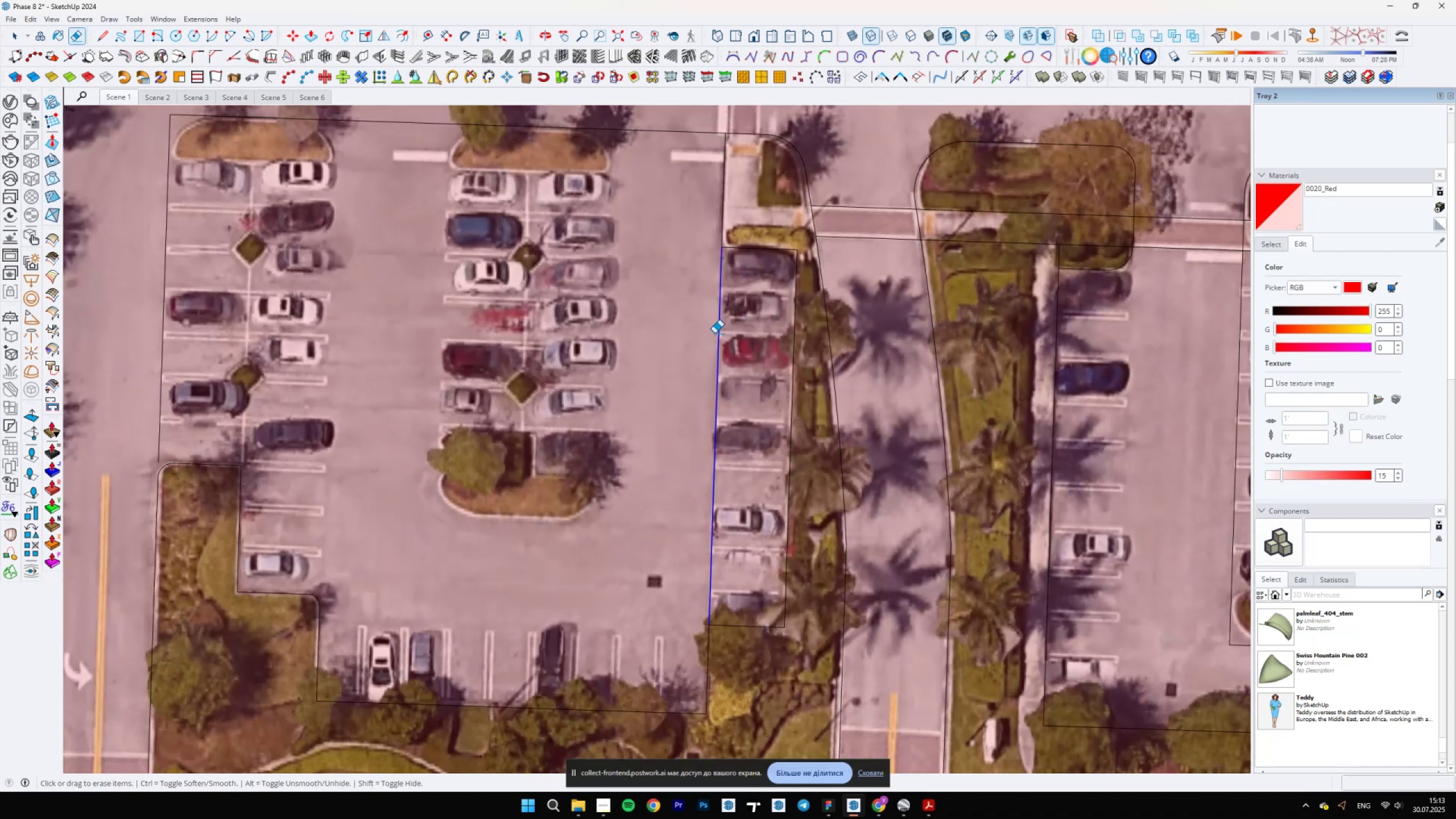 
scroll: coordinate [712, 657], scroll_direction: up, amount: 6.0
 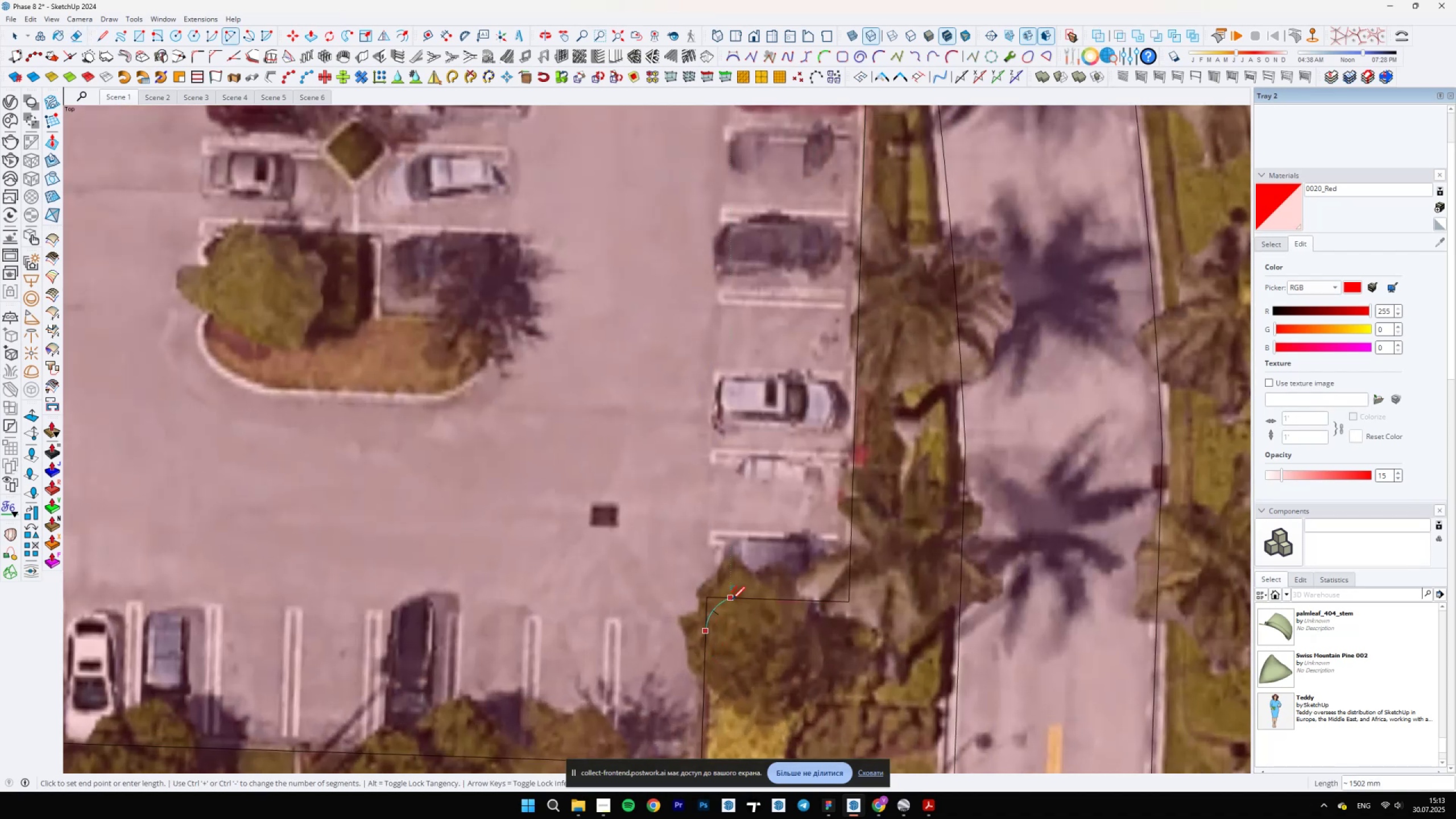 
double_click([741, 597])
 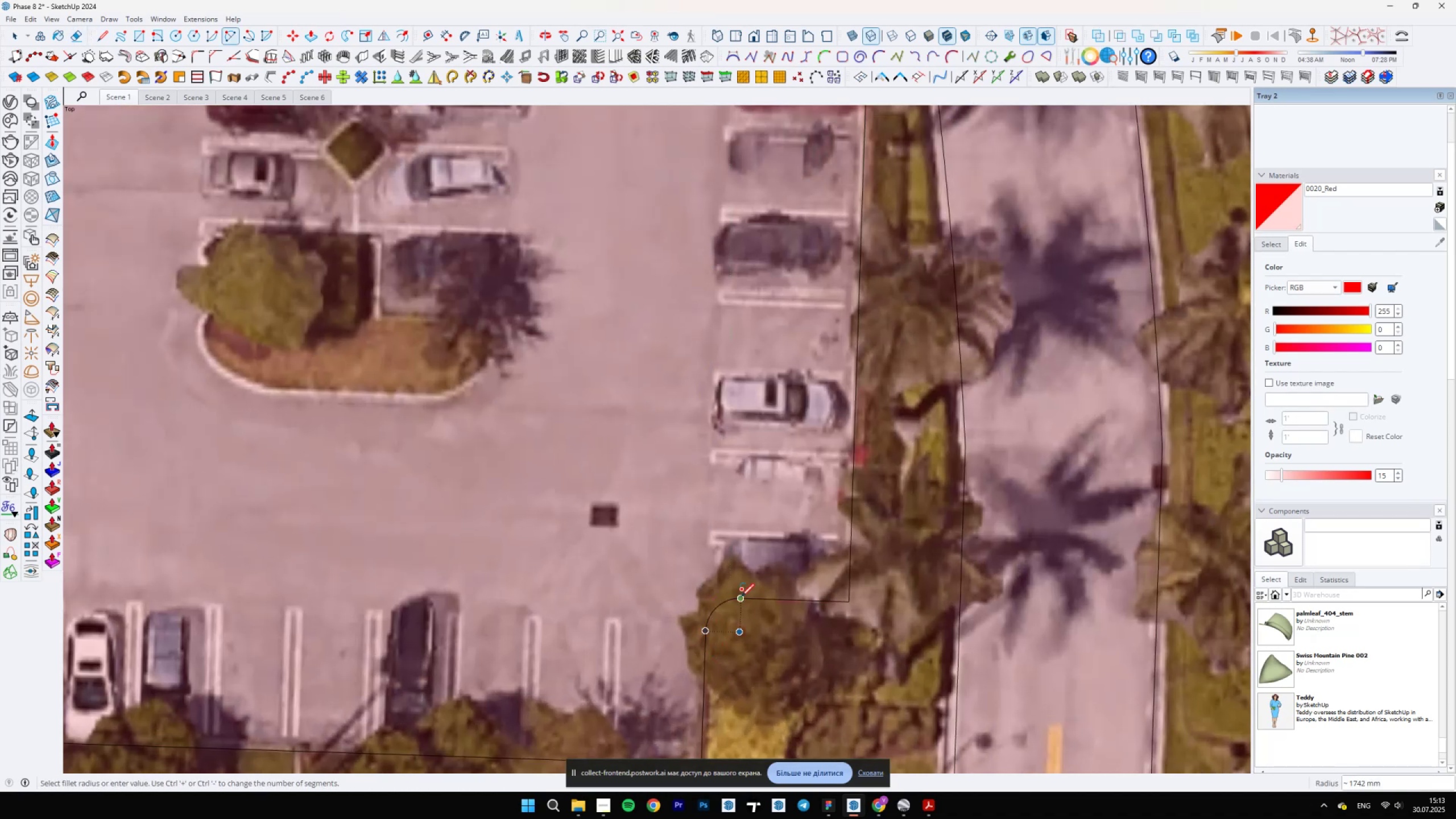 
key(E)
 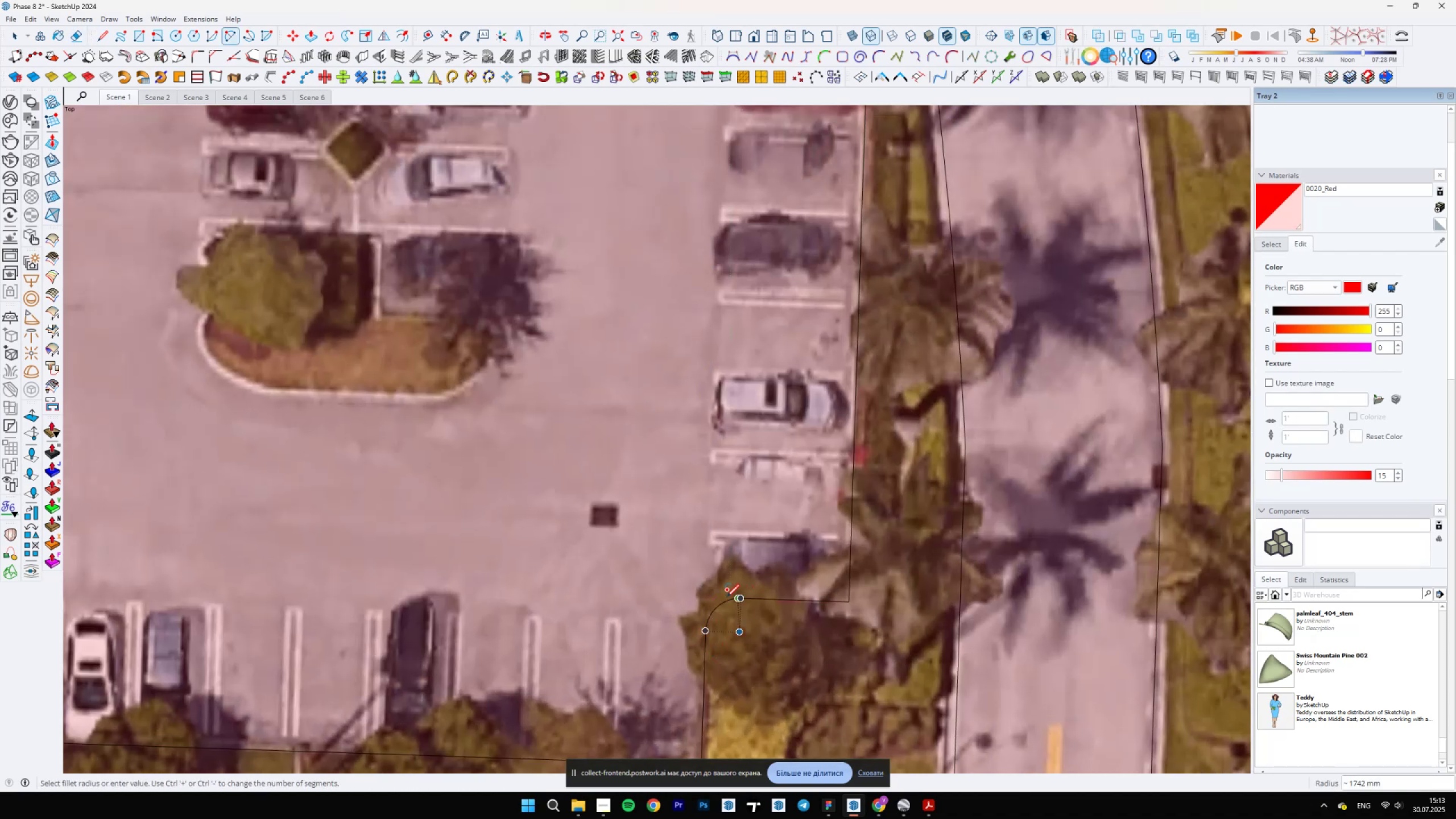 
scroll: coordinate [642, 619], scroll_direction: down, amount: 8.0
 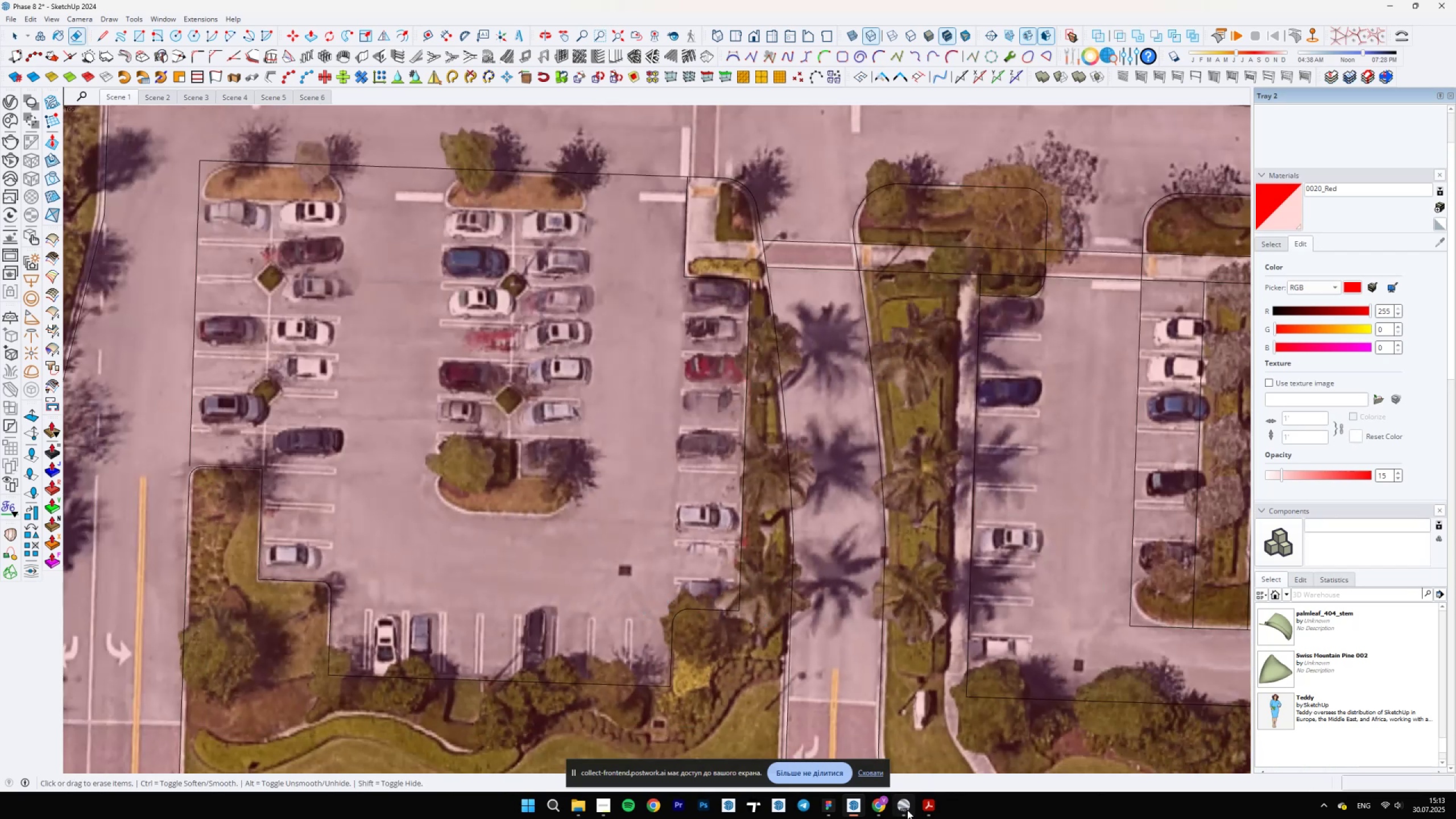 
left_click([907, 810])
 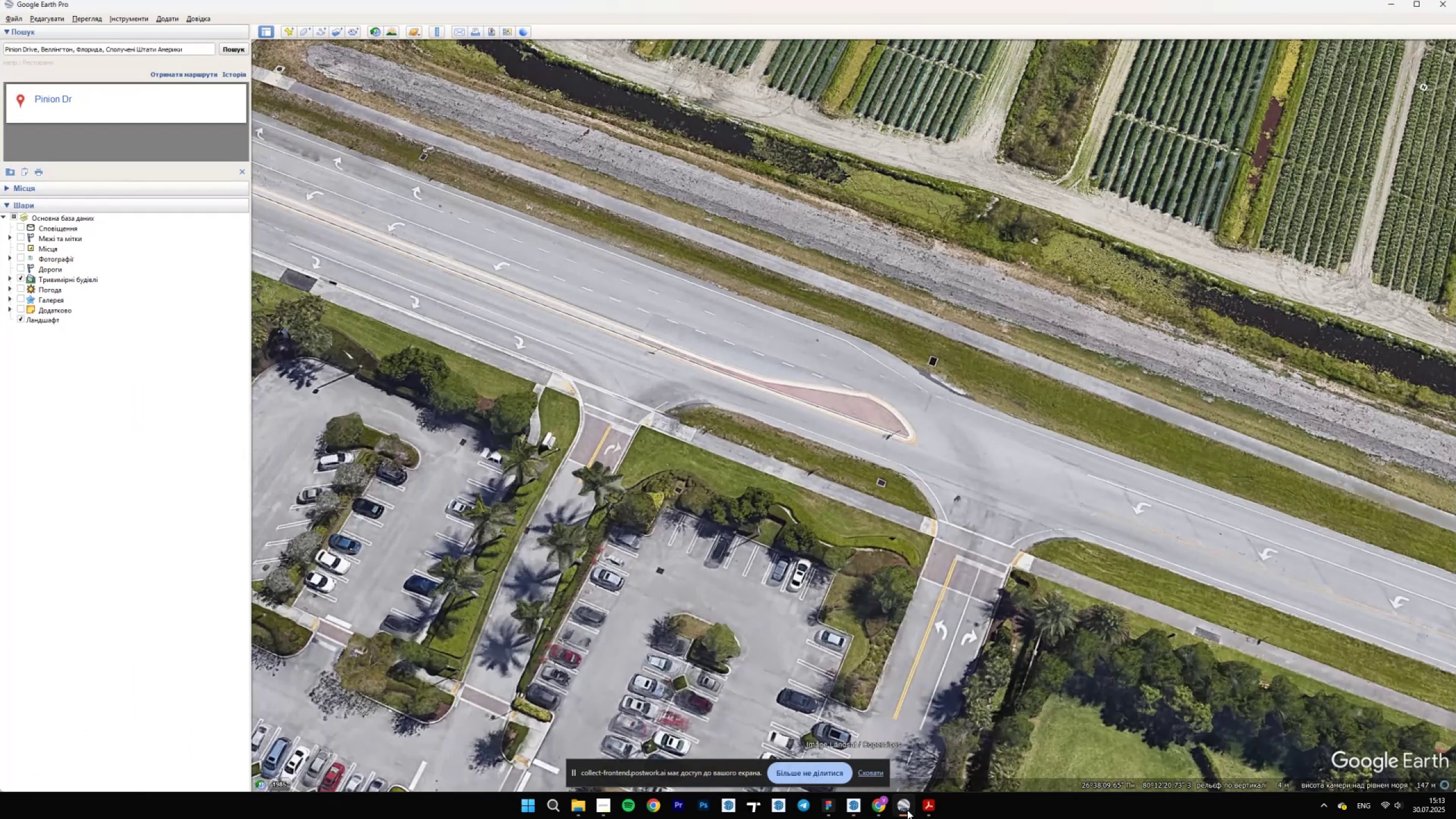 
left_click([907, 810])
 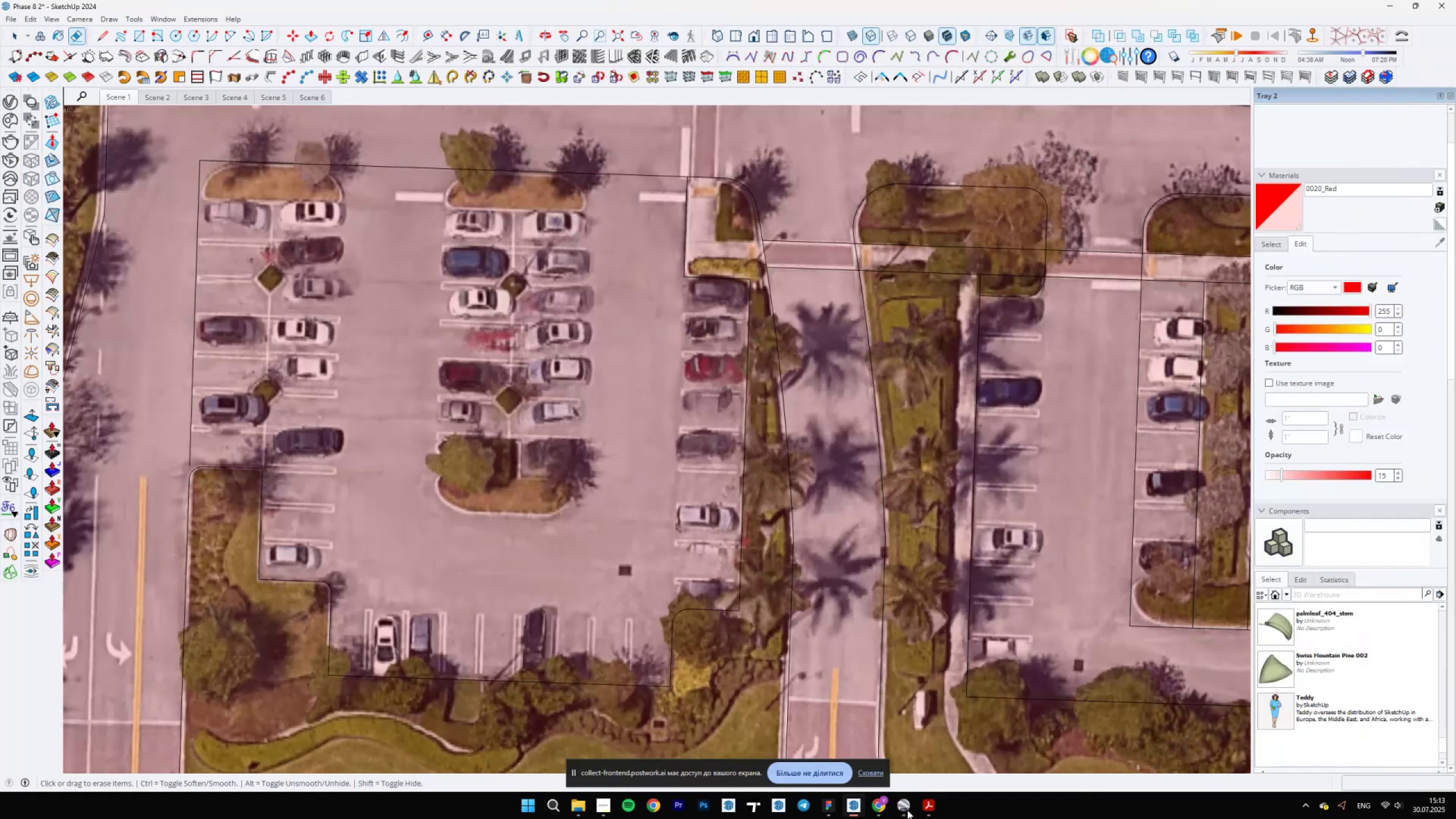 
left_click([907, 810])
 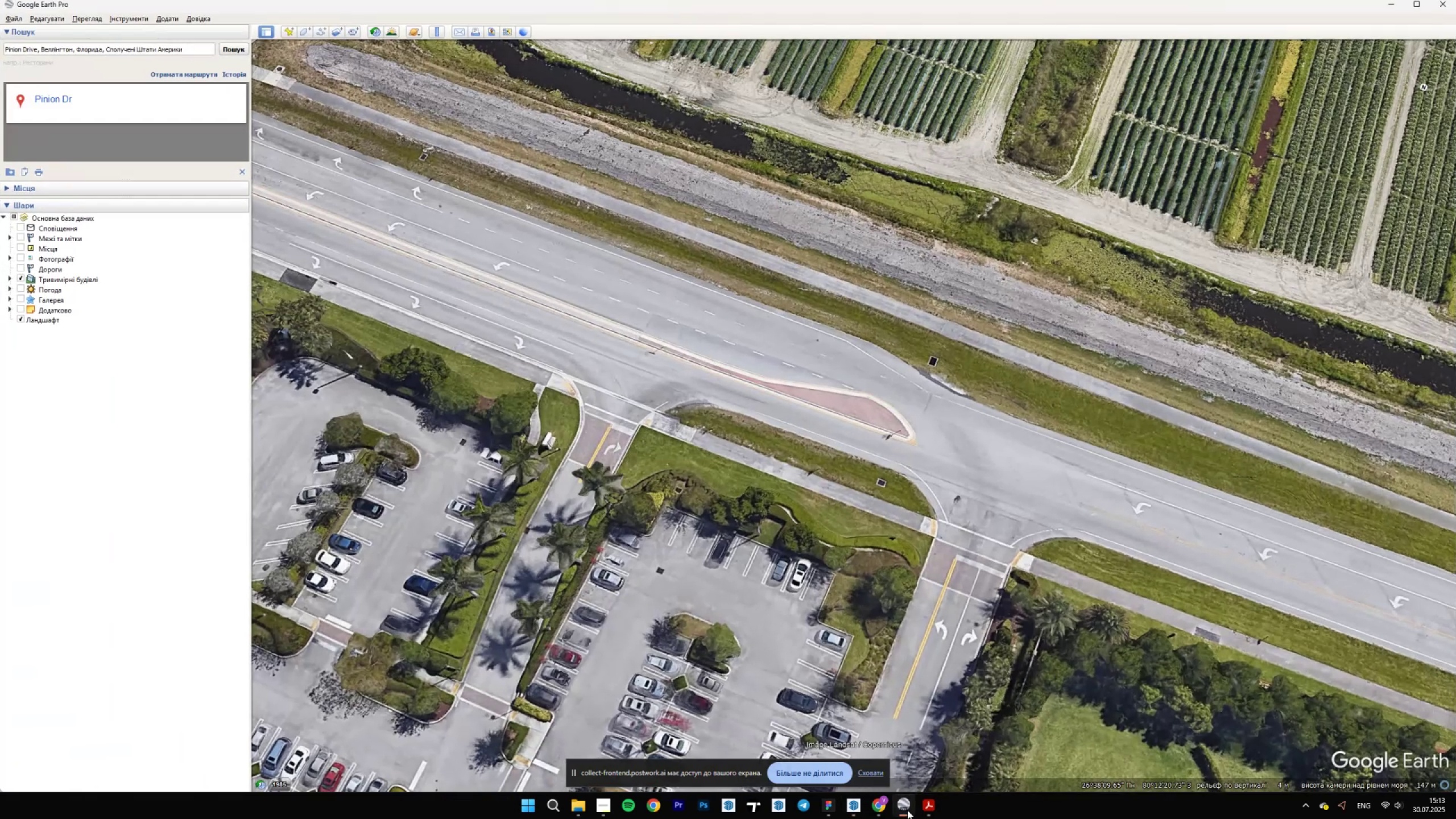 
left_click([907, 810])
 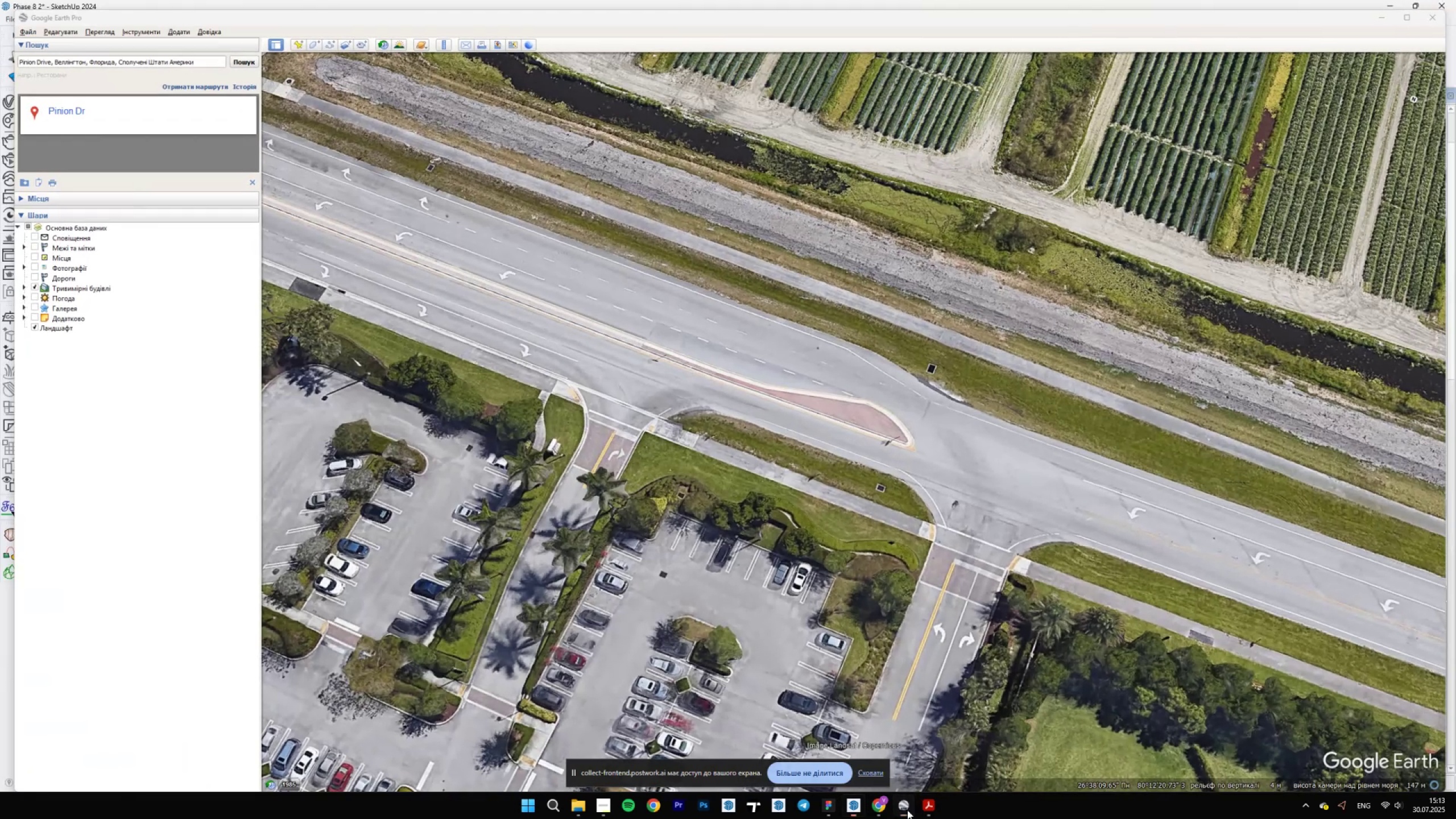 
scroll: coordinate [754, 353], scroll_direction: up, amount: 5.0
 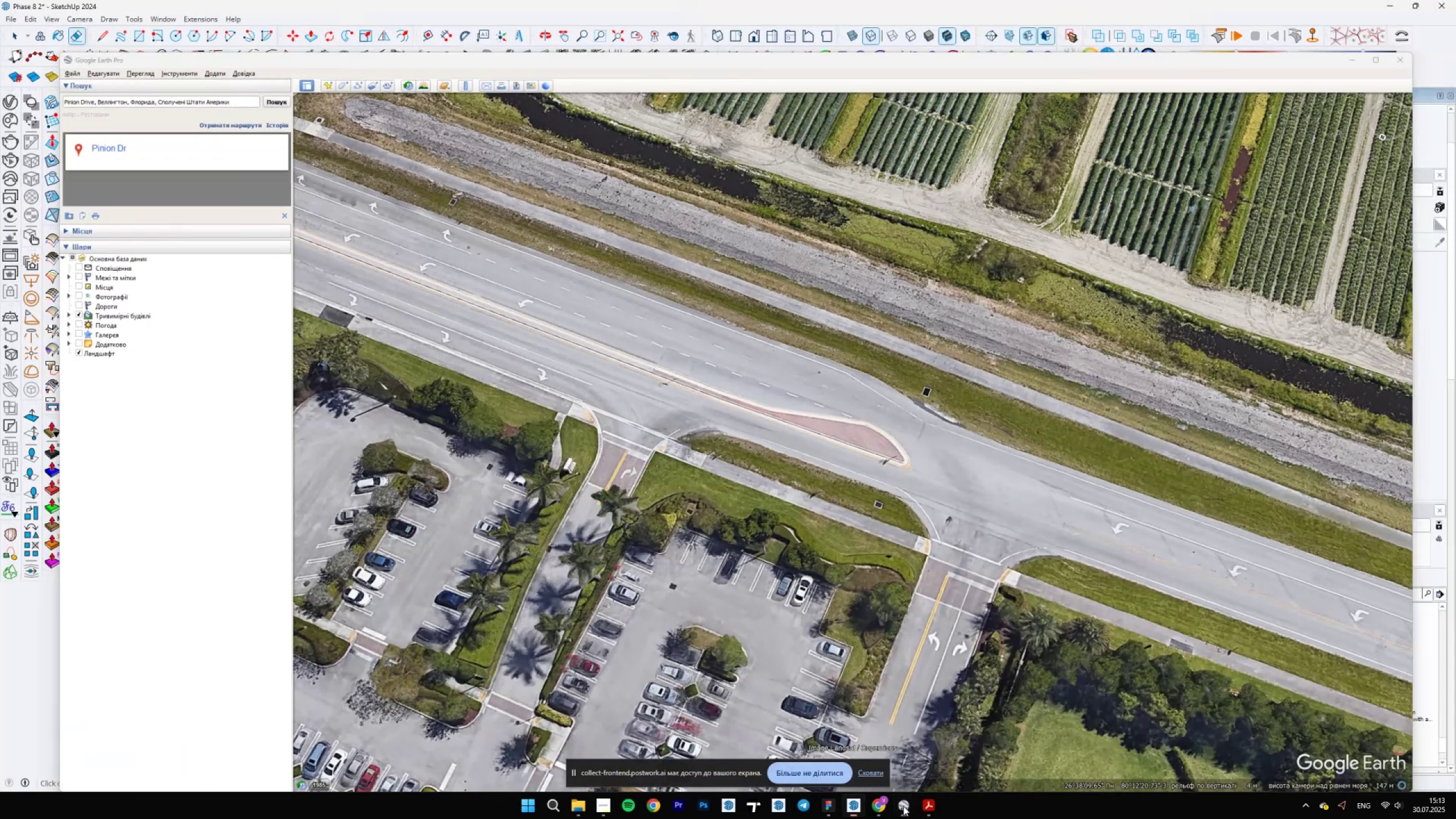 
hold_key(key=A, duration=0.47)
 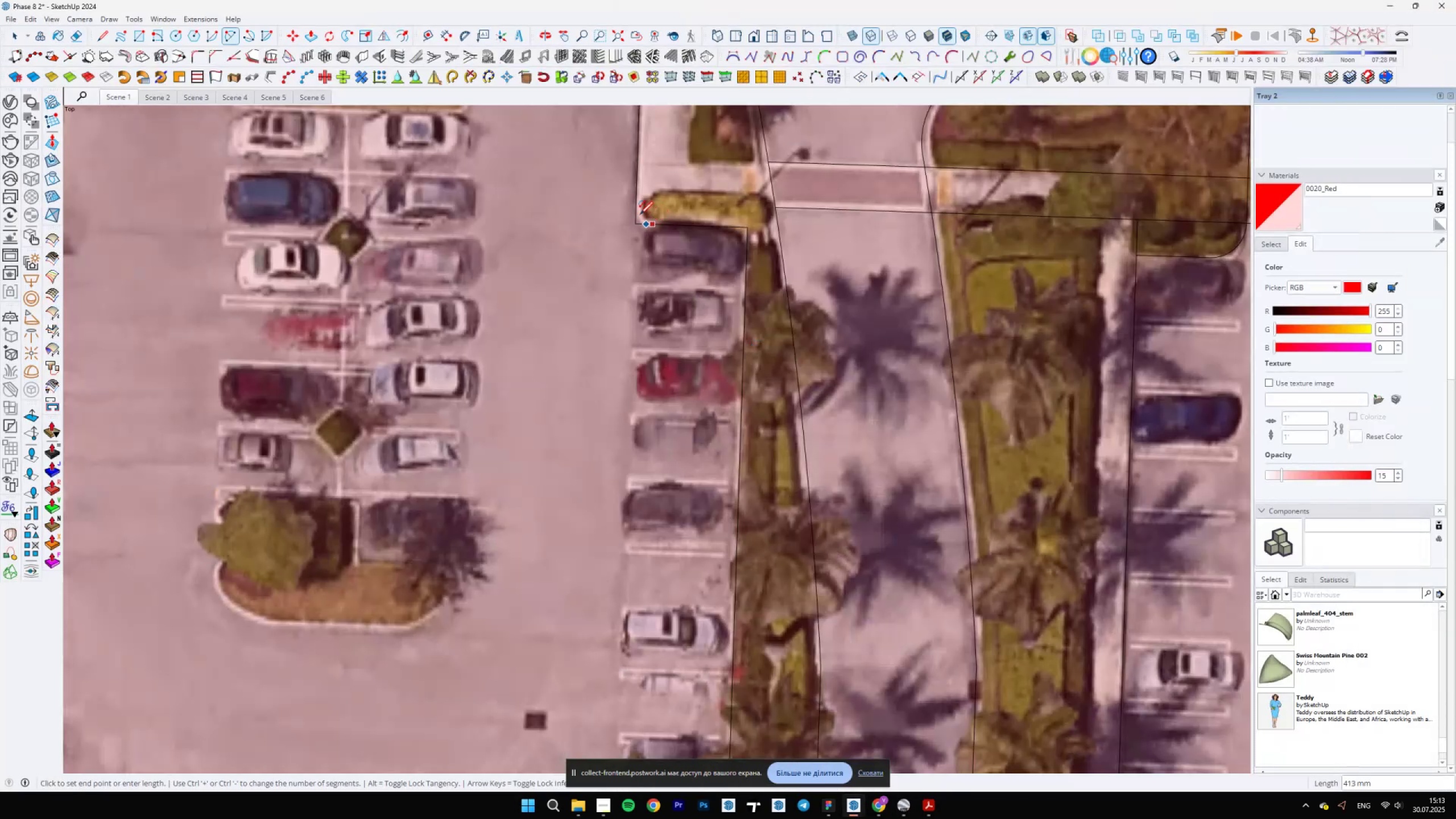 
double_click([636, 205])
 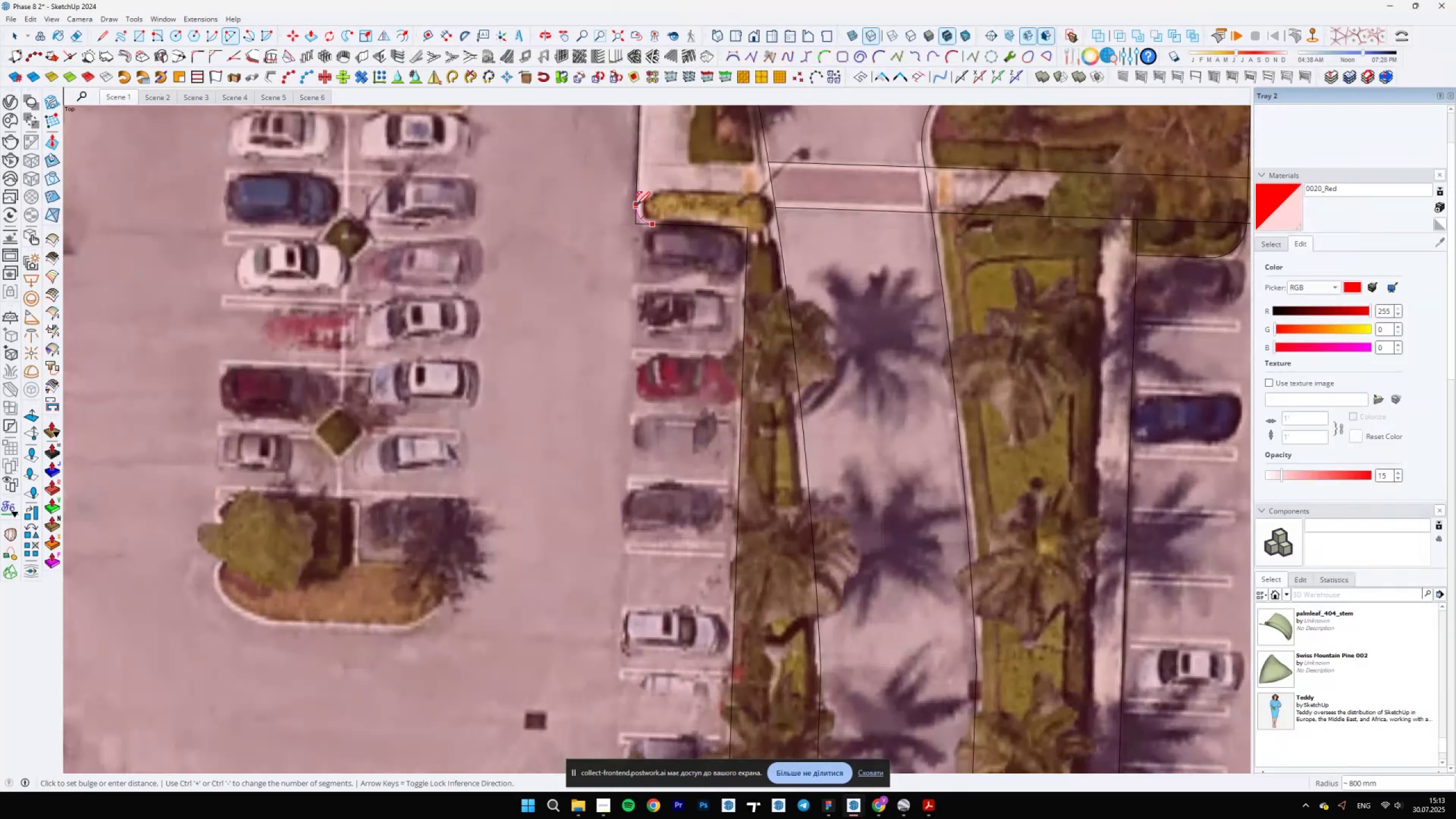 
triple_click([637, 205])
 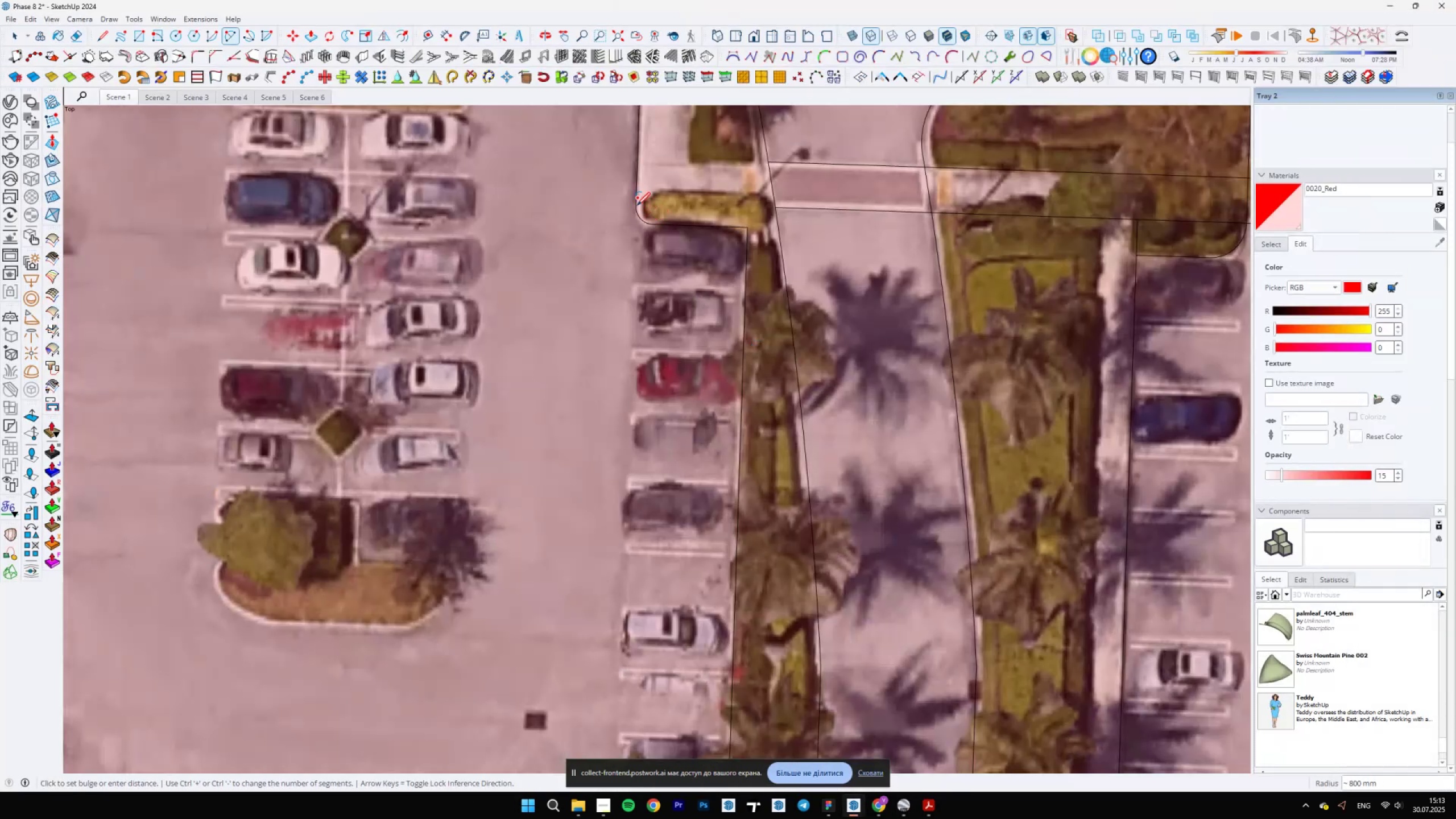 
scroll: coordinate [743, 319], scroll_direction: down, amount: 6.0
 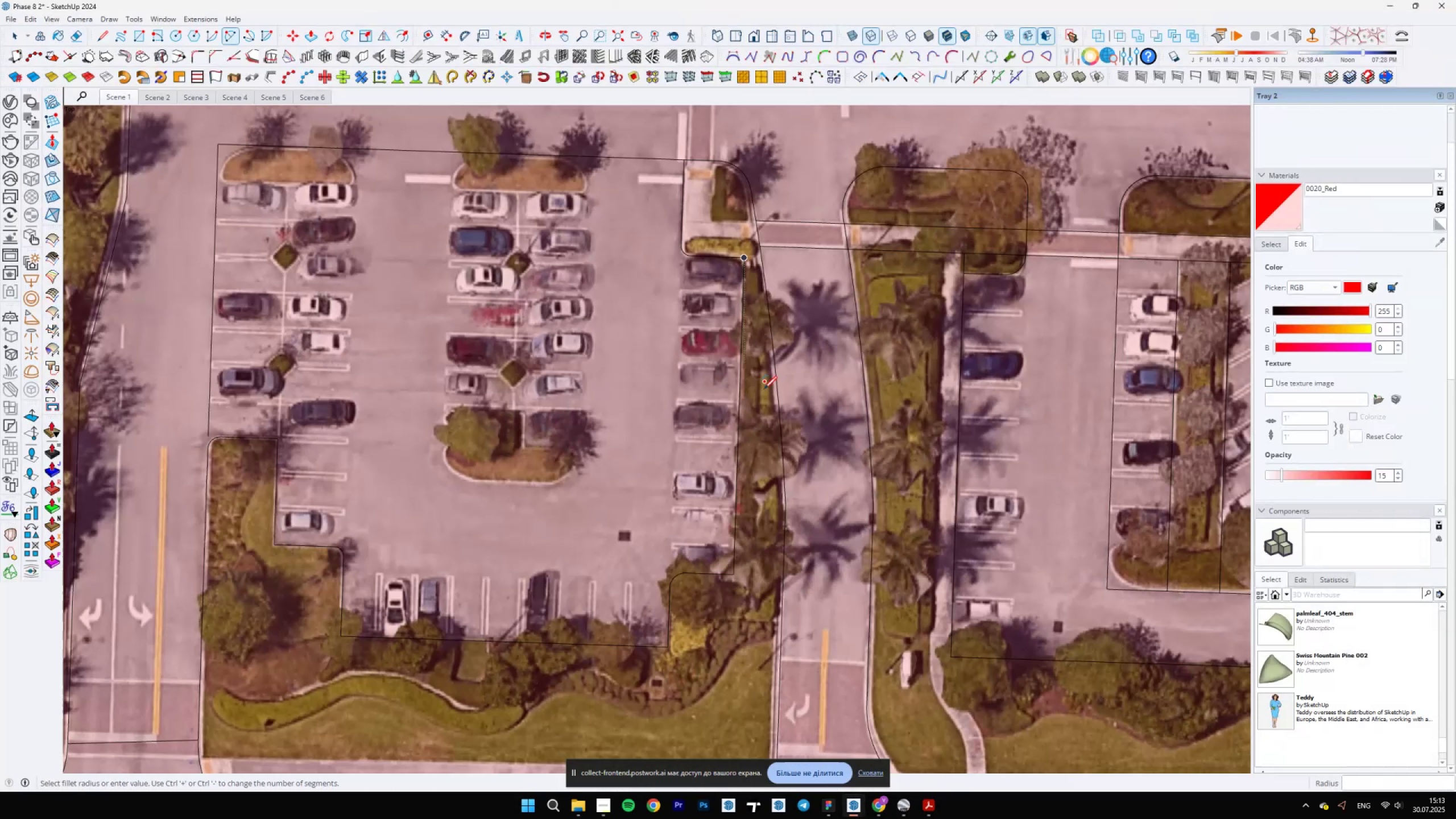 
scroll: coordinate [717, 602], scroll_direction: up, amount: 2.0
 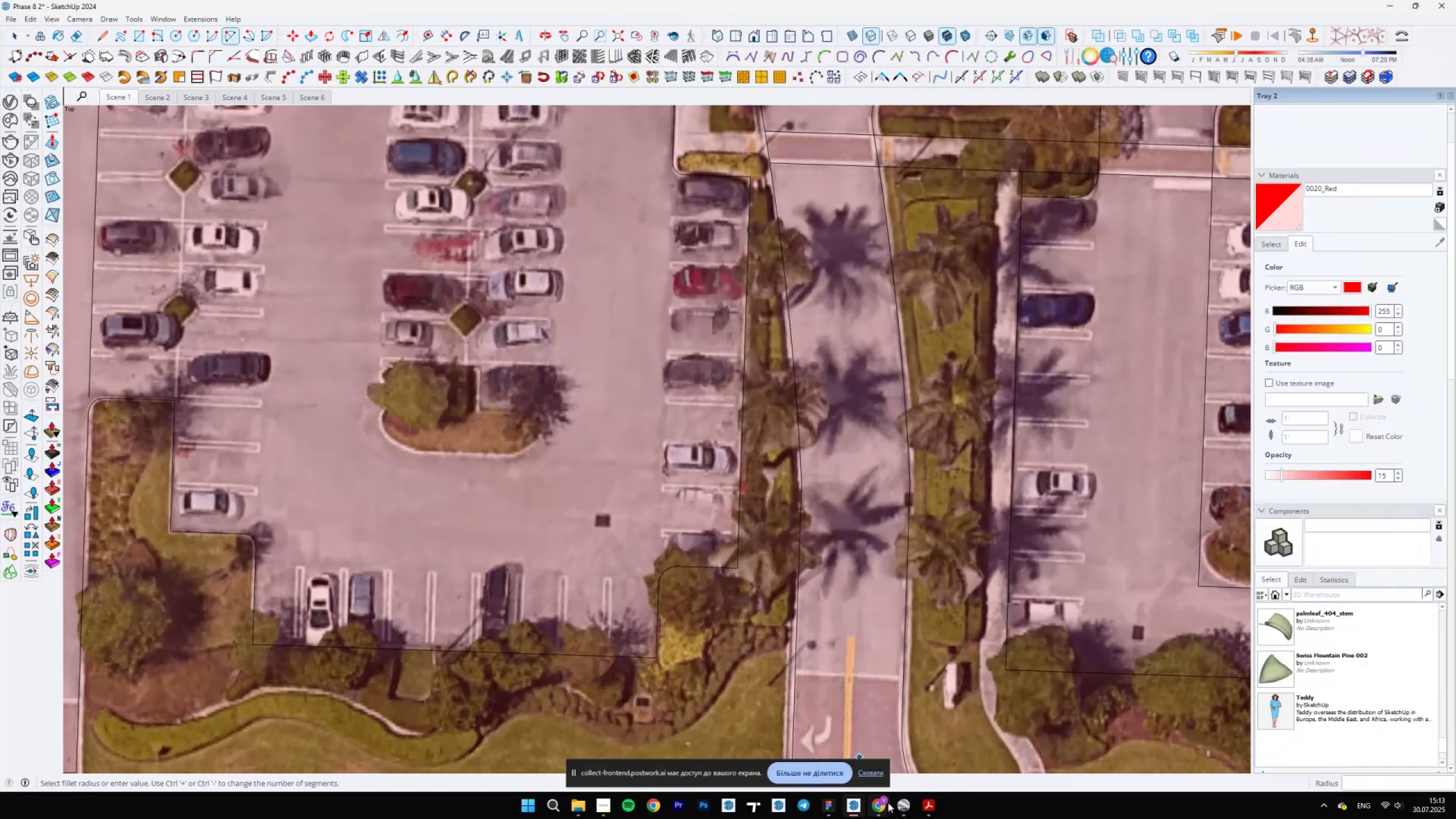 
left_click([905, 813])
 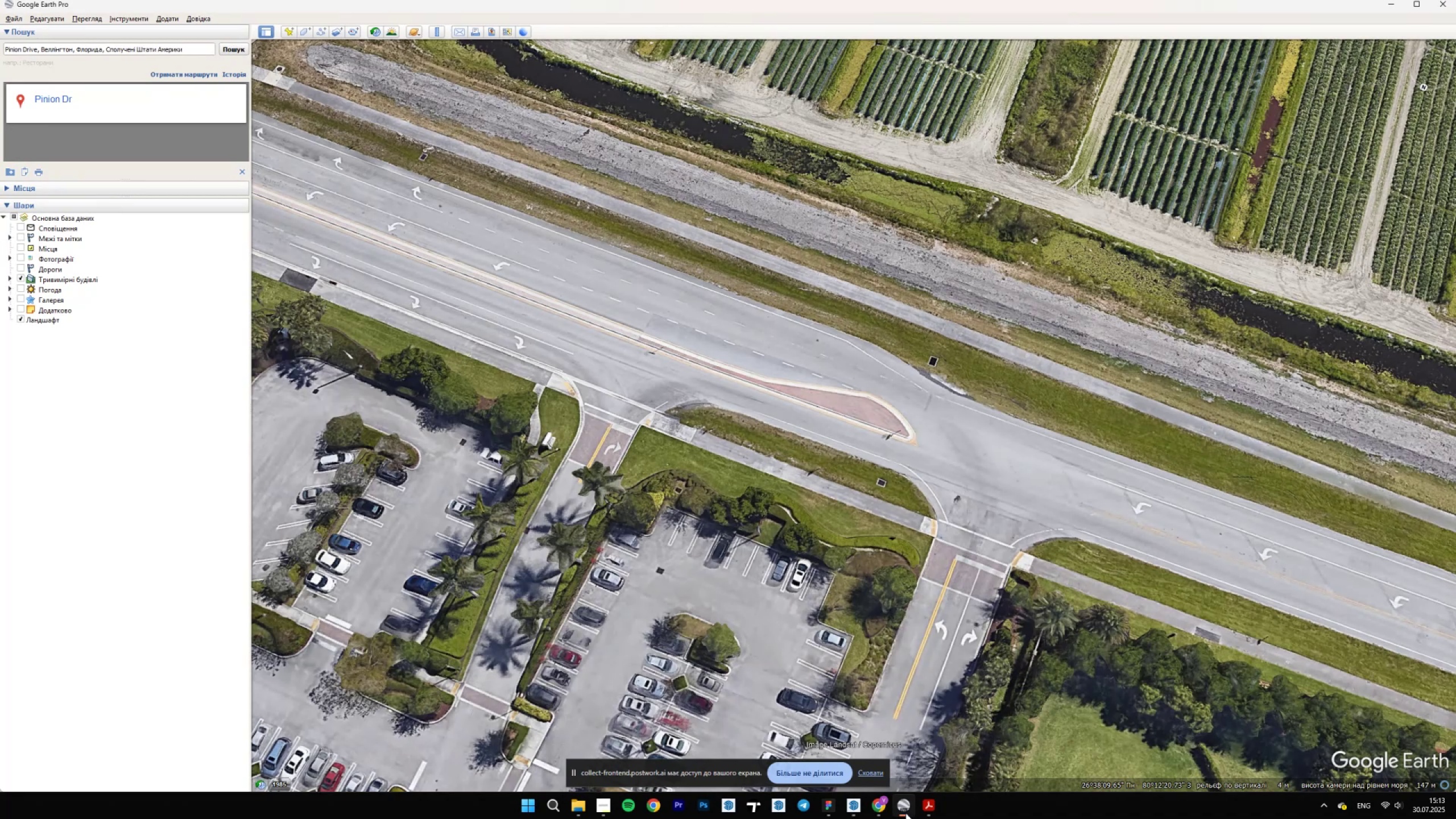 
left_click([905, 813])
 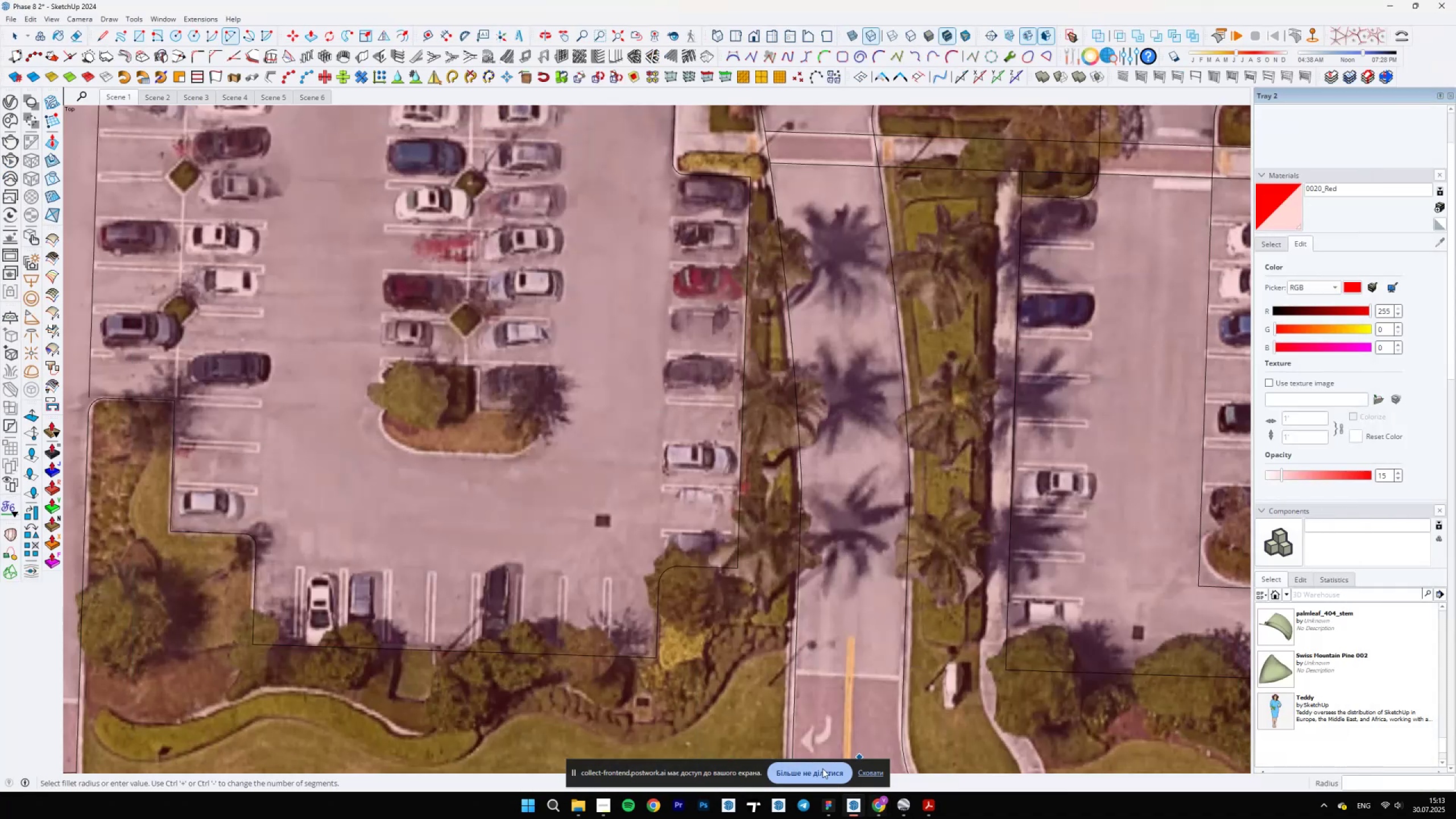 
scroll: coordinate [839, 476], scroll_direction: down, amount: 3.0
 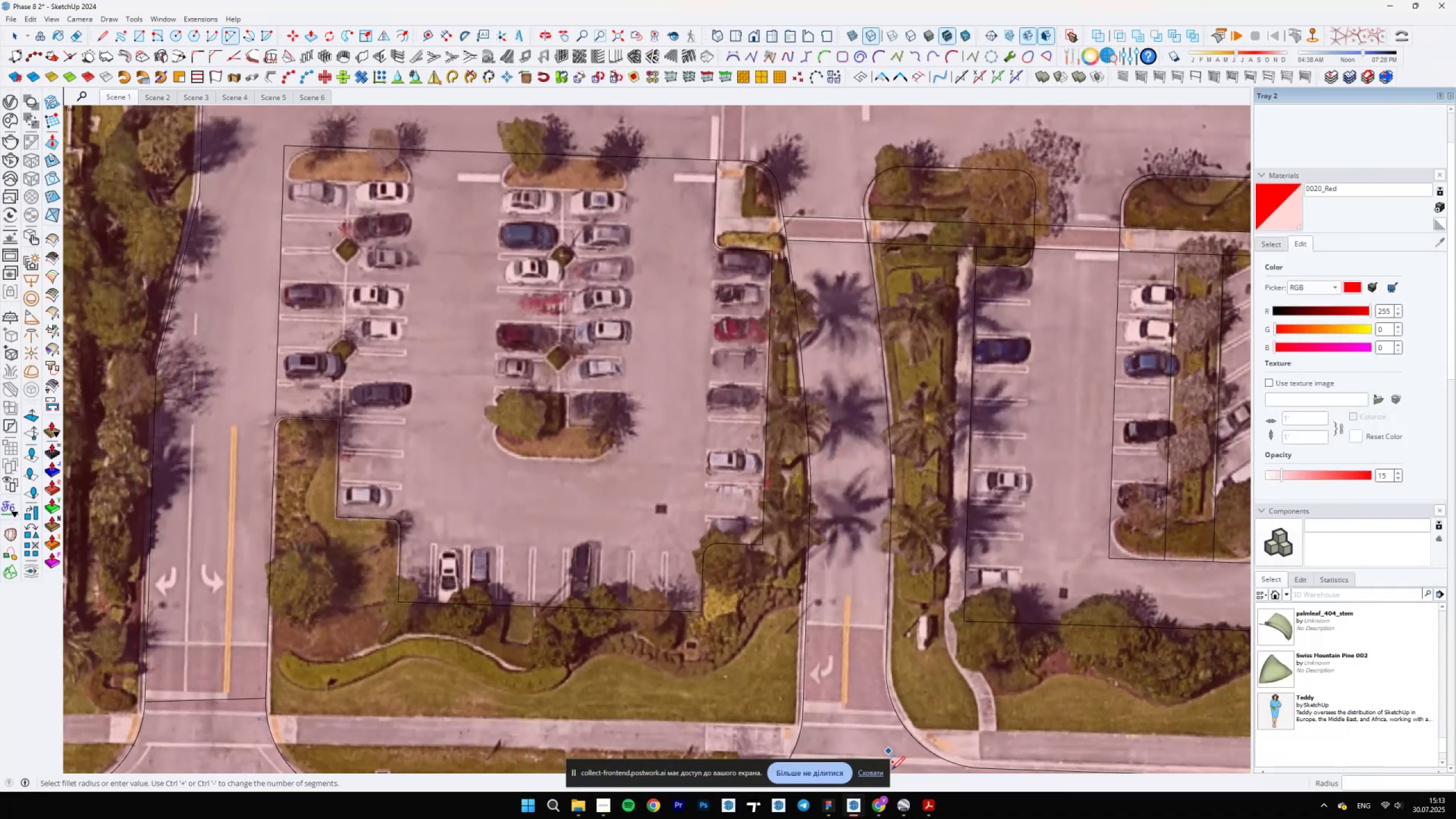 
scroll: coordinate [704, 263], scroll_direction: none, amount: 0.0
 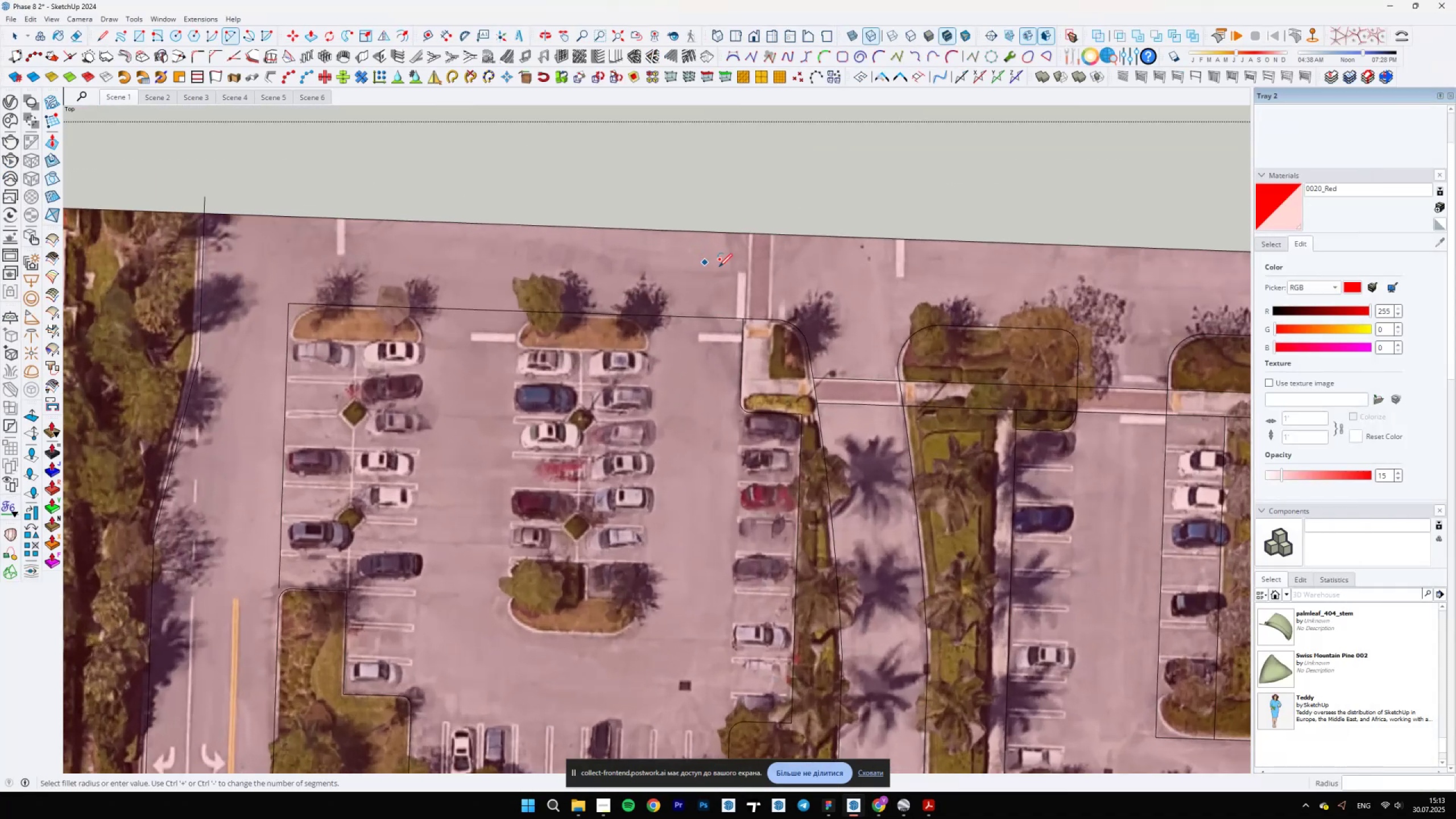 
scroll: coordinate [1128, 446], scroll_direction: down, amount: 3.0
 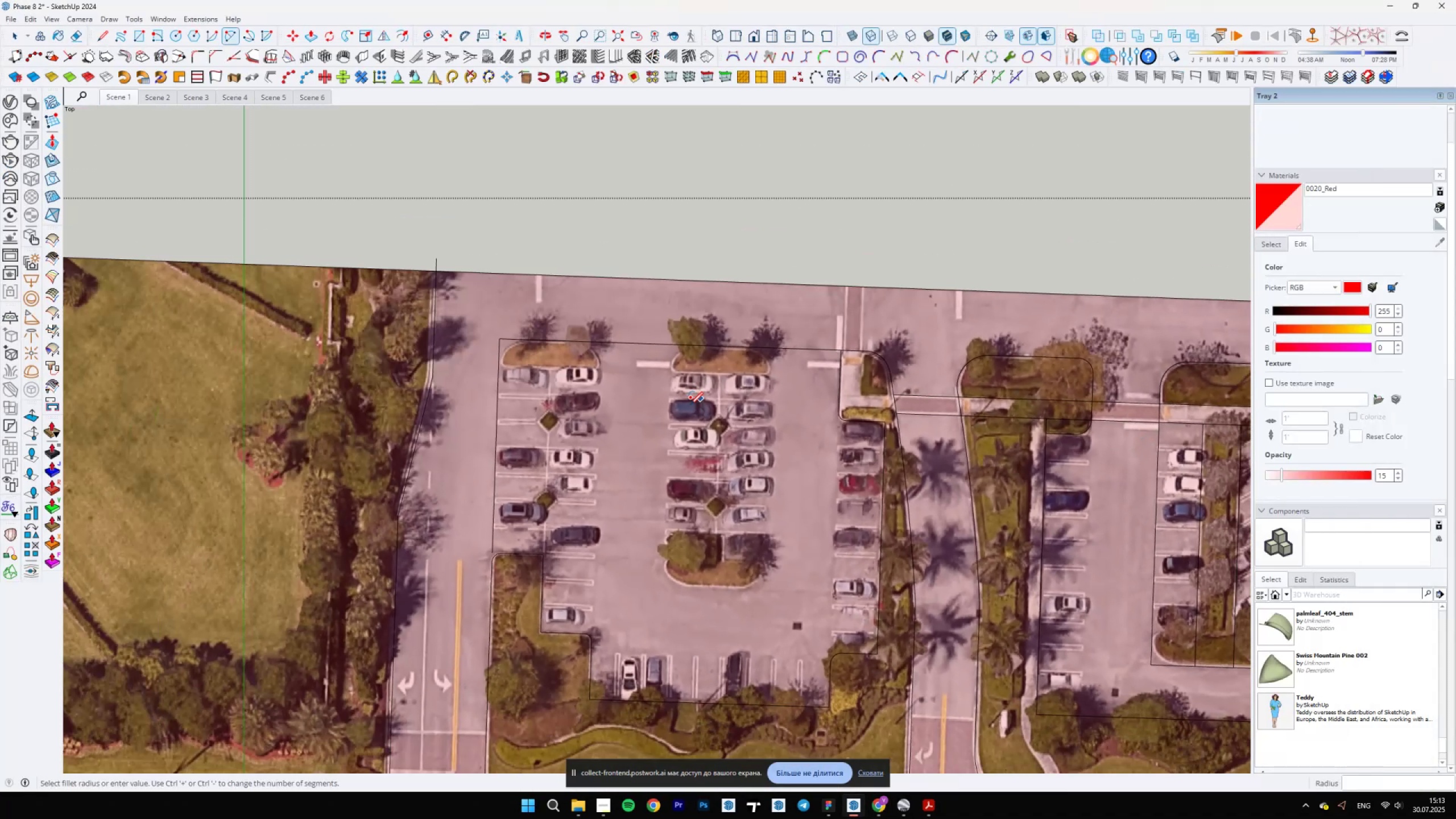 
scroll: coordinate [655, 454], scroll_direction: up, amount: 2.0
 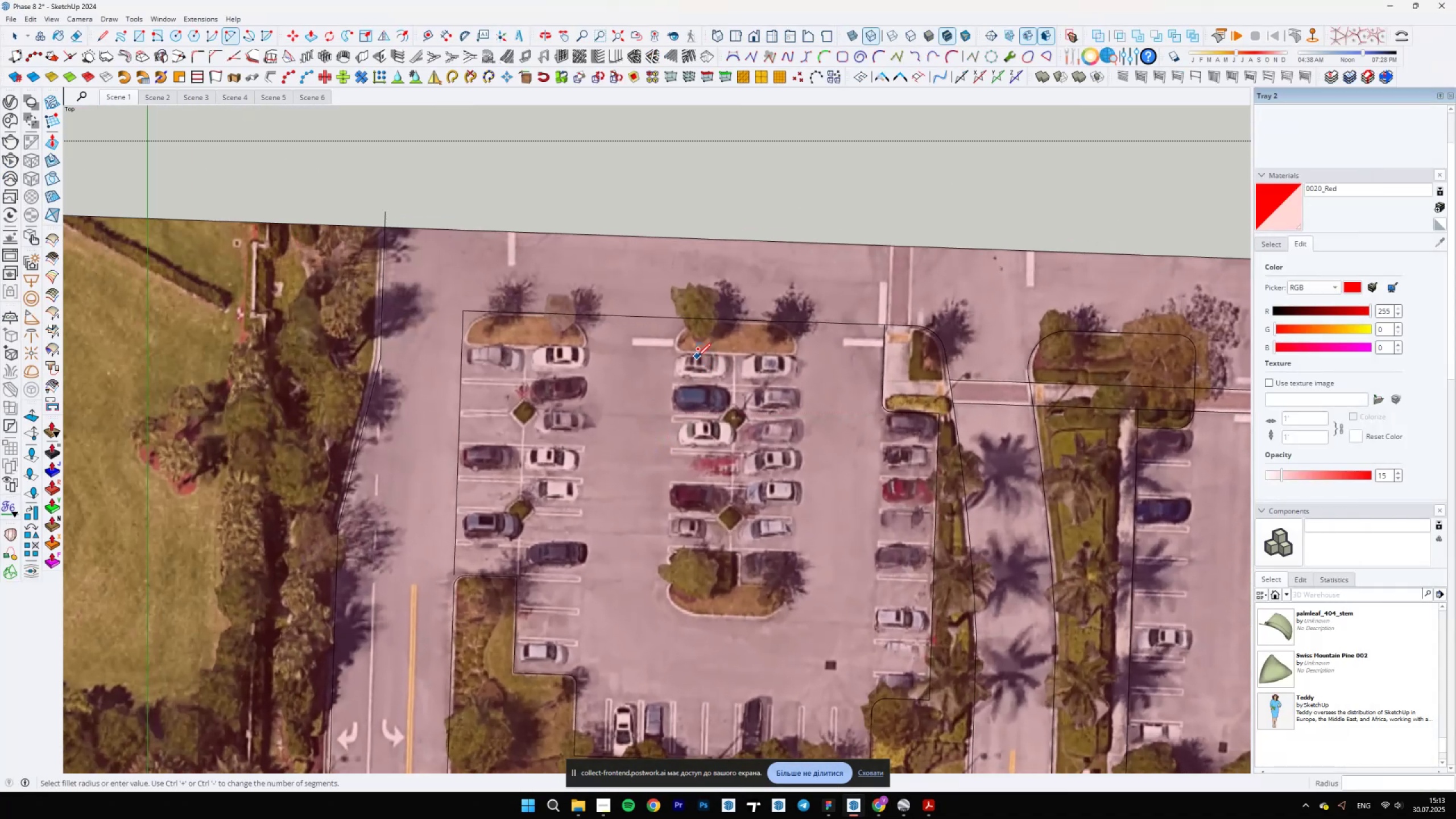 
key(L)
 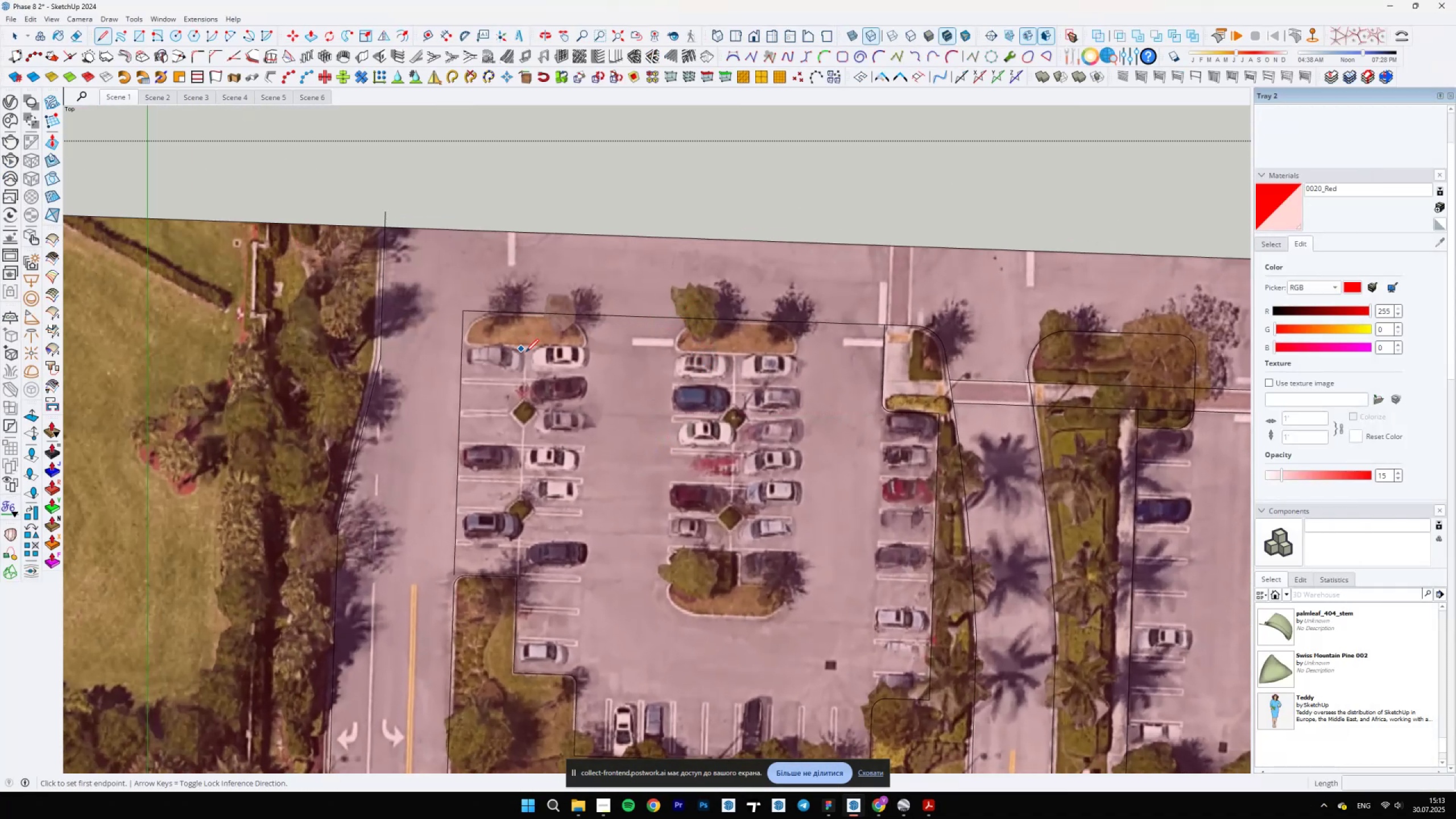 
scroll: coordinate [575, 702], scroll_direction: up, amount: 2.0
 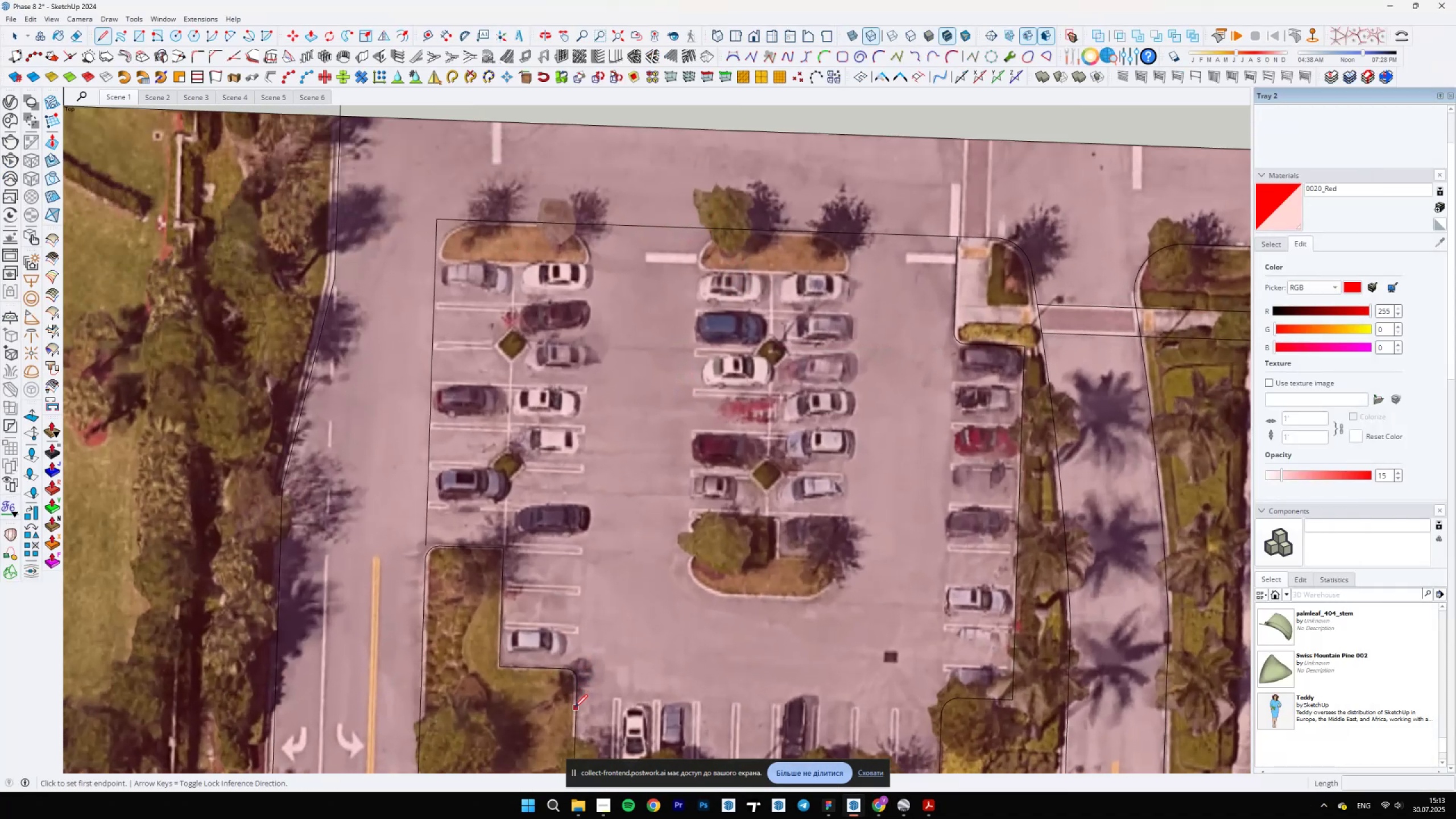 
left_click([574, 708])
 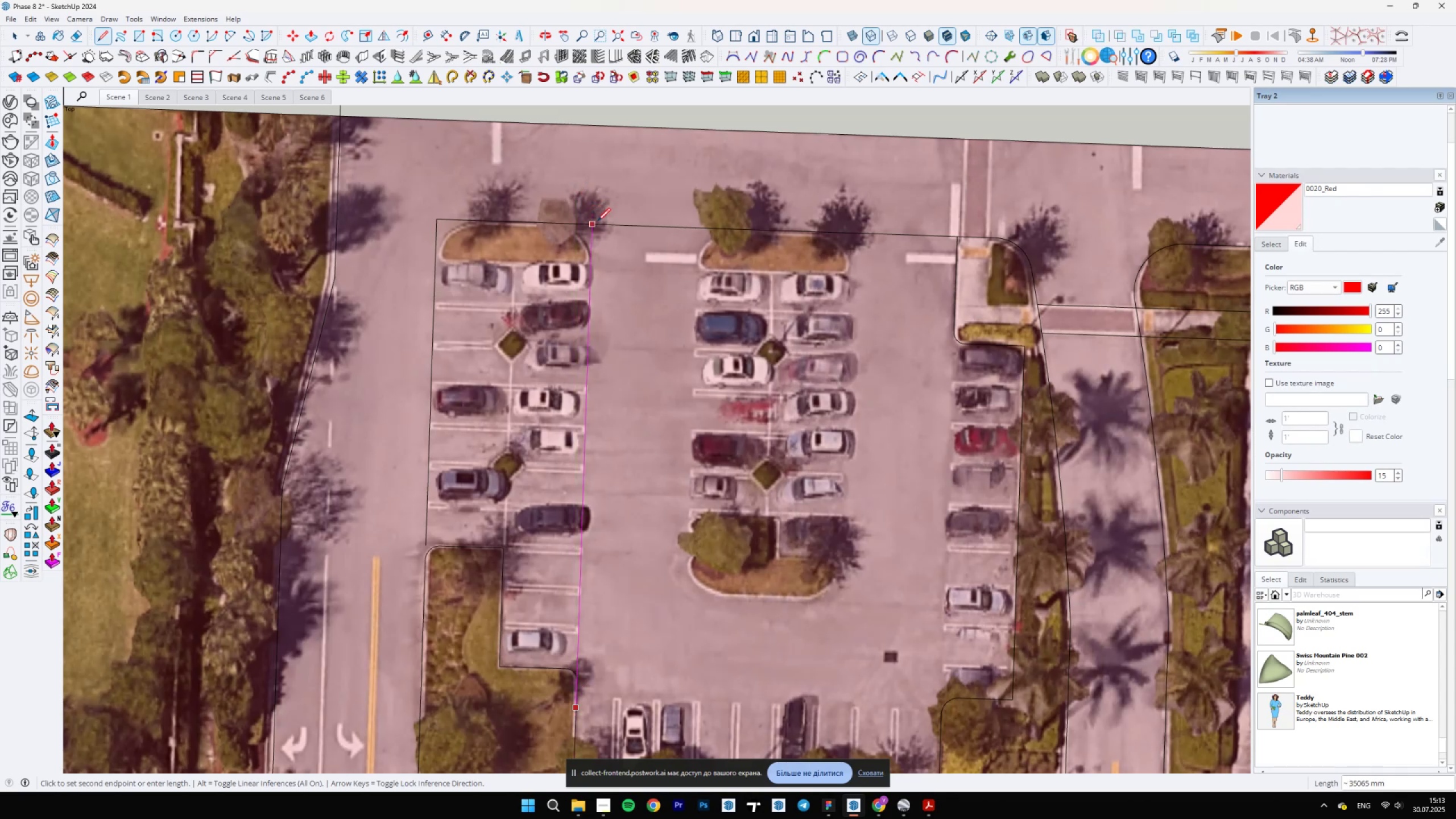 
left_click([594, 214])
 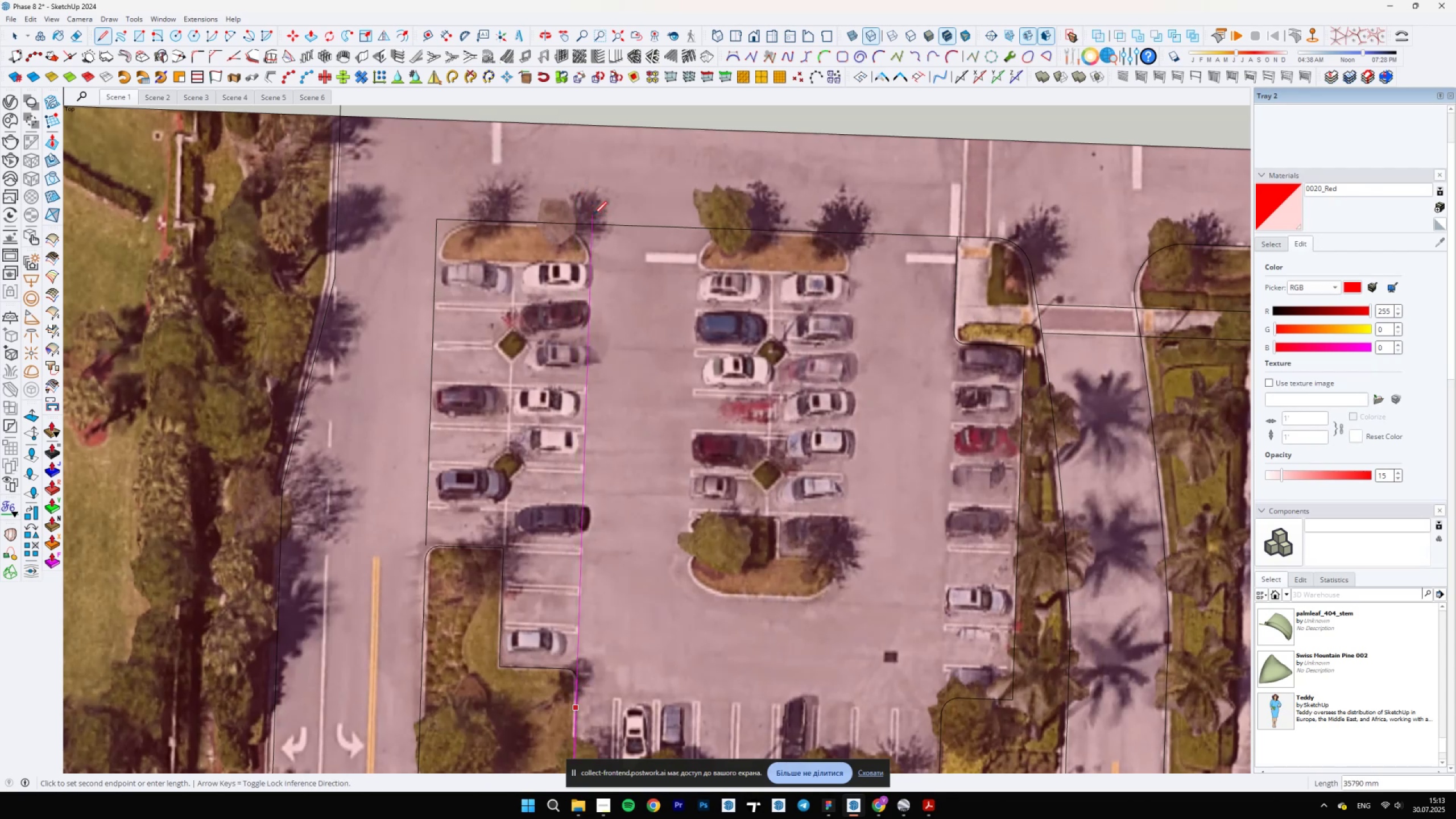 
type(elal)
 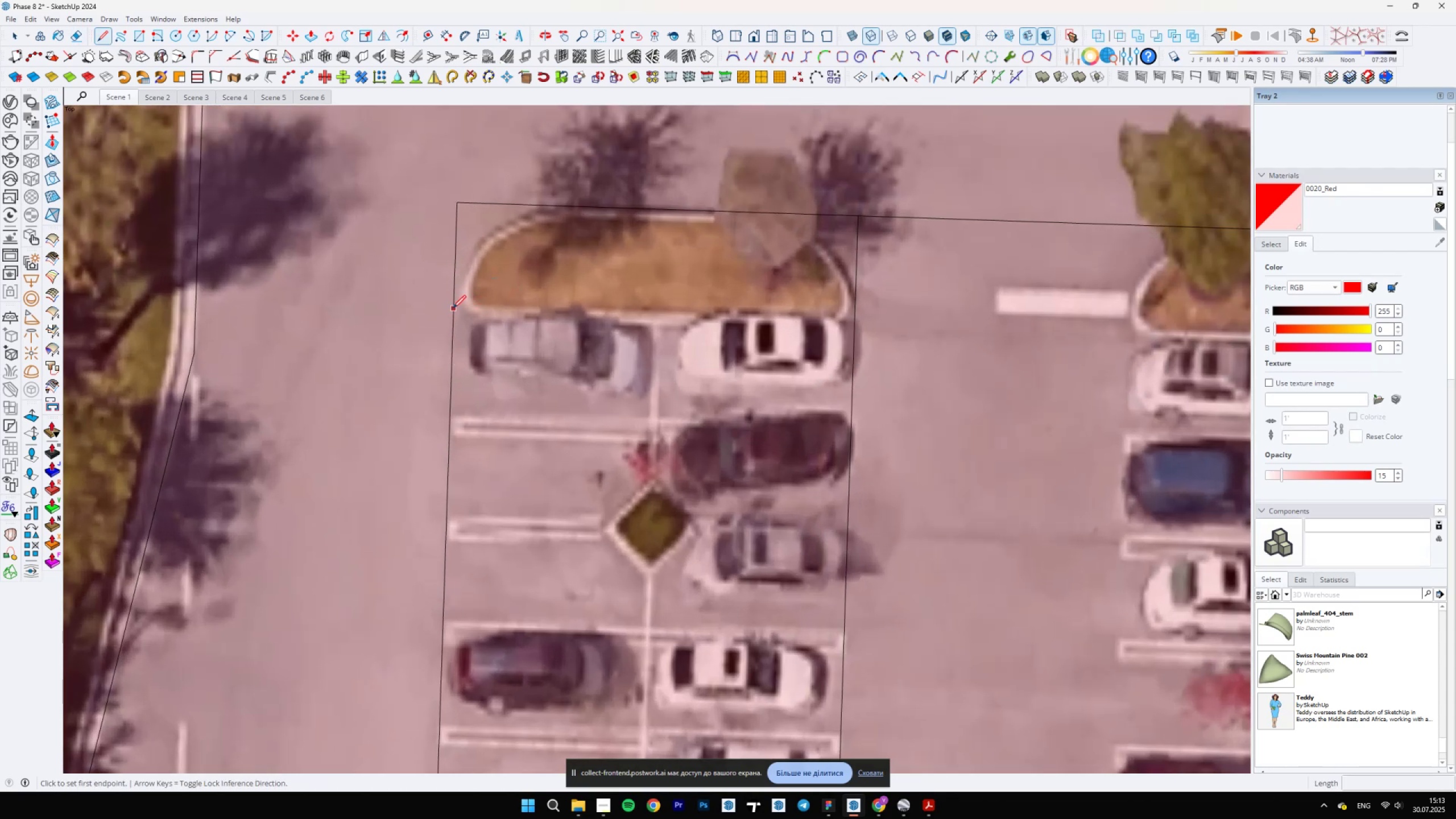 
left_click_drag(start_coordinate=[590, 216], to_coordinate=[594, 215])
 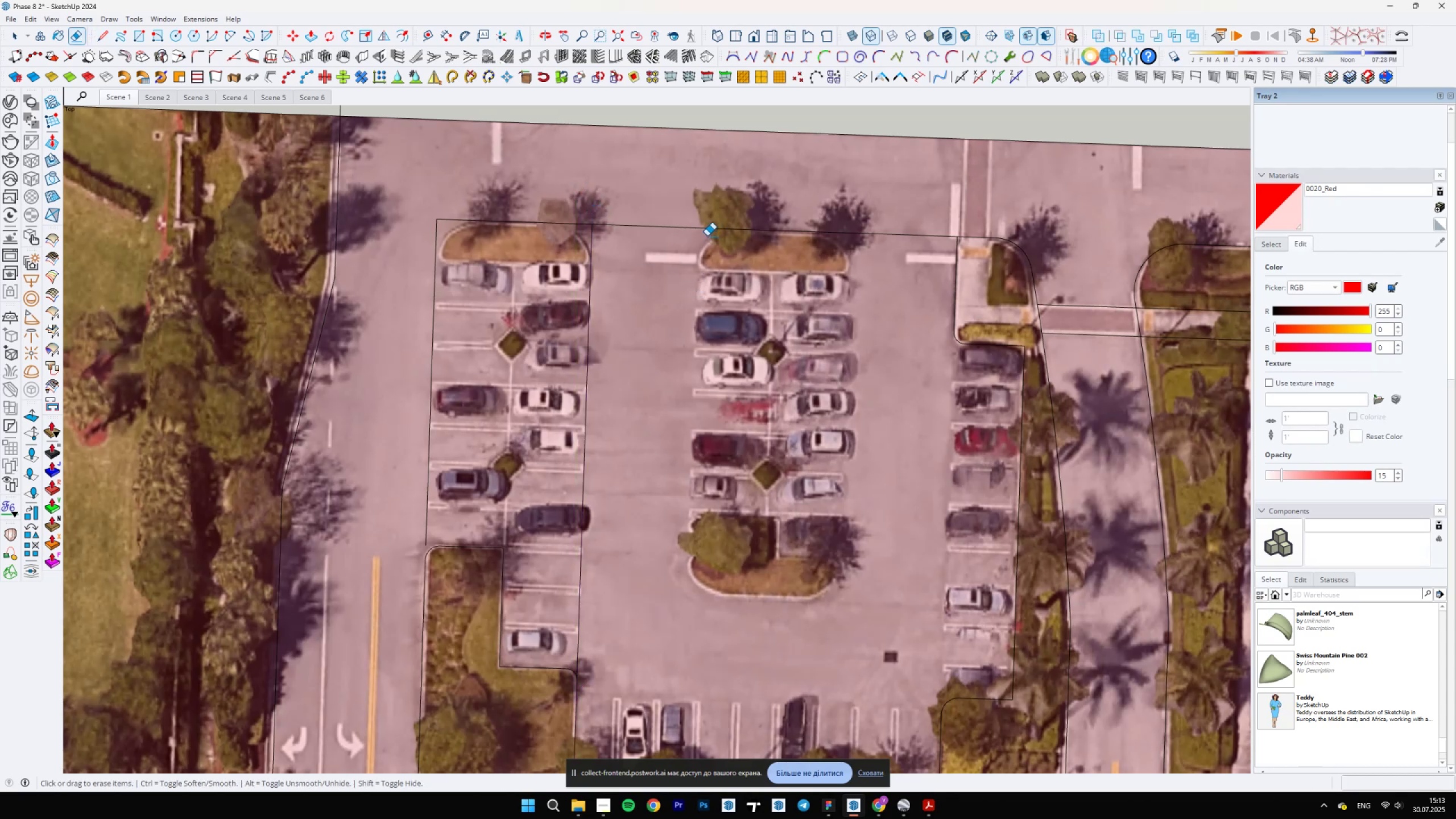 
scroll: coordinate [448, 264], scroll_direction: up, amount: 9.0
 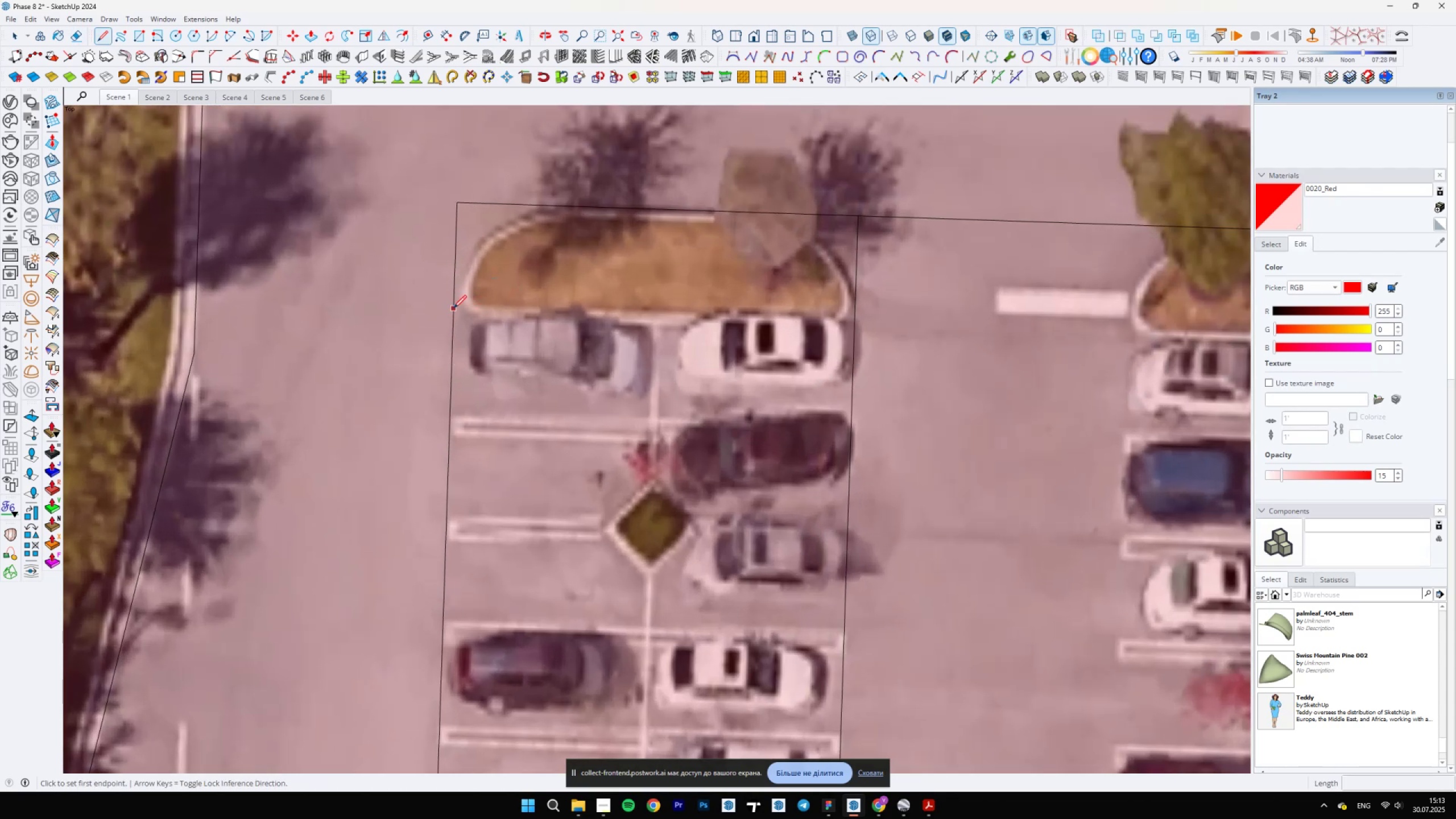 
left_click([451, 313])
 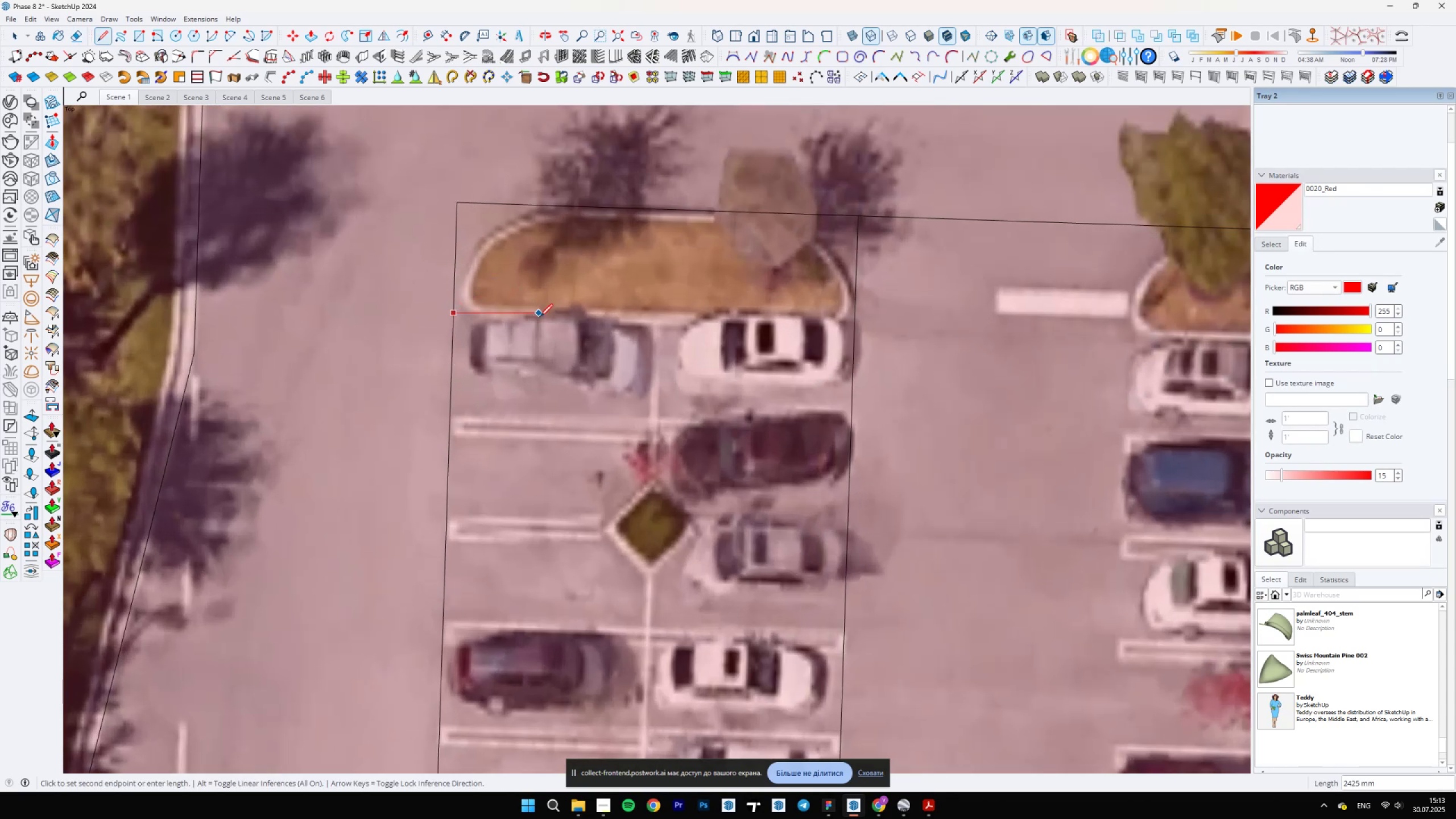 
hold_key(key=ShiftLeft, duration=1.5)
scroll: coordinate [431, 321], scroll_direction: down, amount: 7.0
 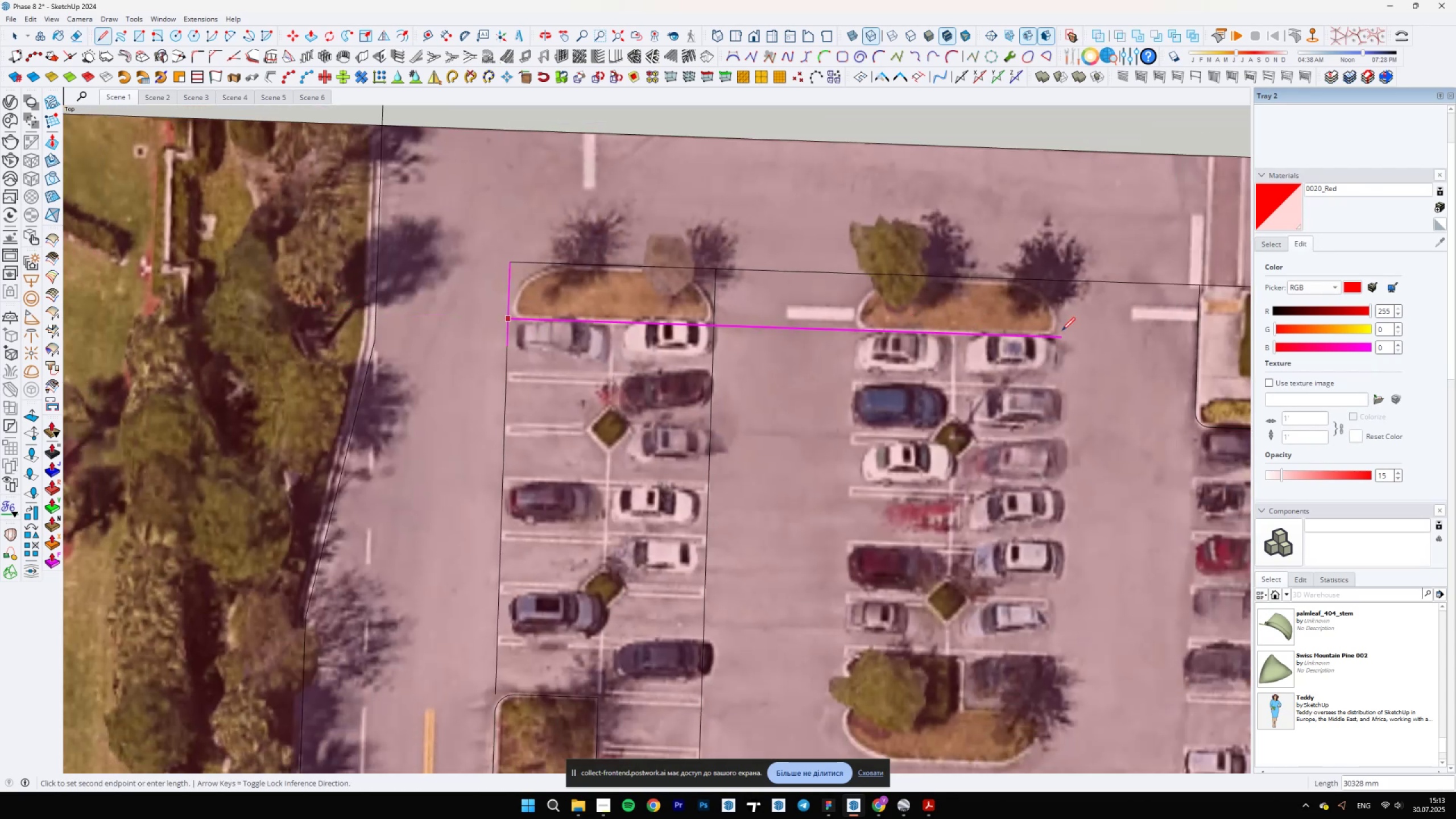 
key(Shift+ShiftLeft)
 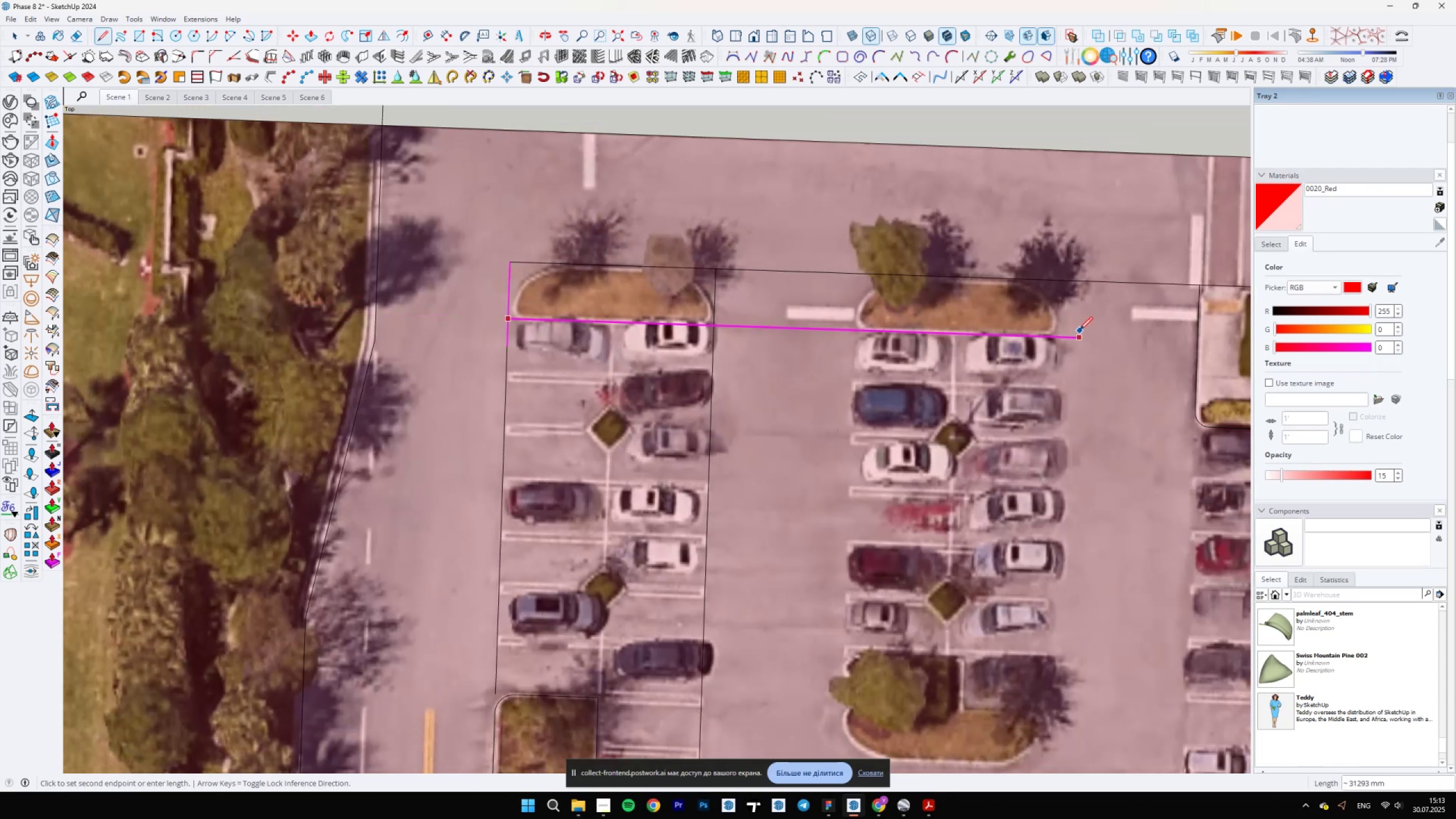 
key(Shift+ShiftLeft)
 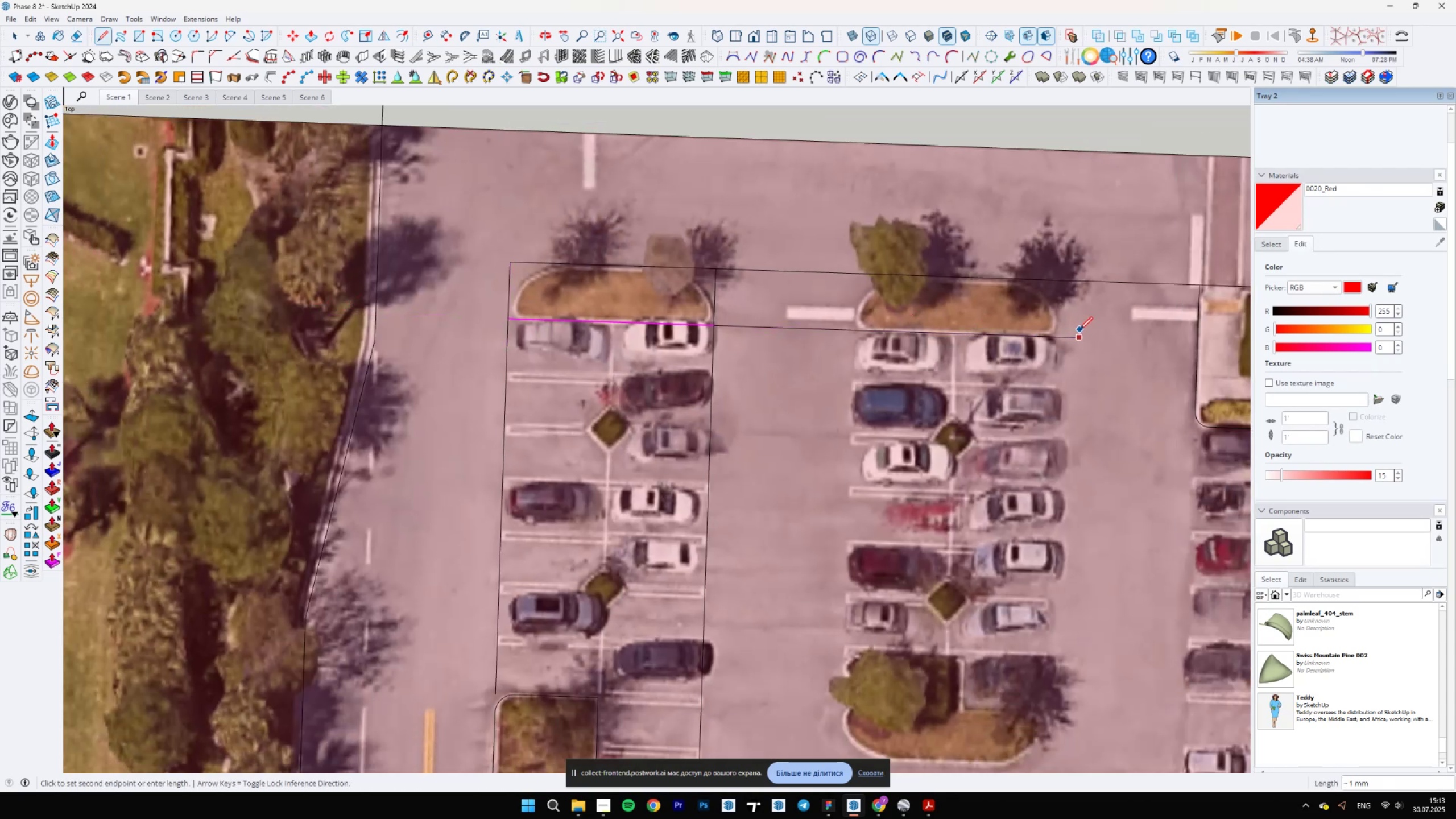 
key(Shift+ShiftLeft)
 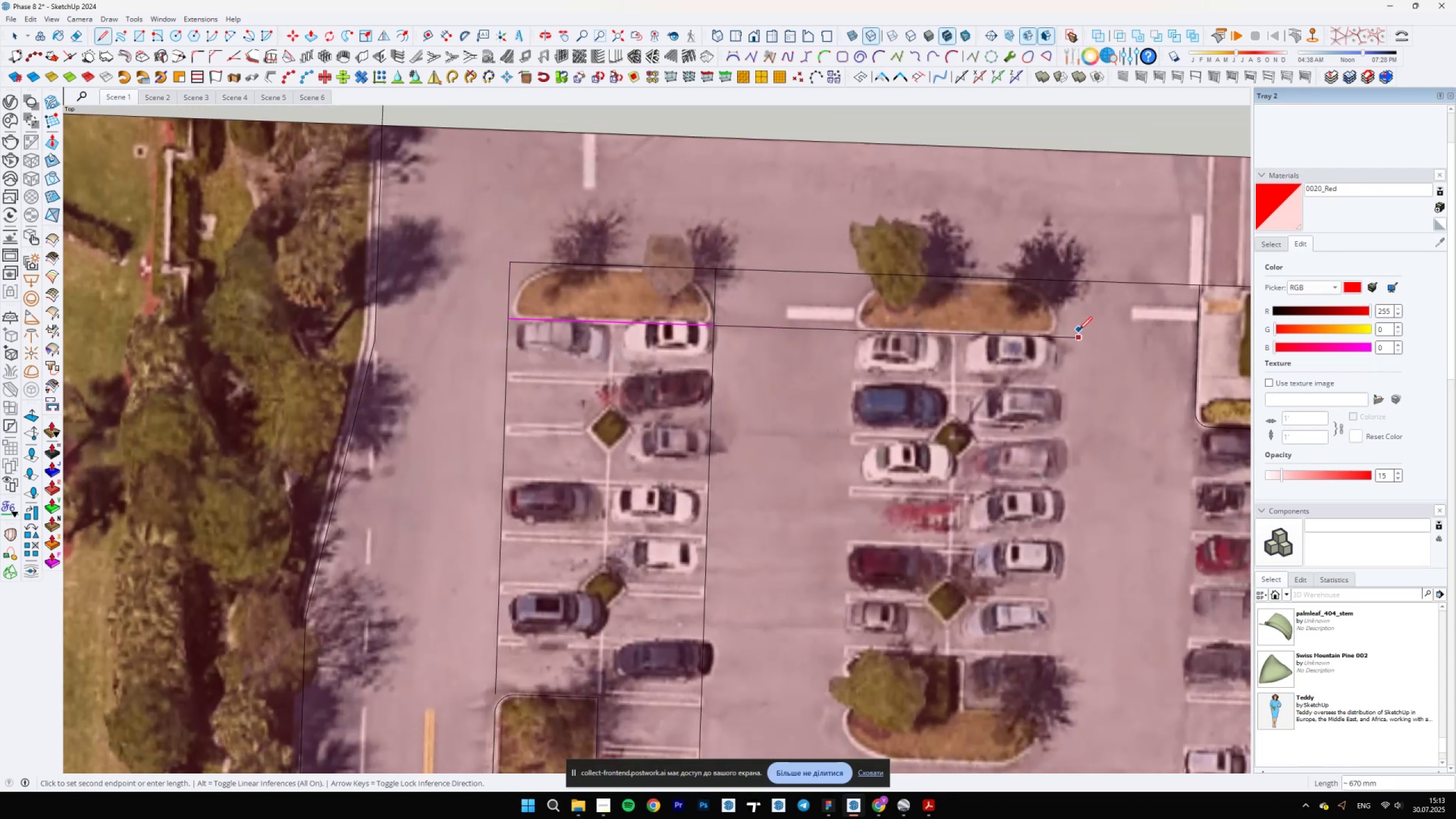 
key(Shift+ShiftLeft)
 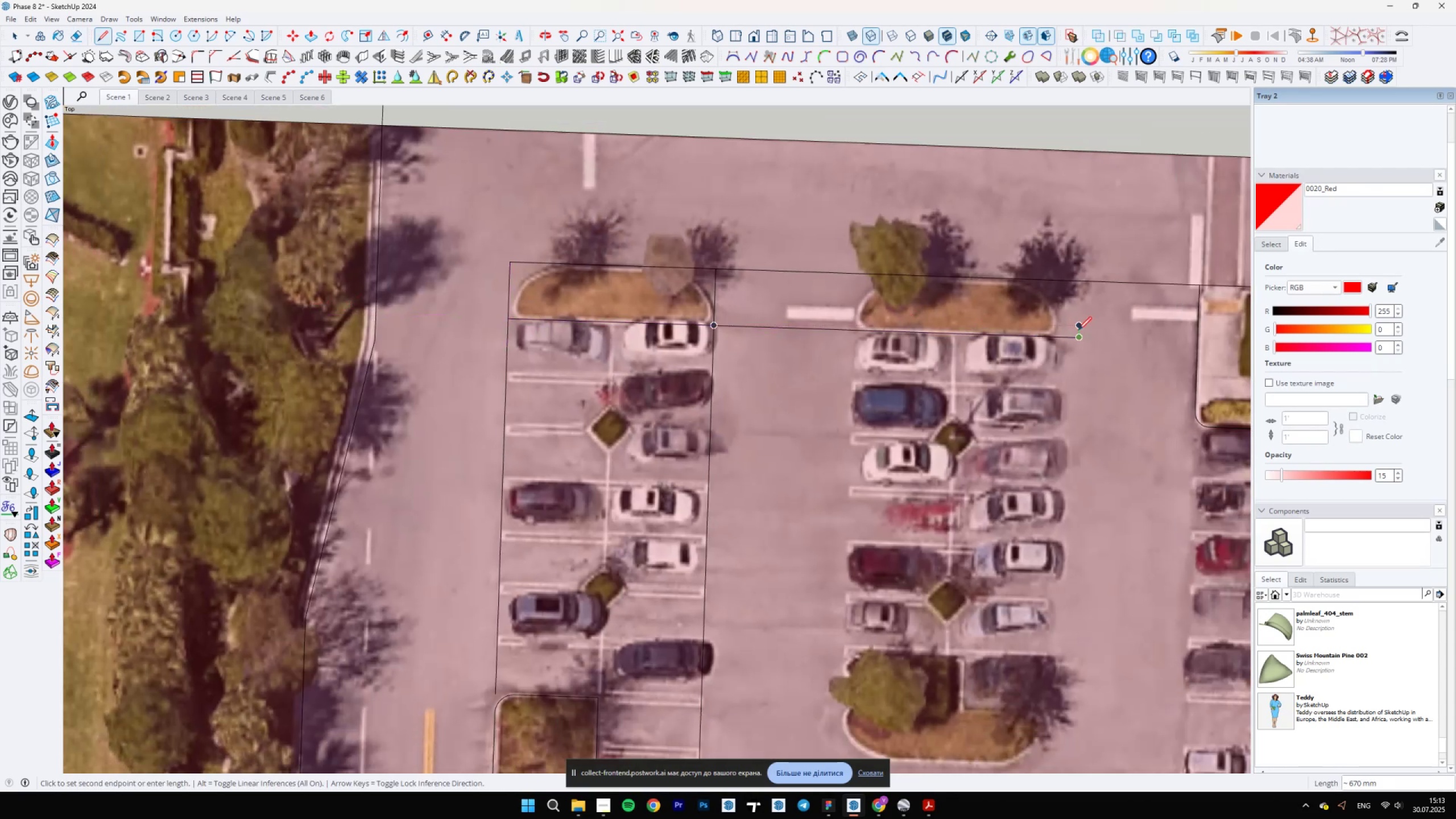 
scroll: coordinate [847, 288], scroll_direction: down, amount: 3.0
 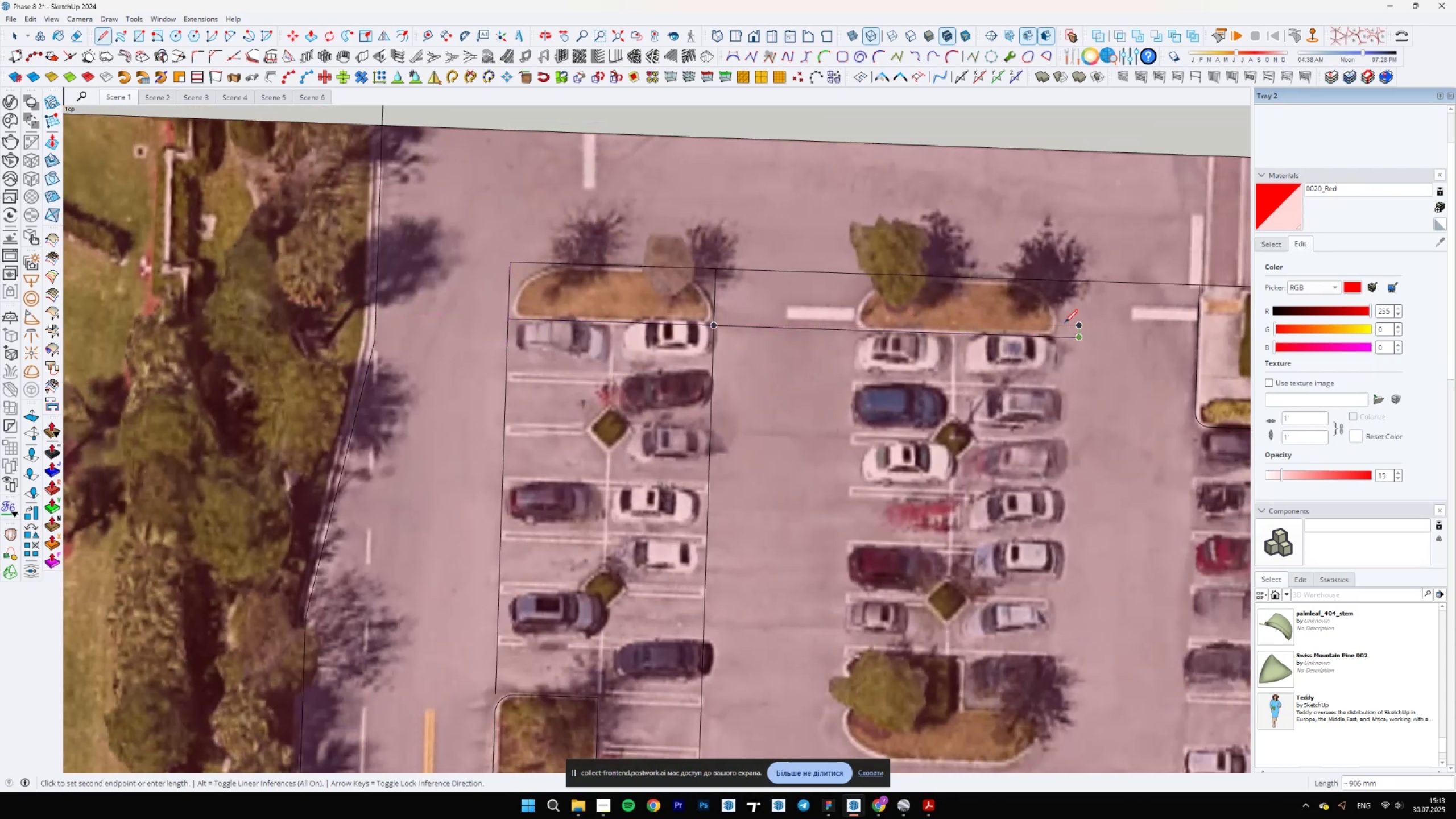 
key(Space)
 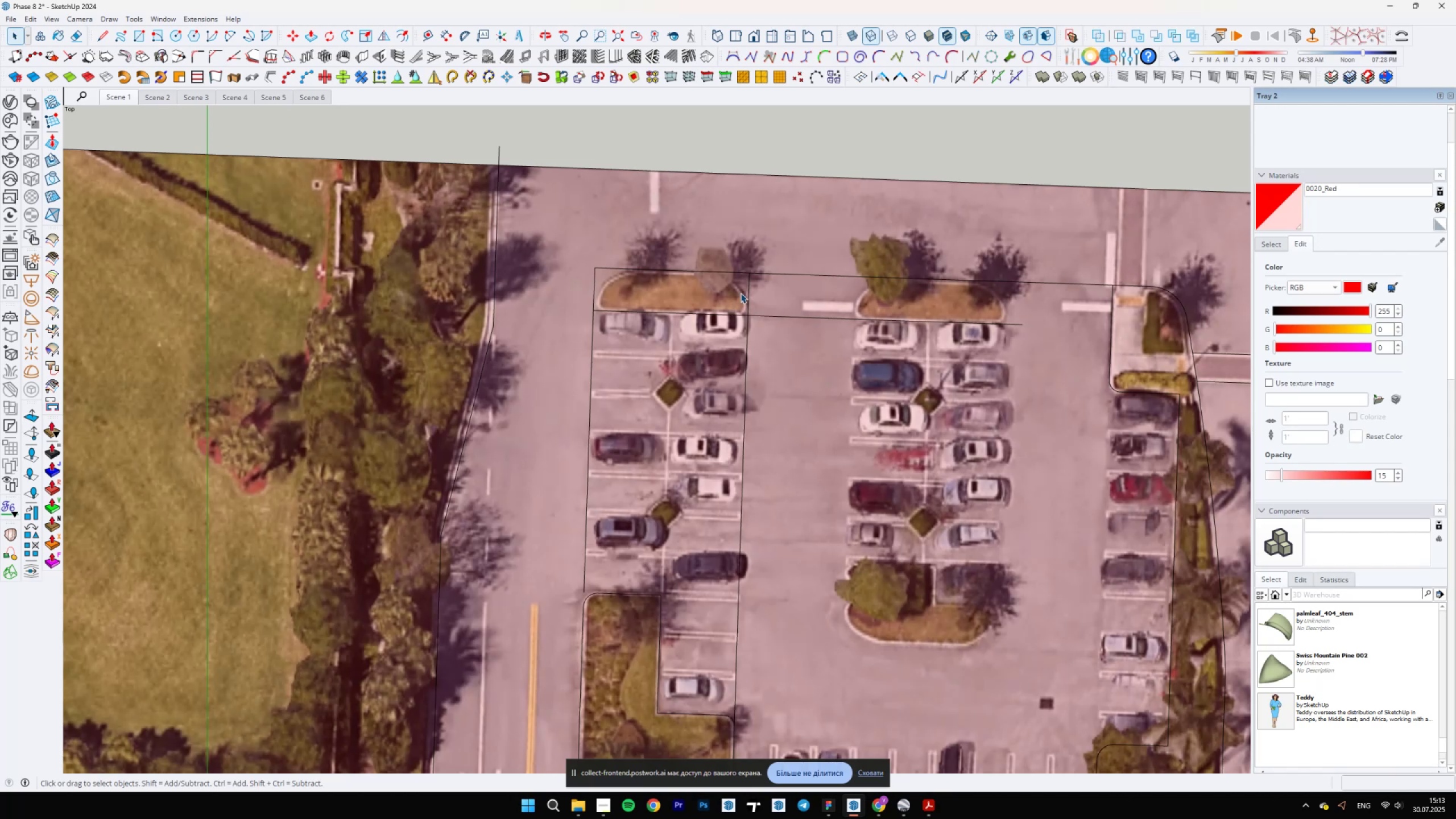 
double_click([740, 293])
 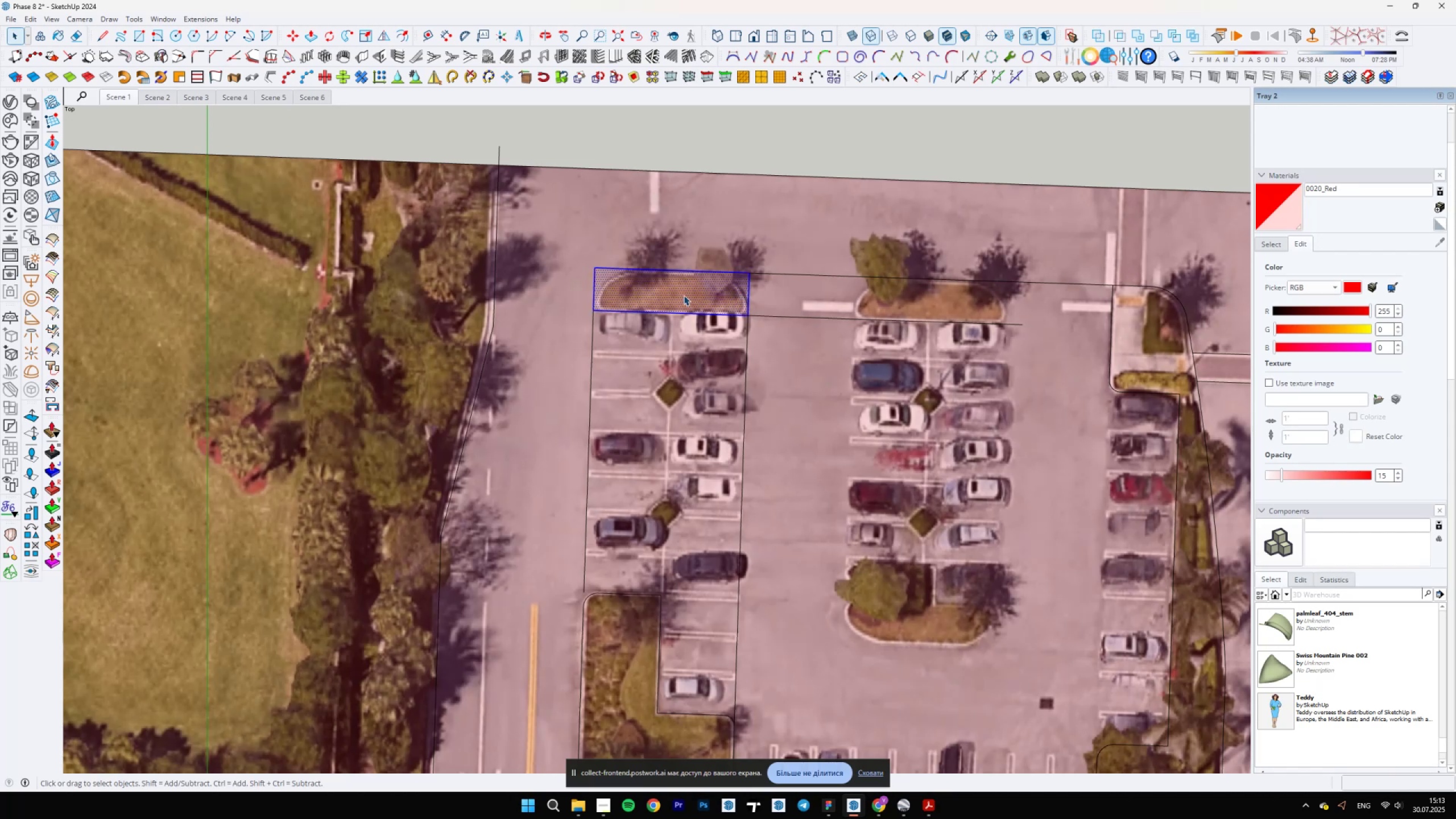 
key(M)
 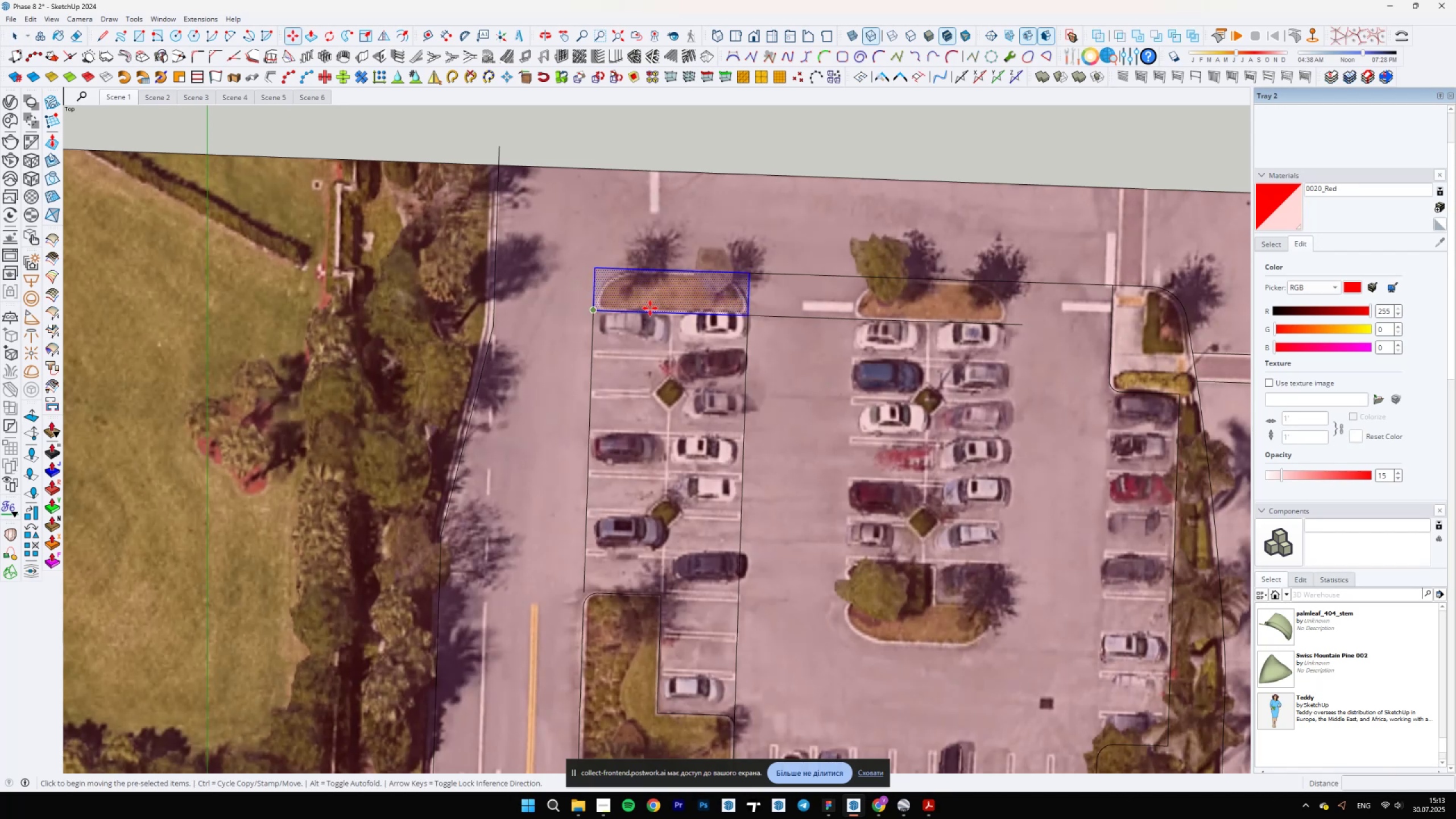 
key(Control+ControlLeft)
 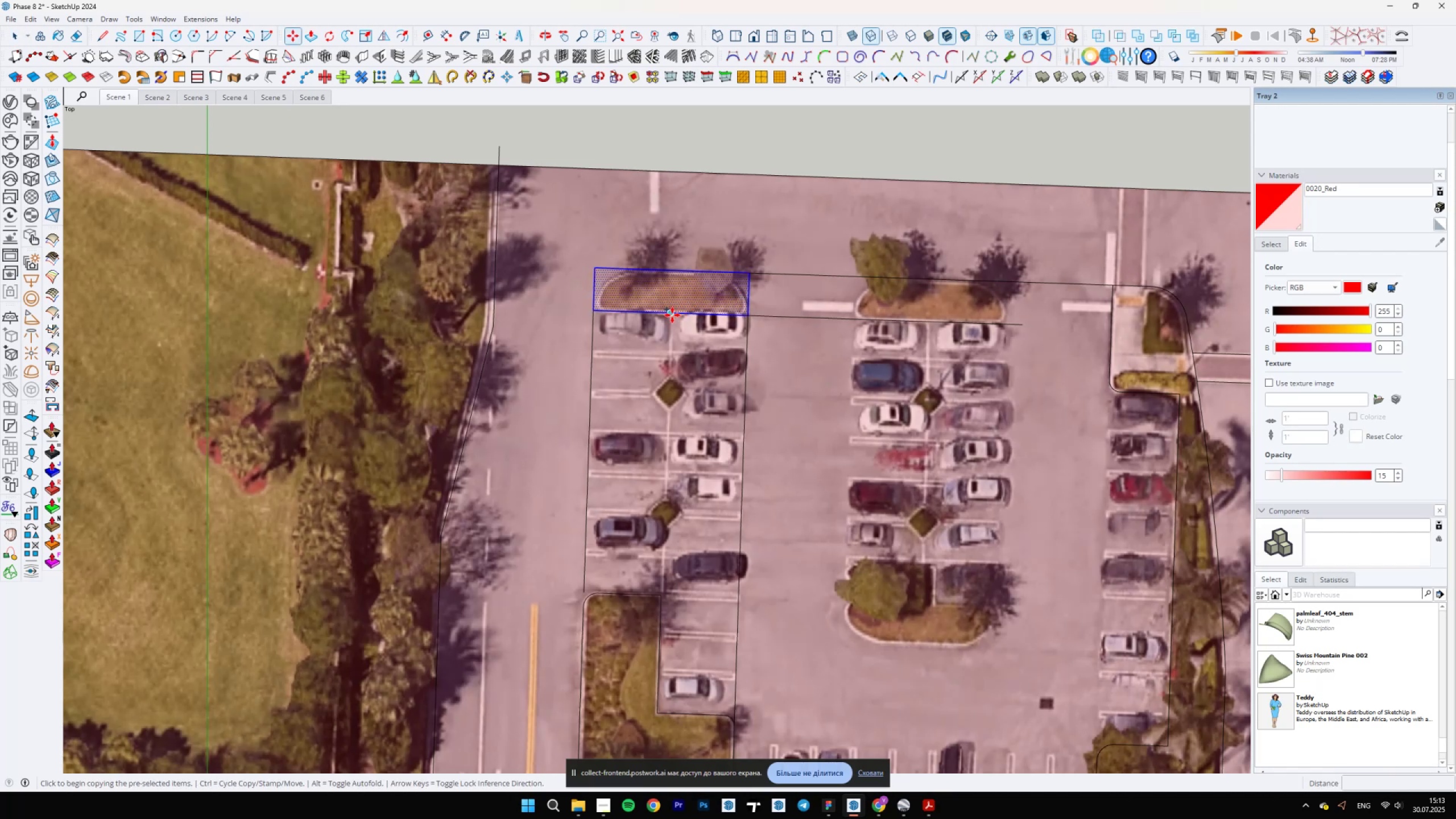 
left_click([672, 315])
 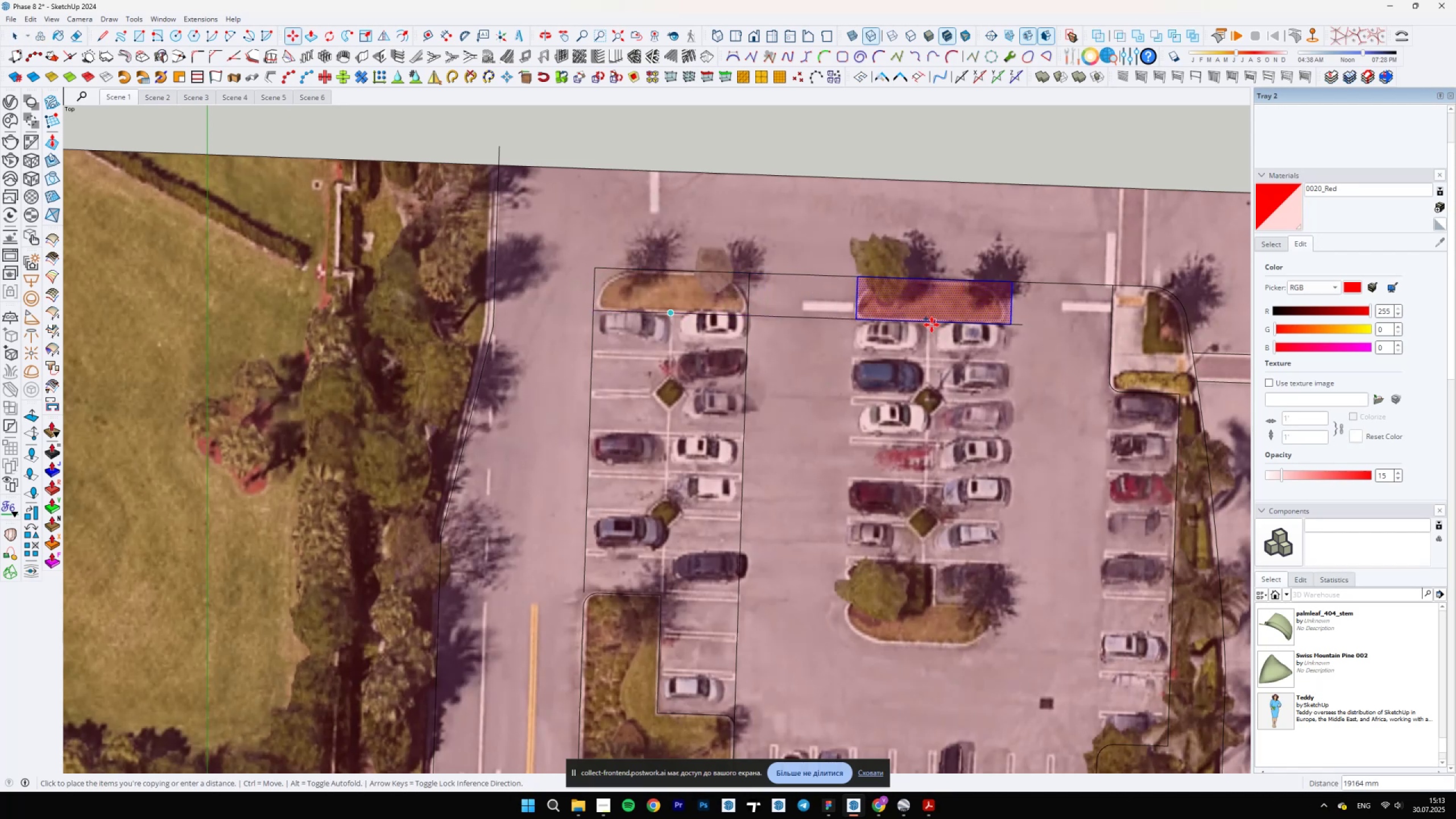 
scroll: coordinate [928, 324], scroll_direction: up, amount: 8.0
 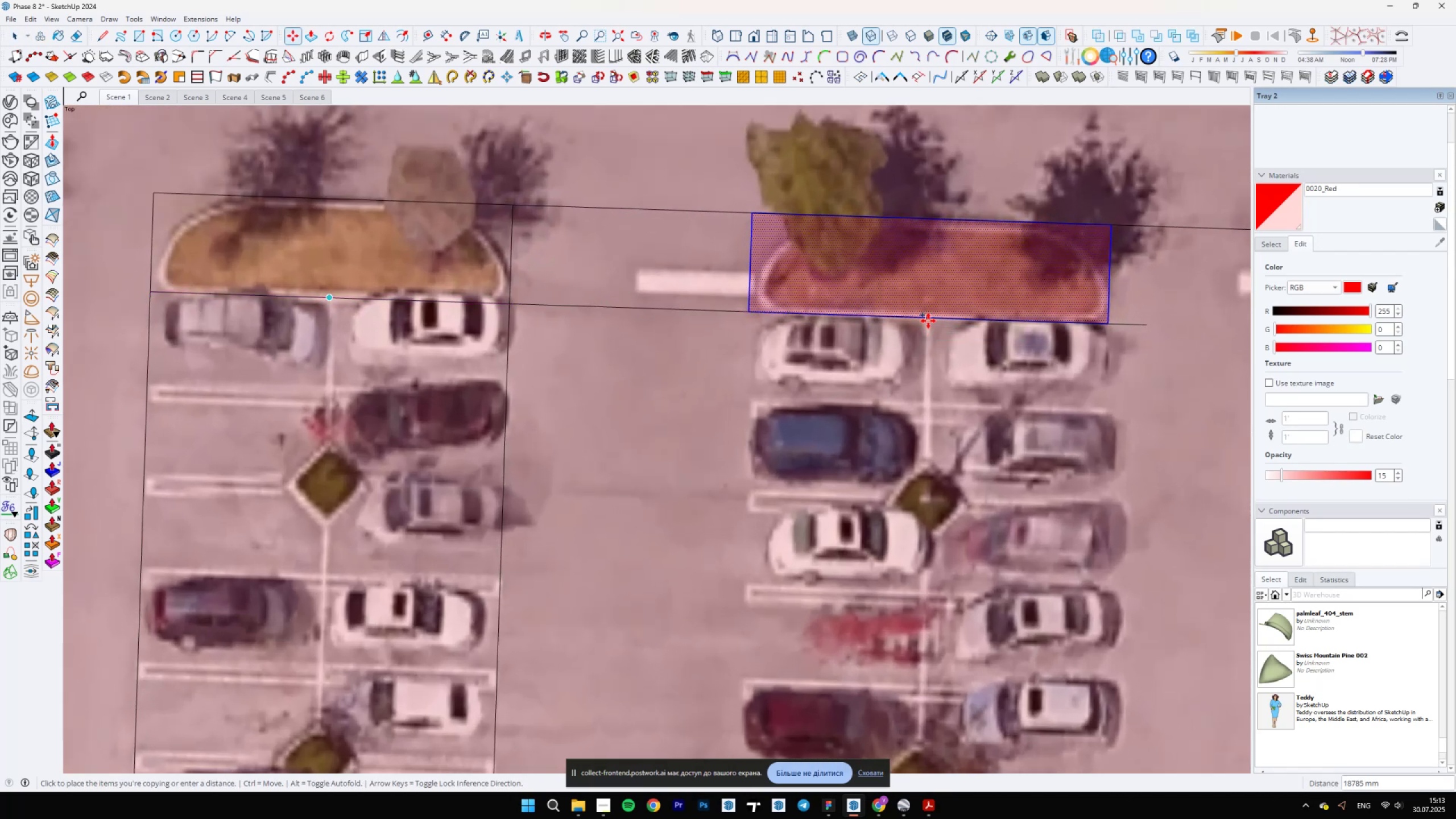 
left_click([927, 320])
 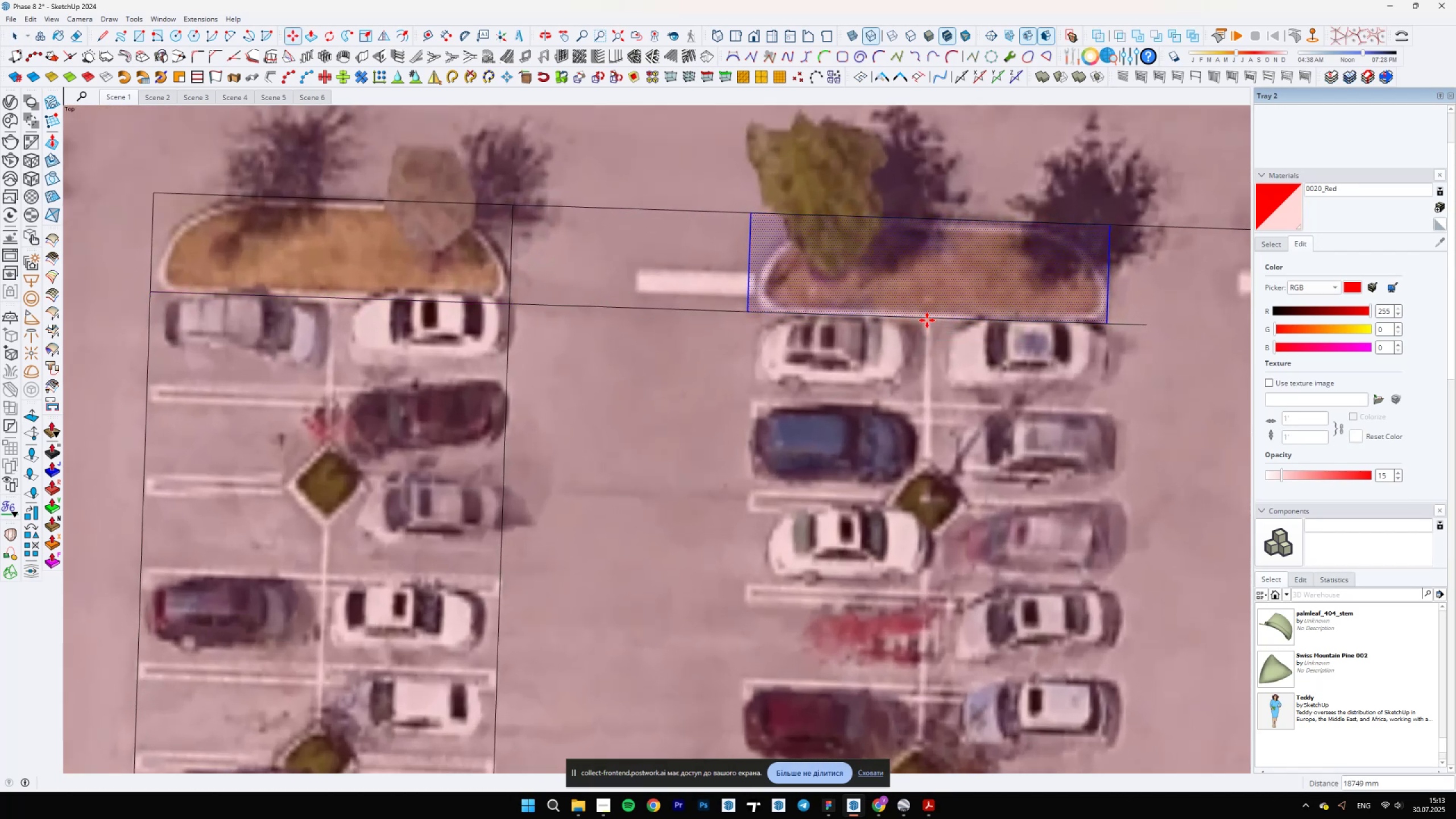 
scroll: coordinate [956, 320], scroll_direction: down, amount: 5.0
 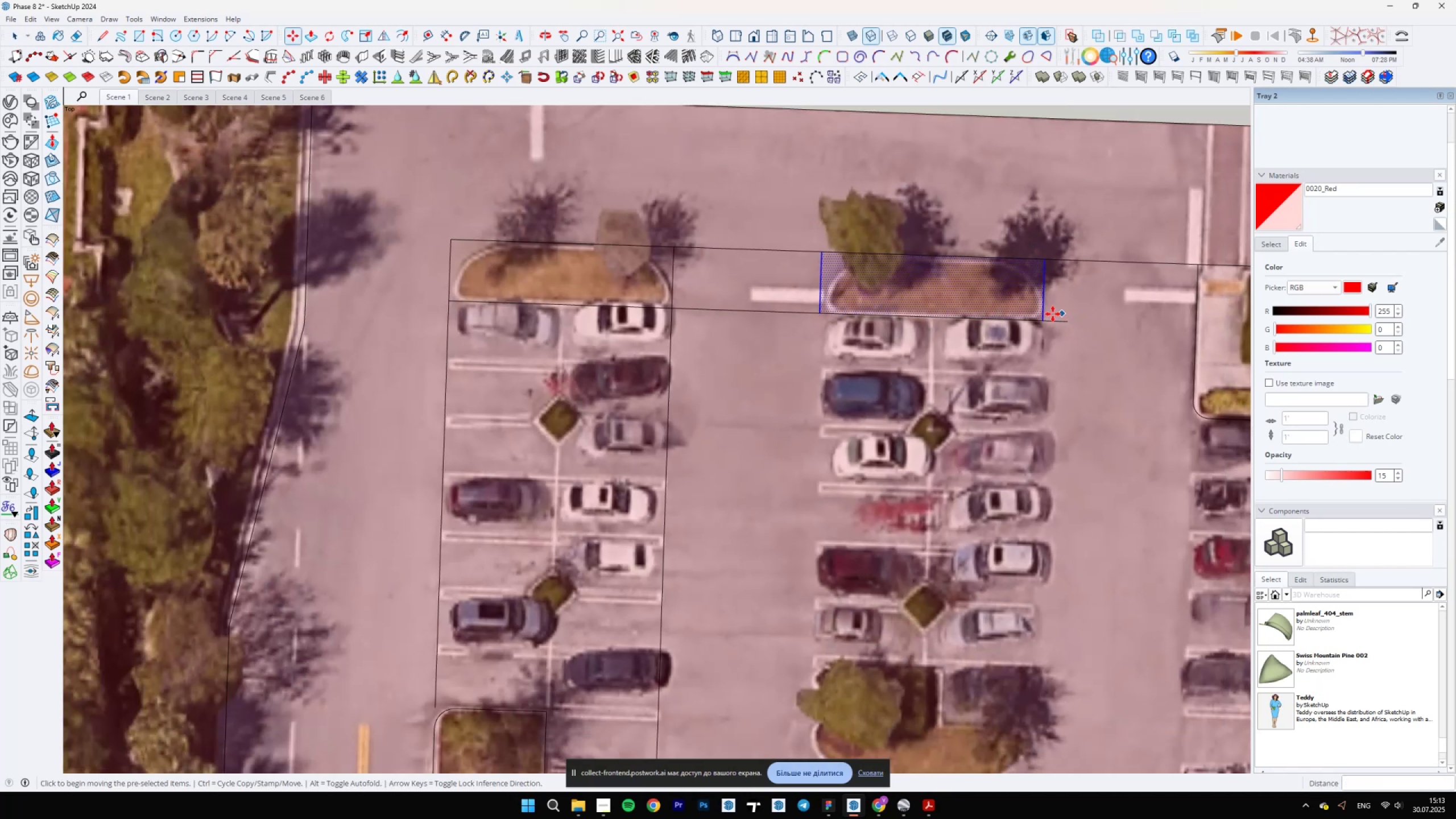 
key(Control+Z)
 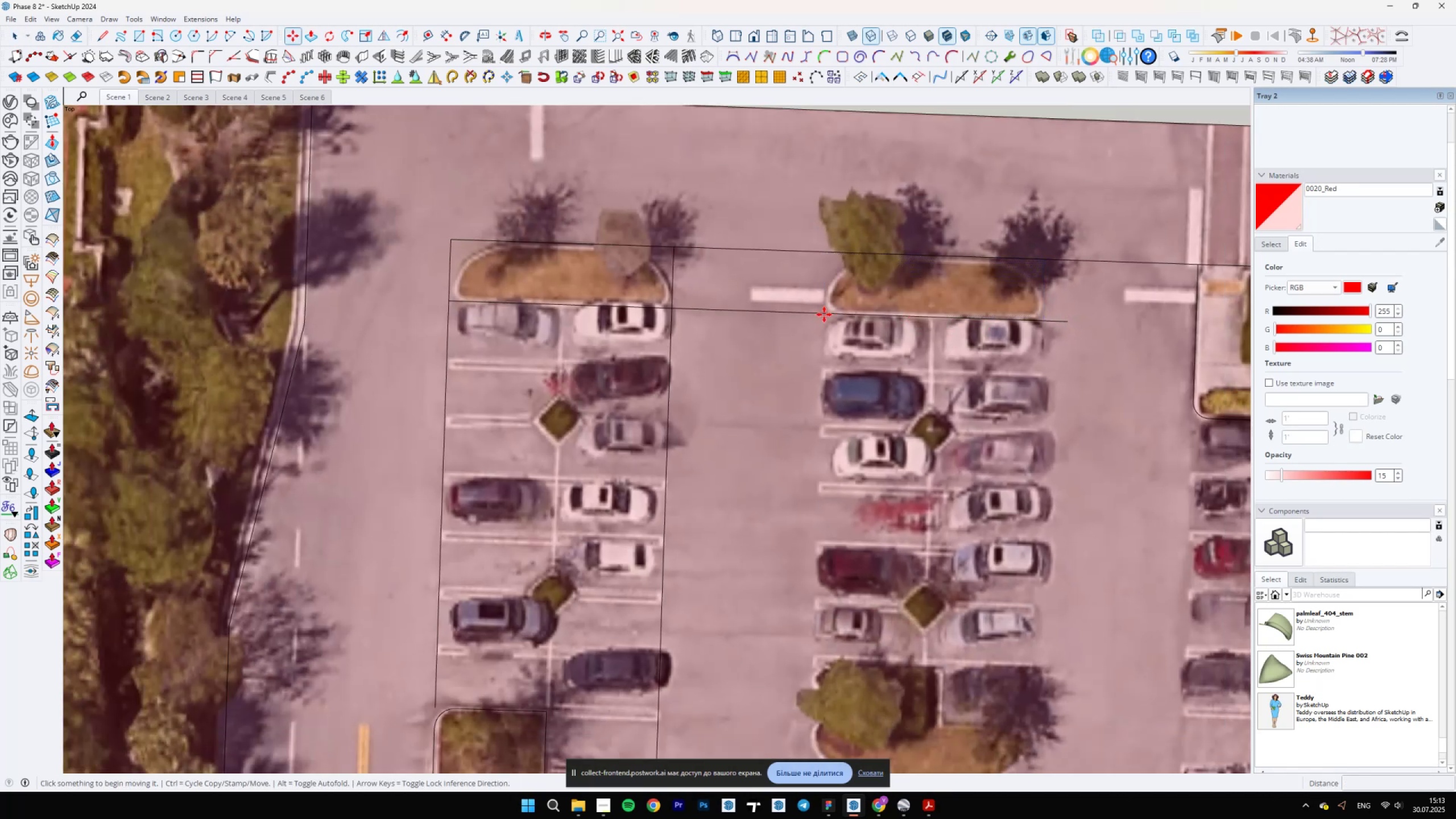 
key(Space)
 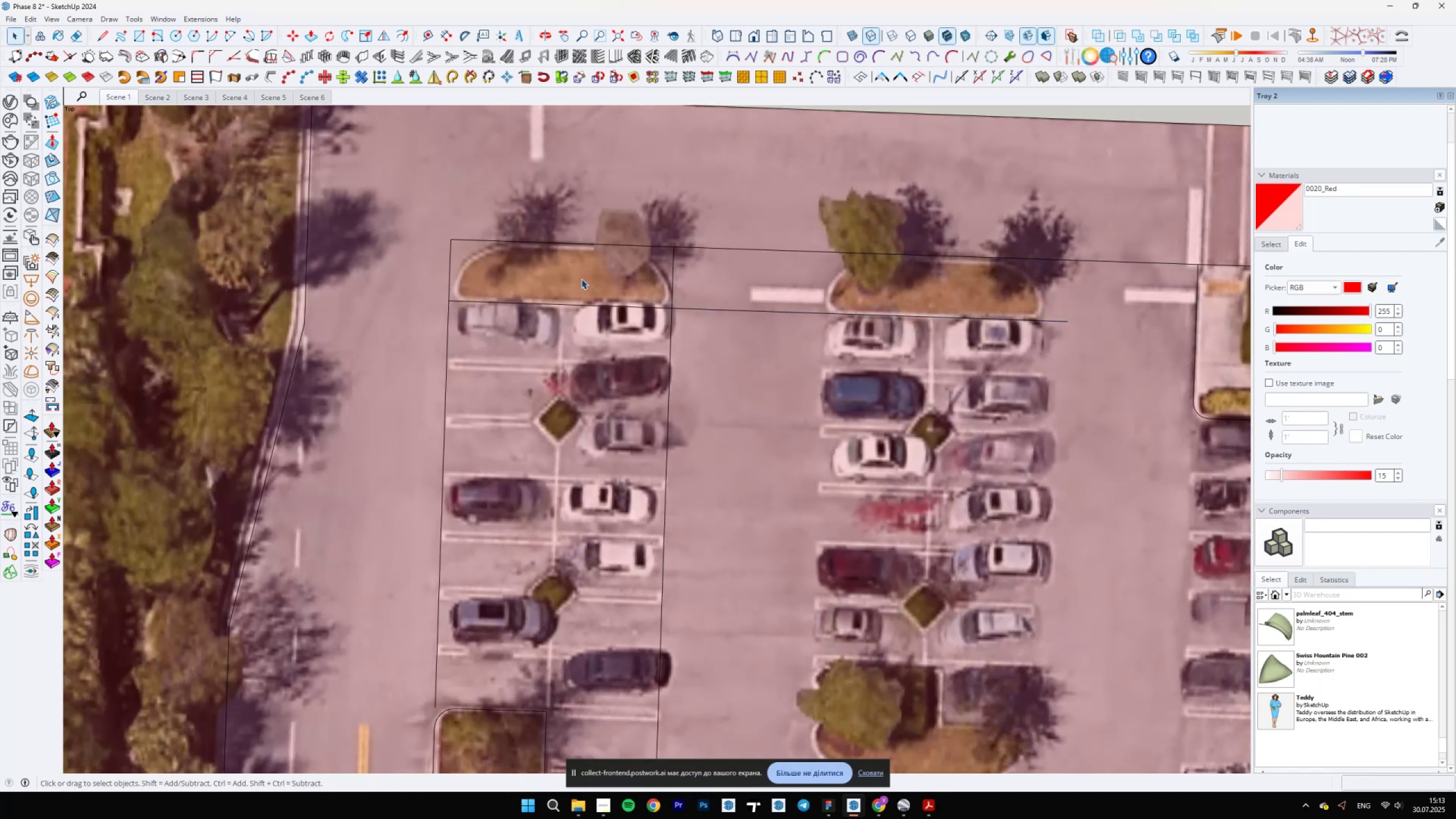 
double_click([581, 279])
 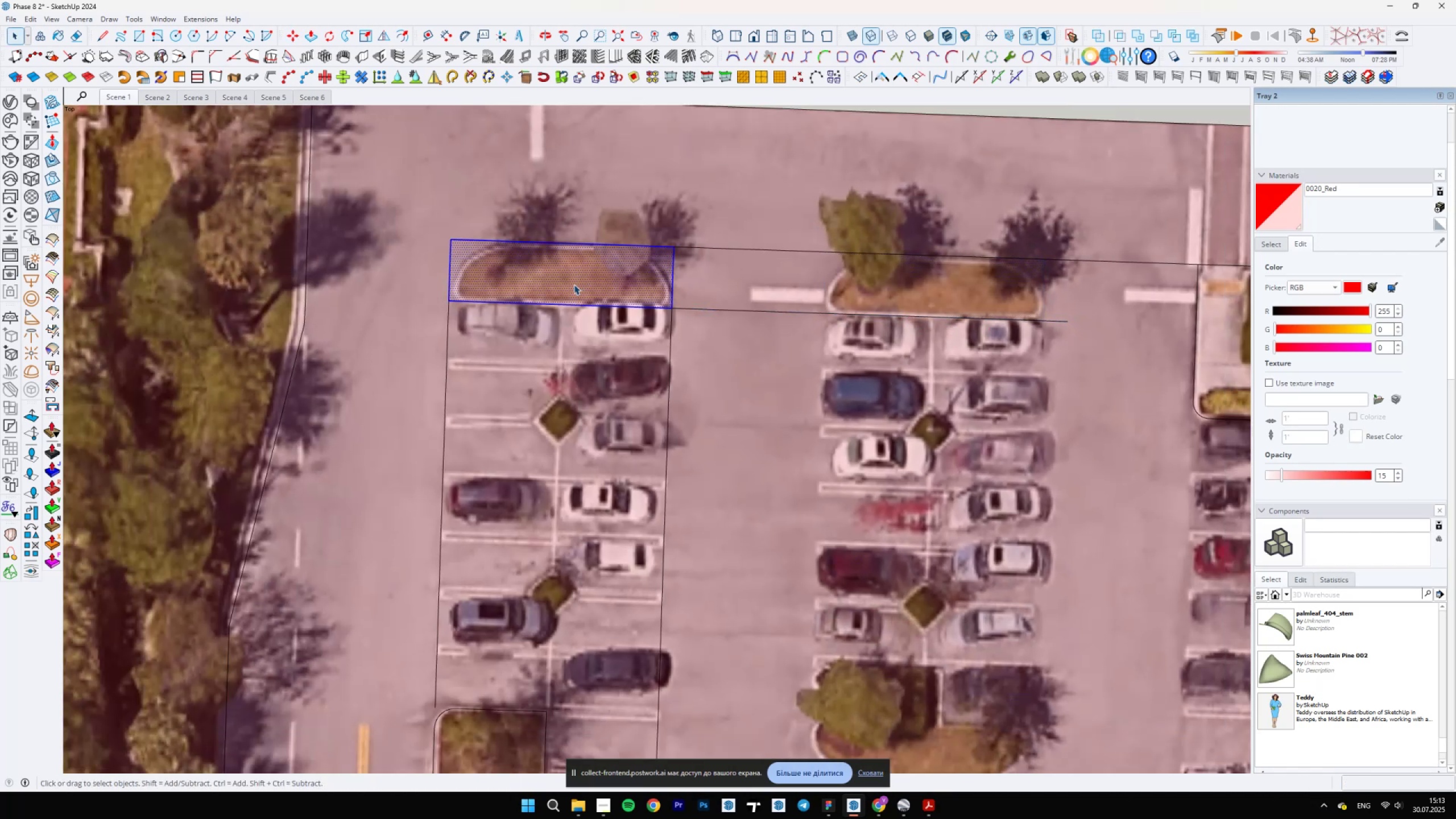 
key(M)
 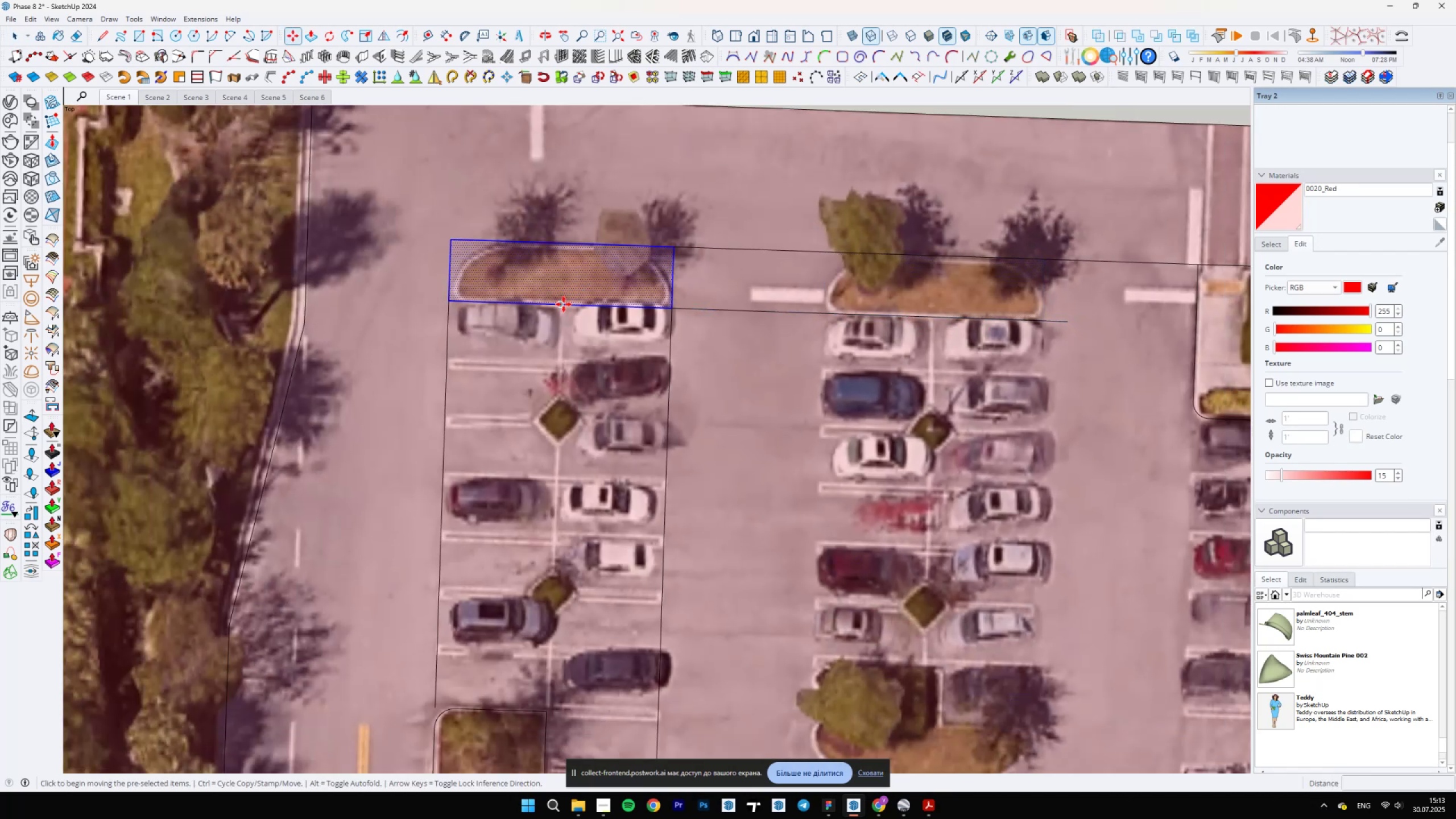 
key(Control+ControlLeft)
 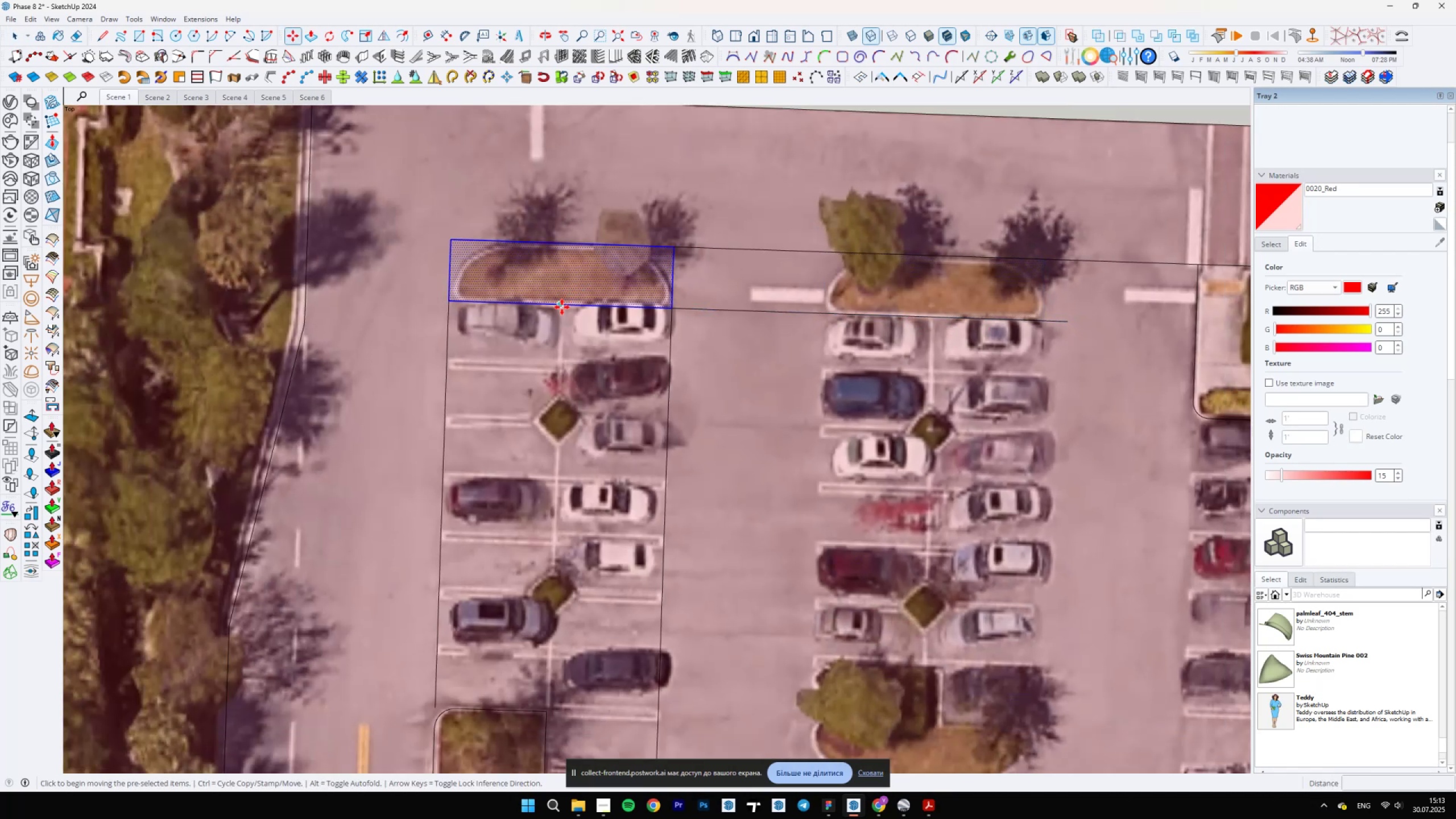 
left_click([562, 307])
 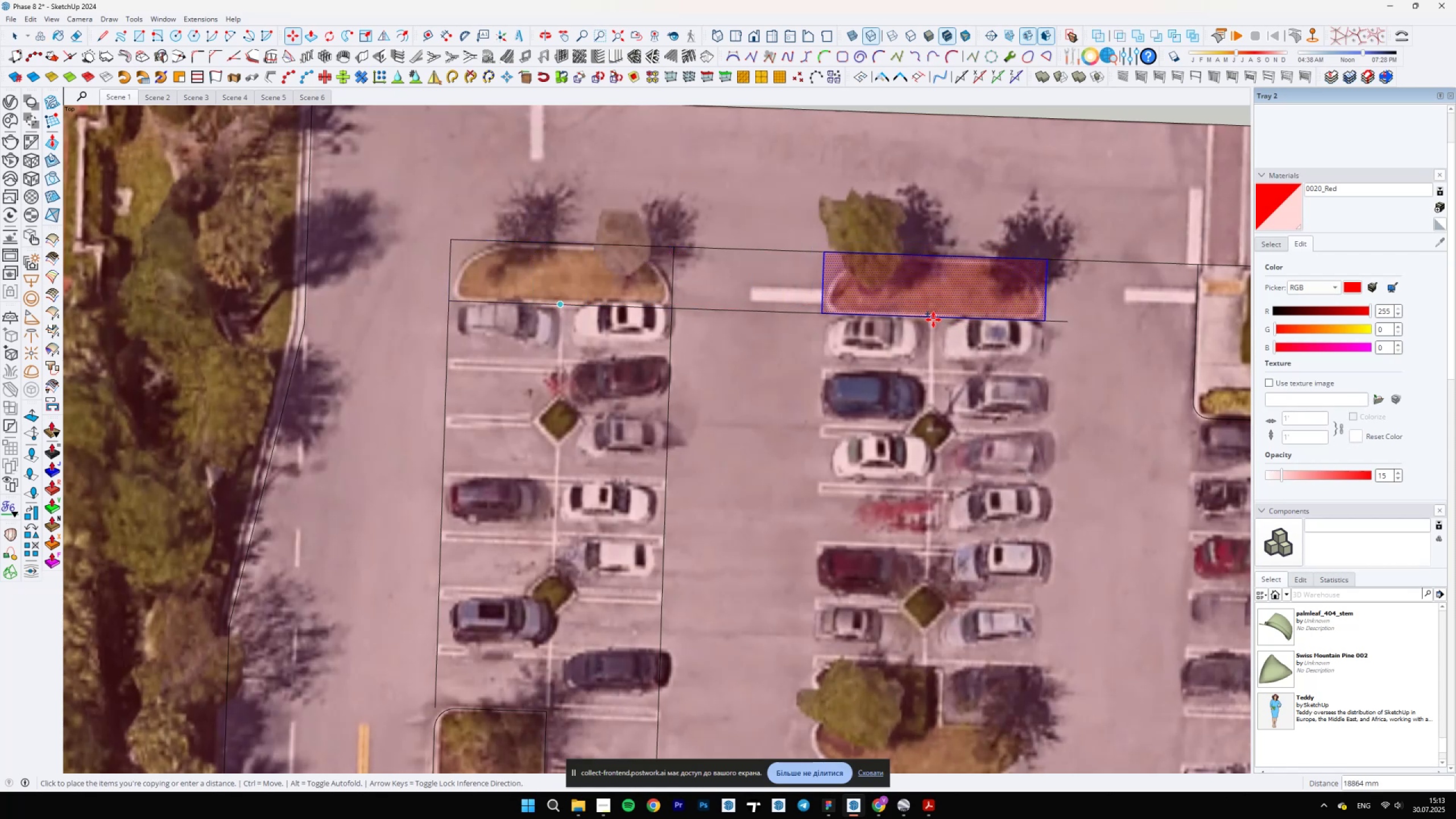 
left_click([934, 320])
 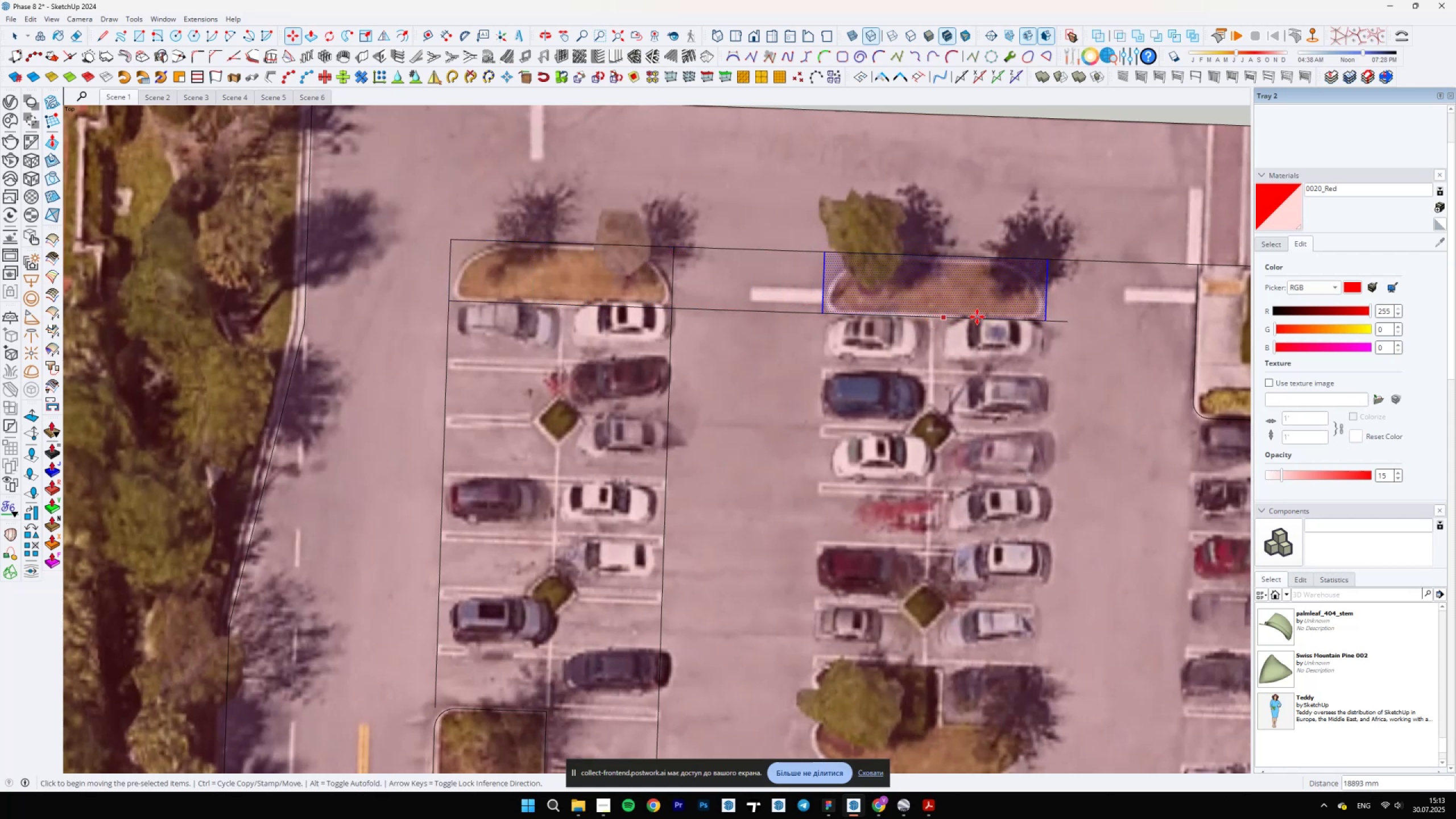 
type(el)
 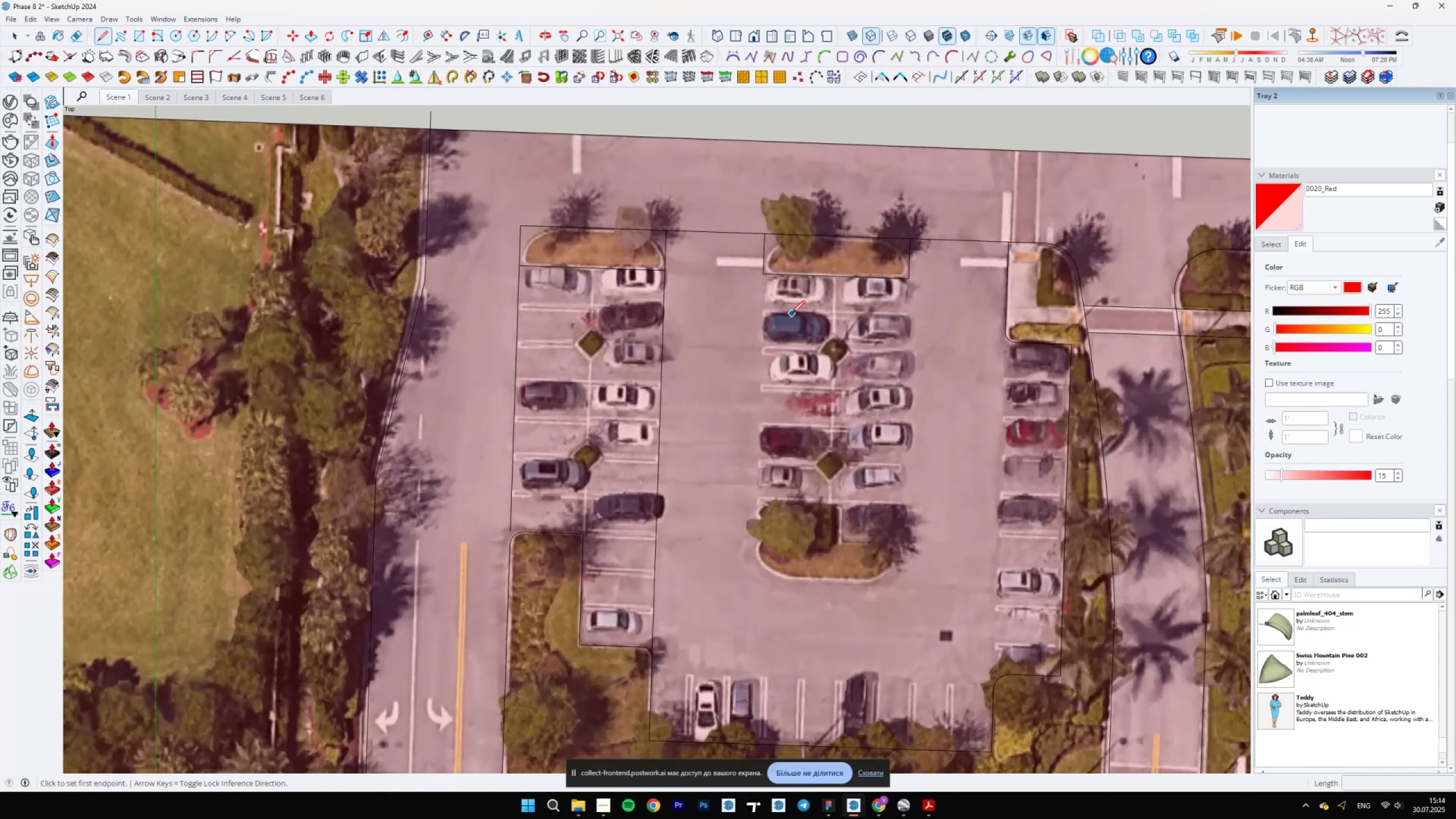 
left_click_drag(start_coordinate=[1062, 313], to_coordinate=[1054, 331])
 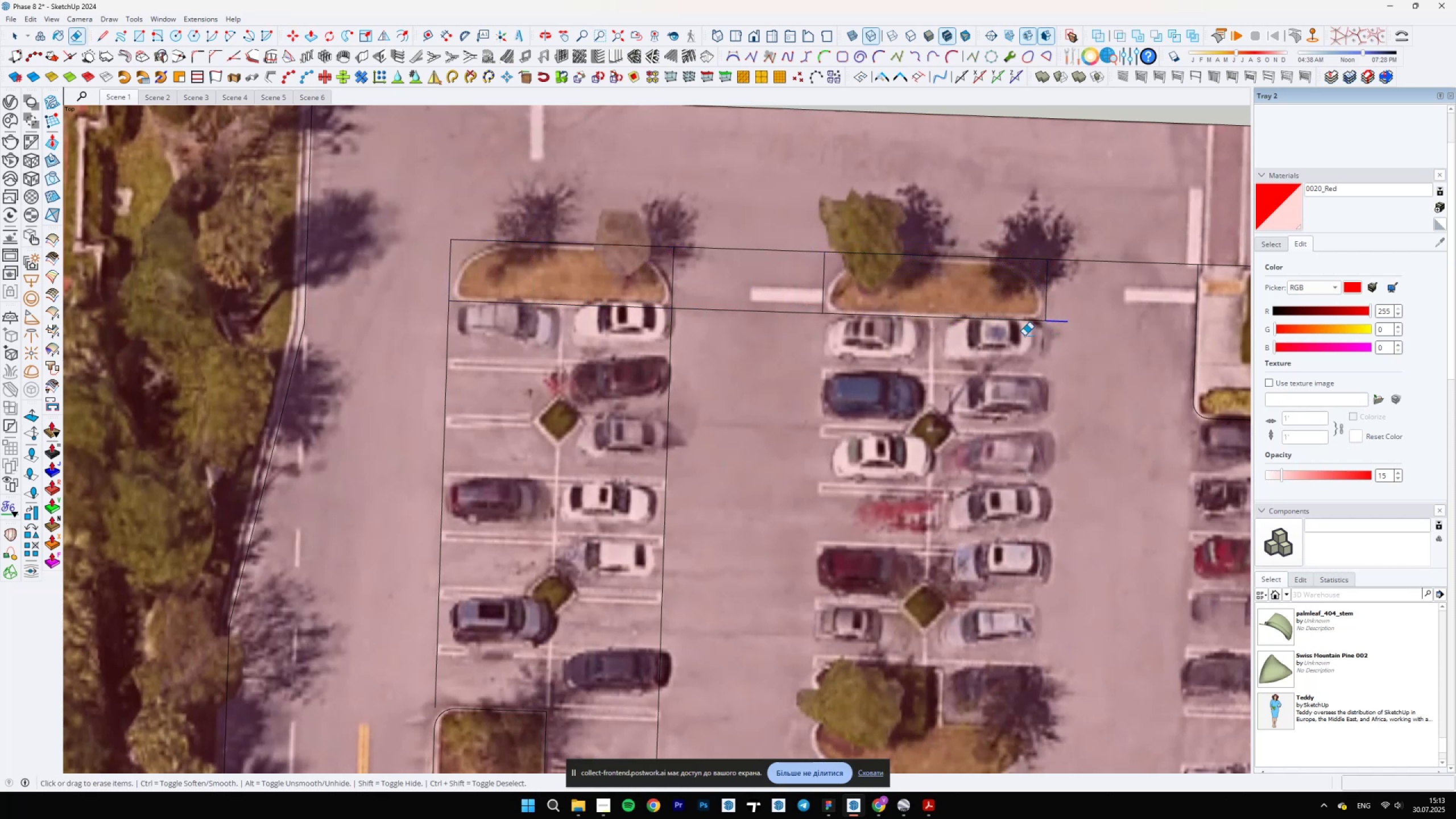 
left_click_drag(start_coordinate=[772, 303], to_coordinate=[762, 326])
 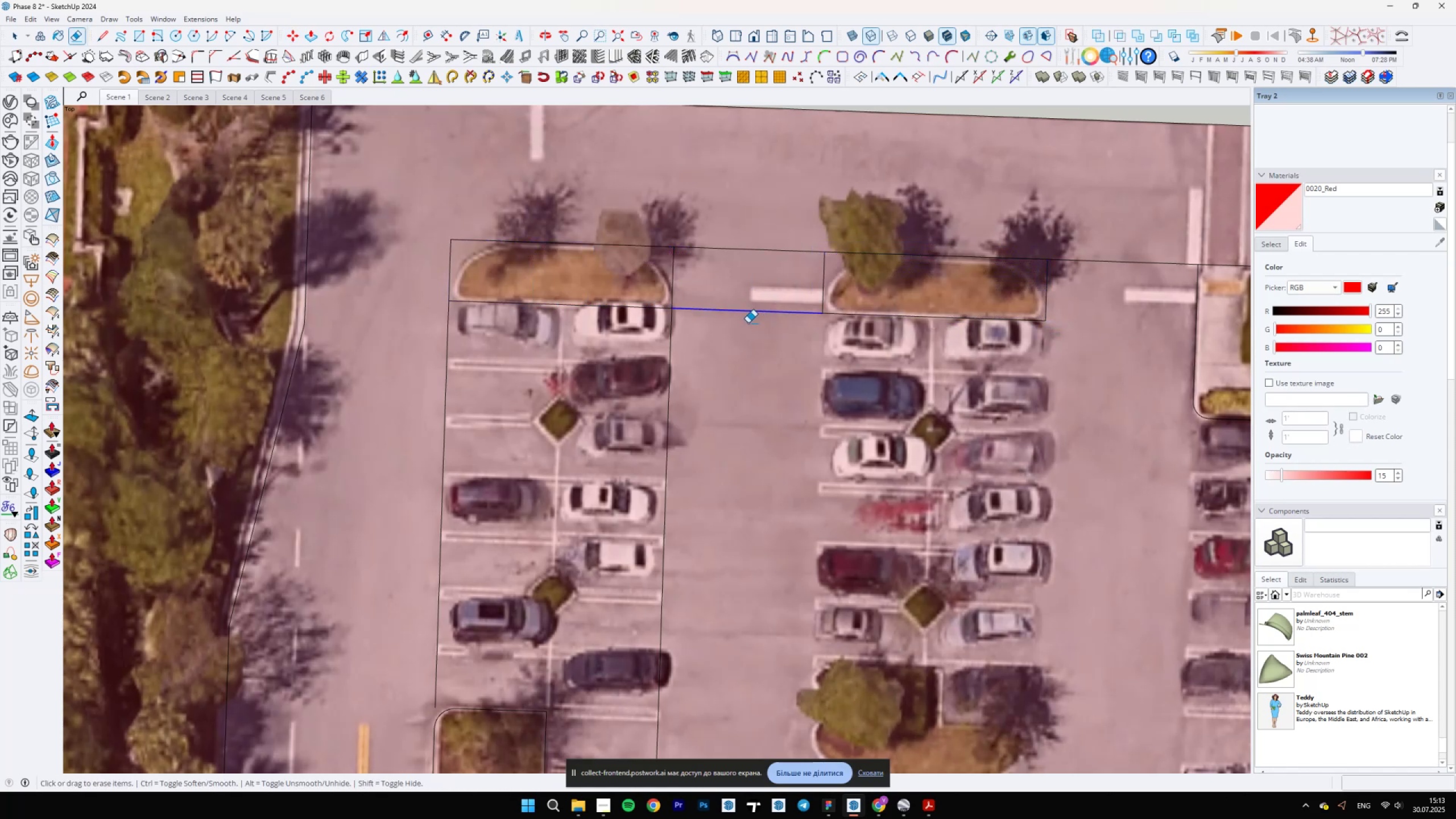 
scroll: coordinate [776, 318], scroll_direction: down, amount: 5.0
 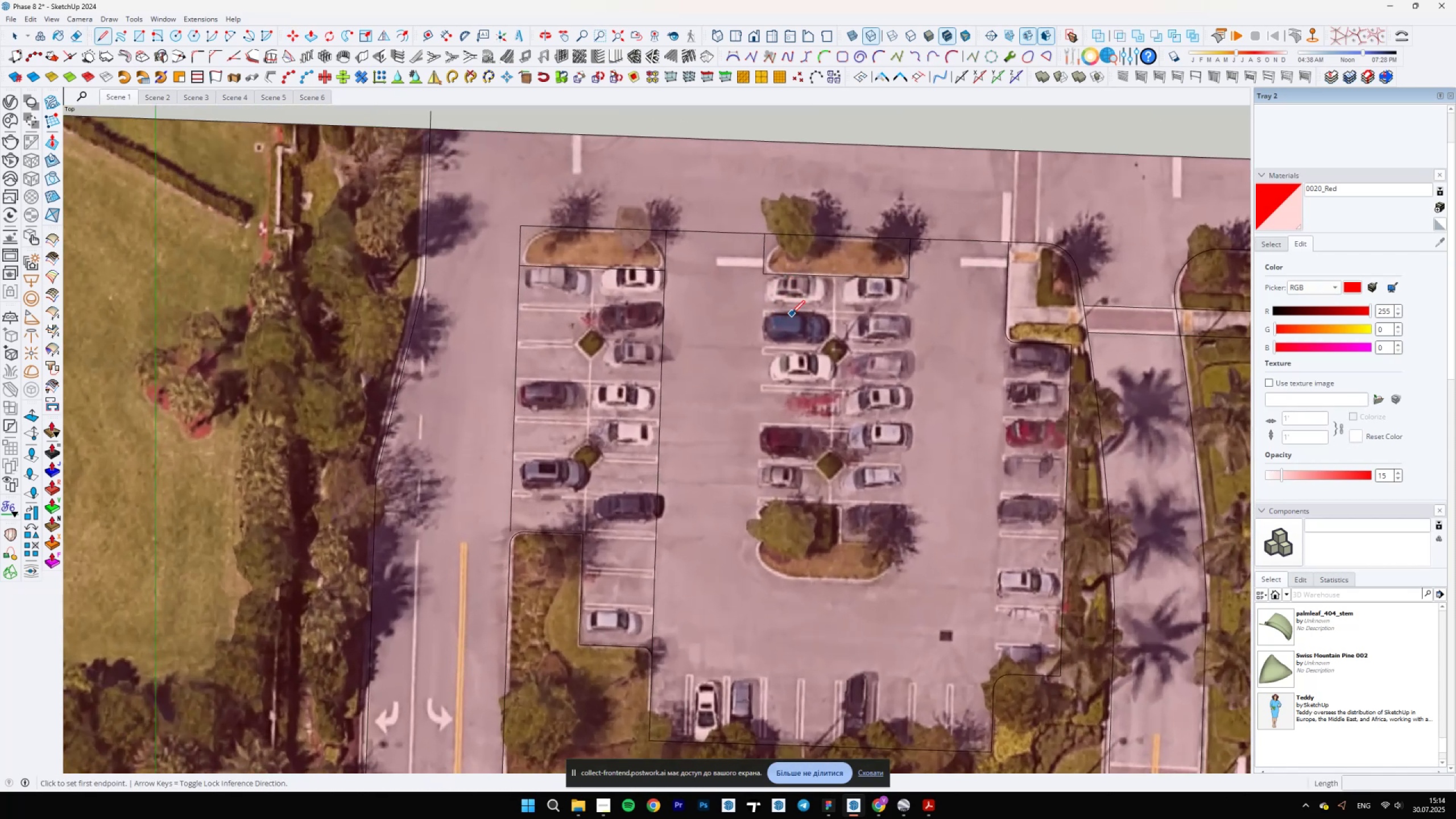 
scroll: coordinate [759, 214], scroll_direction: up, amount: 10.0
 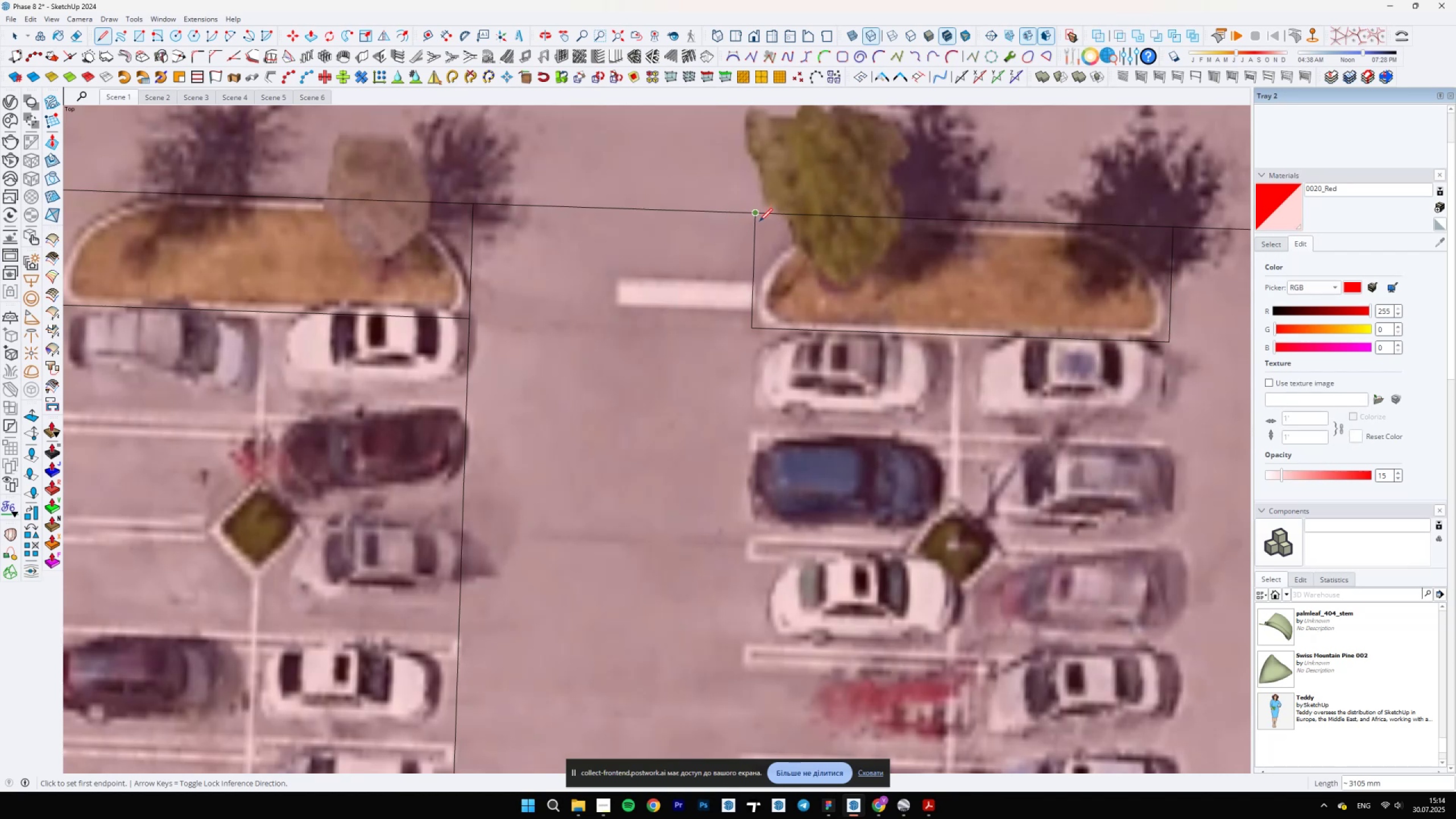 
left_click([750, 330])
 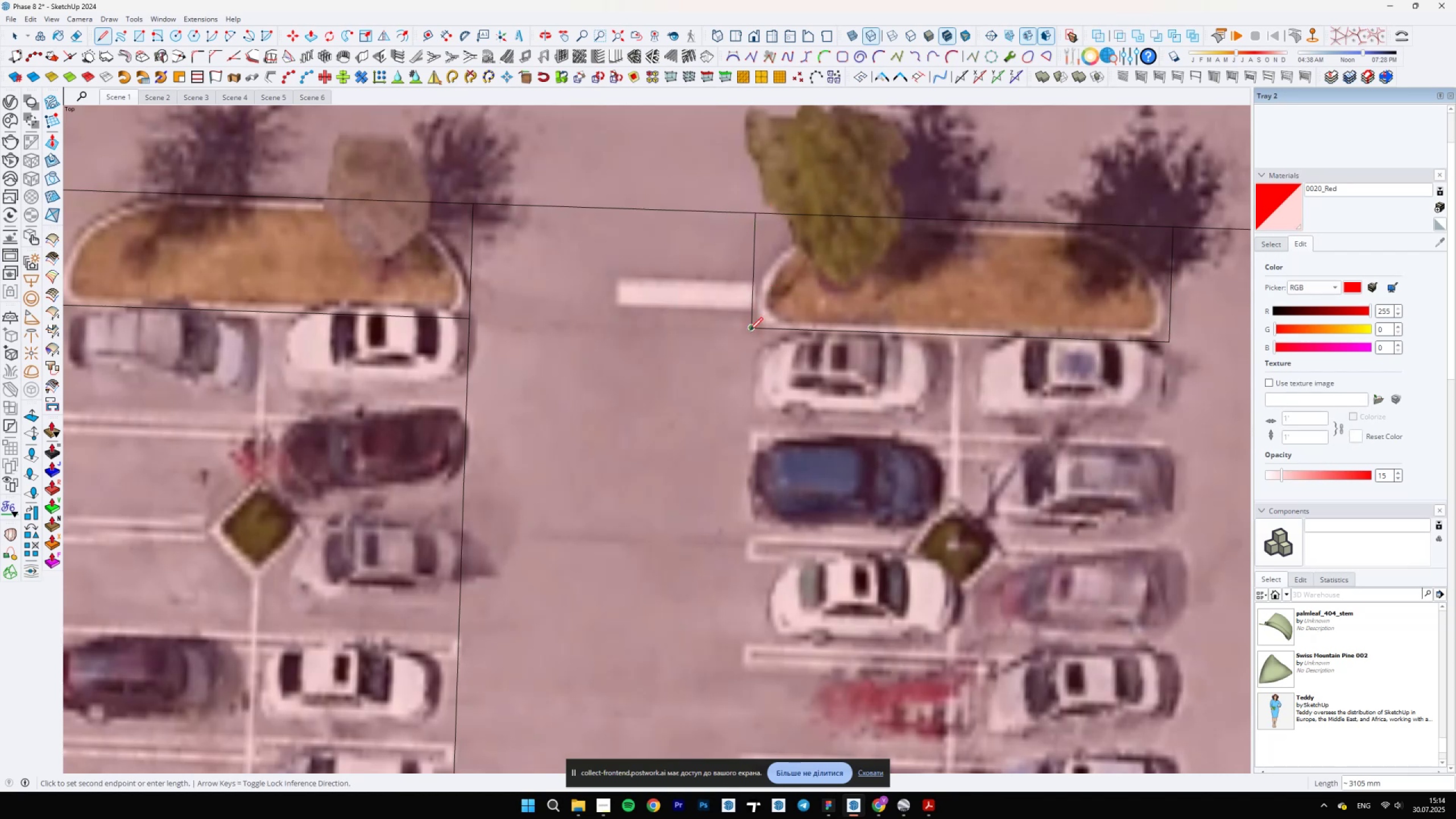 
scroll: coordinate [843, 230], scroll_direction: down, amount: 11.0
 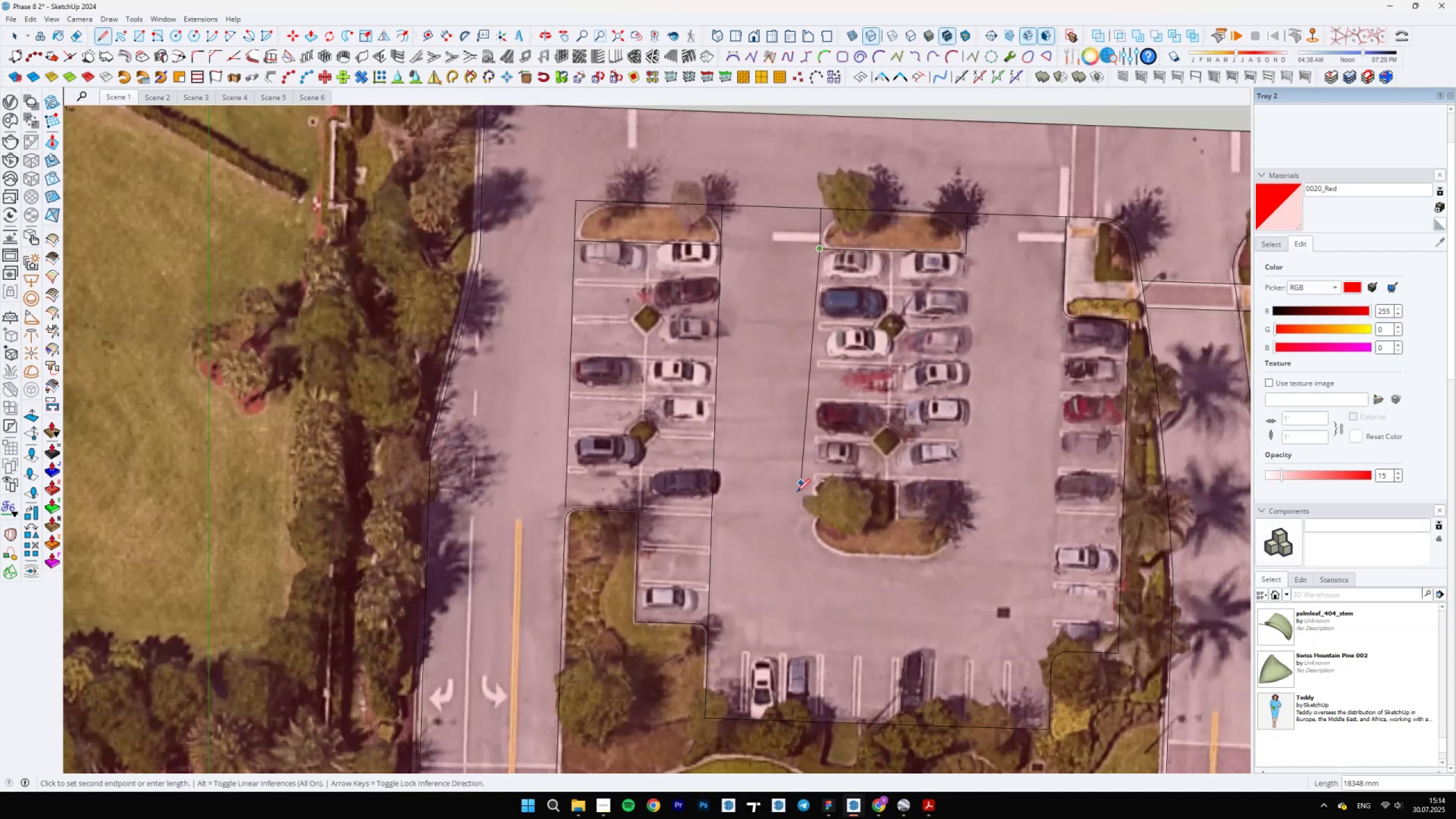 
hold_key(key=ShiftLeft, duration=1.52)
scroll: coordinate [628, 519], scroll_direction: up, amount: 5.0
 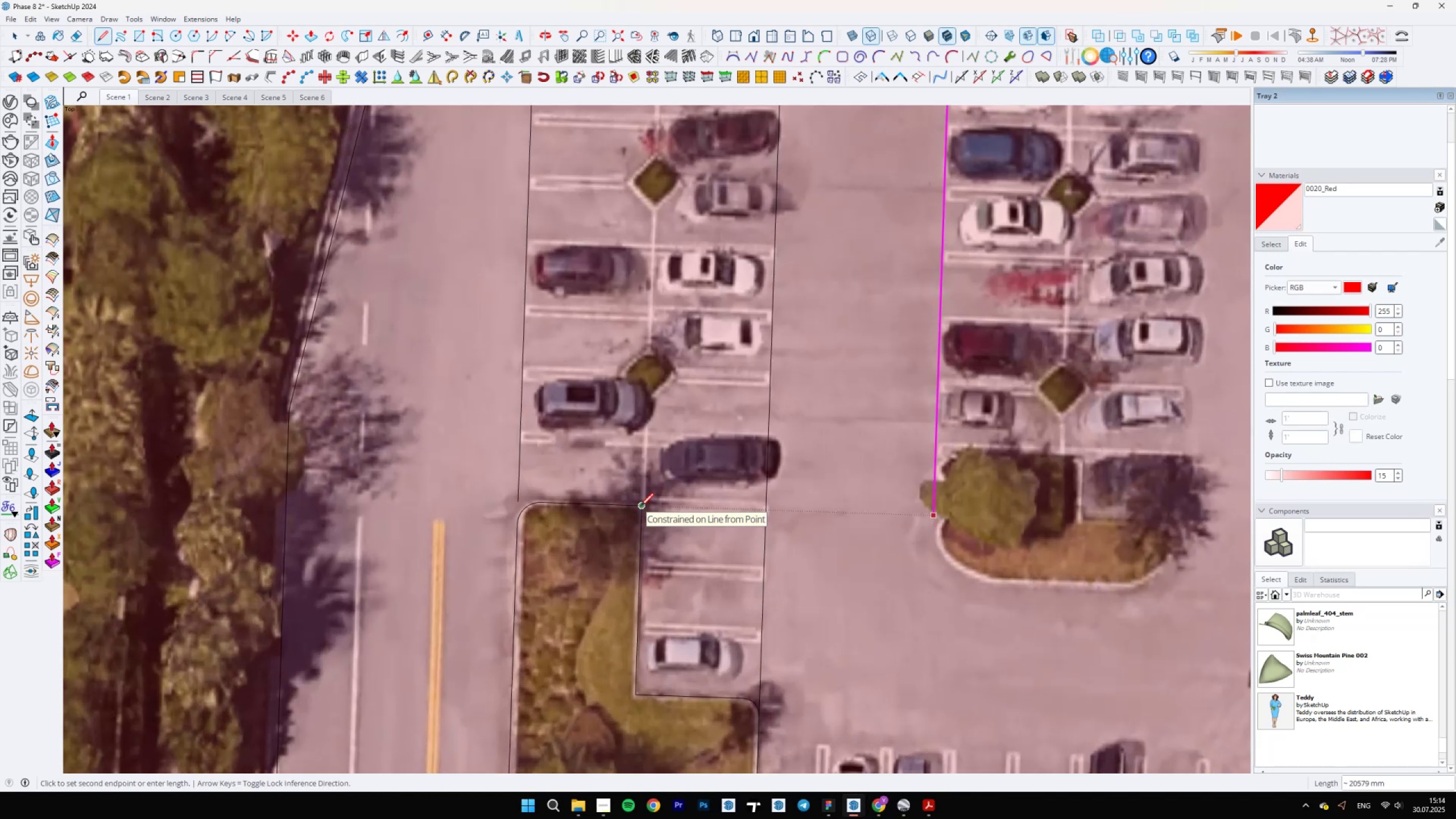 
hold_key(key=ShiftLeft, duration=0.38)
left_click([641, 505])
 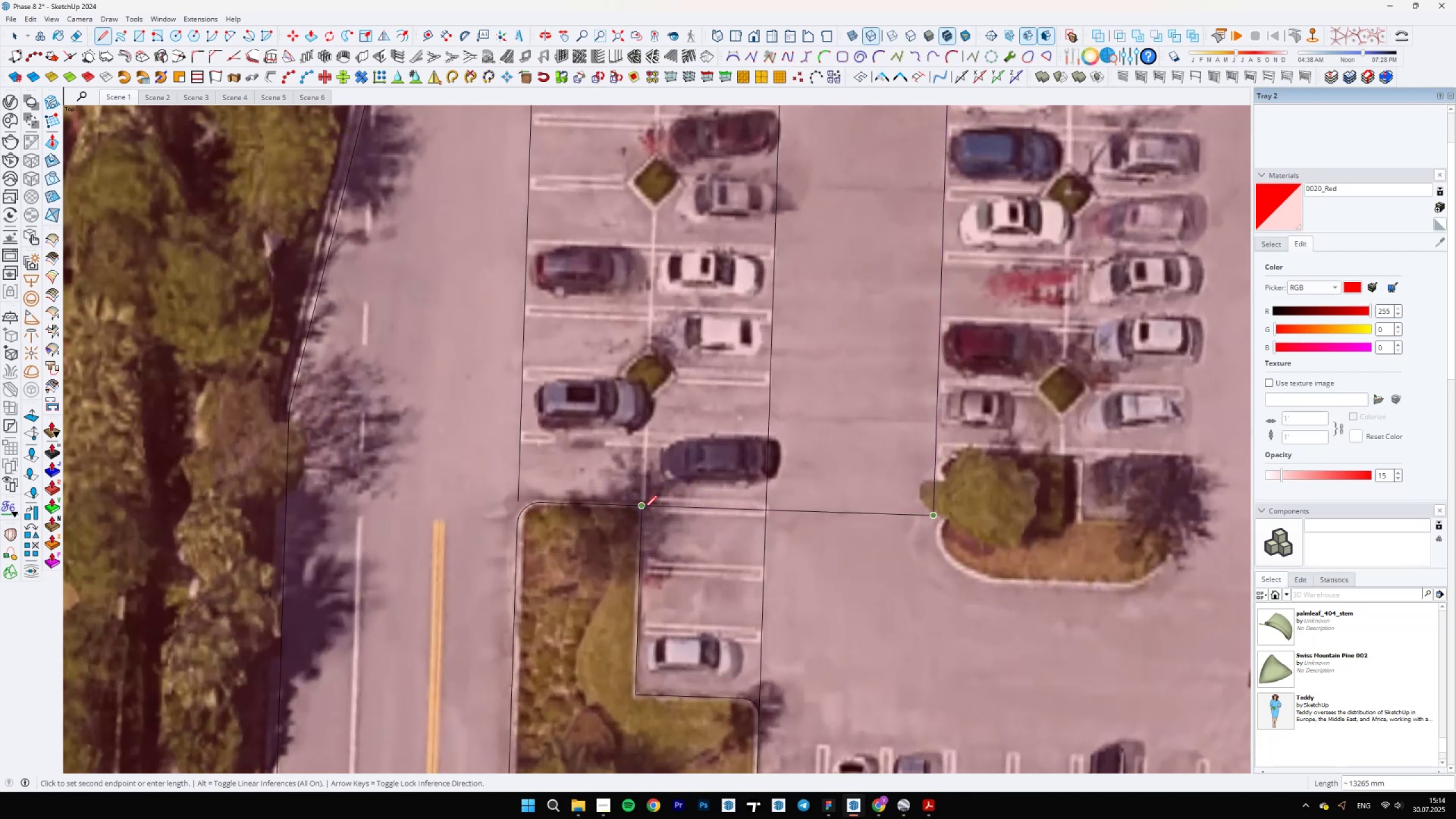 
hold_key(key=ShiftLeft, duration=1.53)
scroll: coordinate [1037, 515], scroll_direction: down, amount: 7.0
 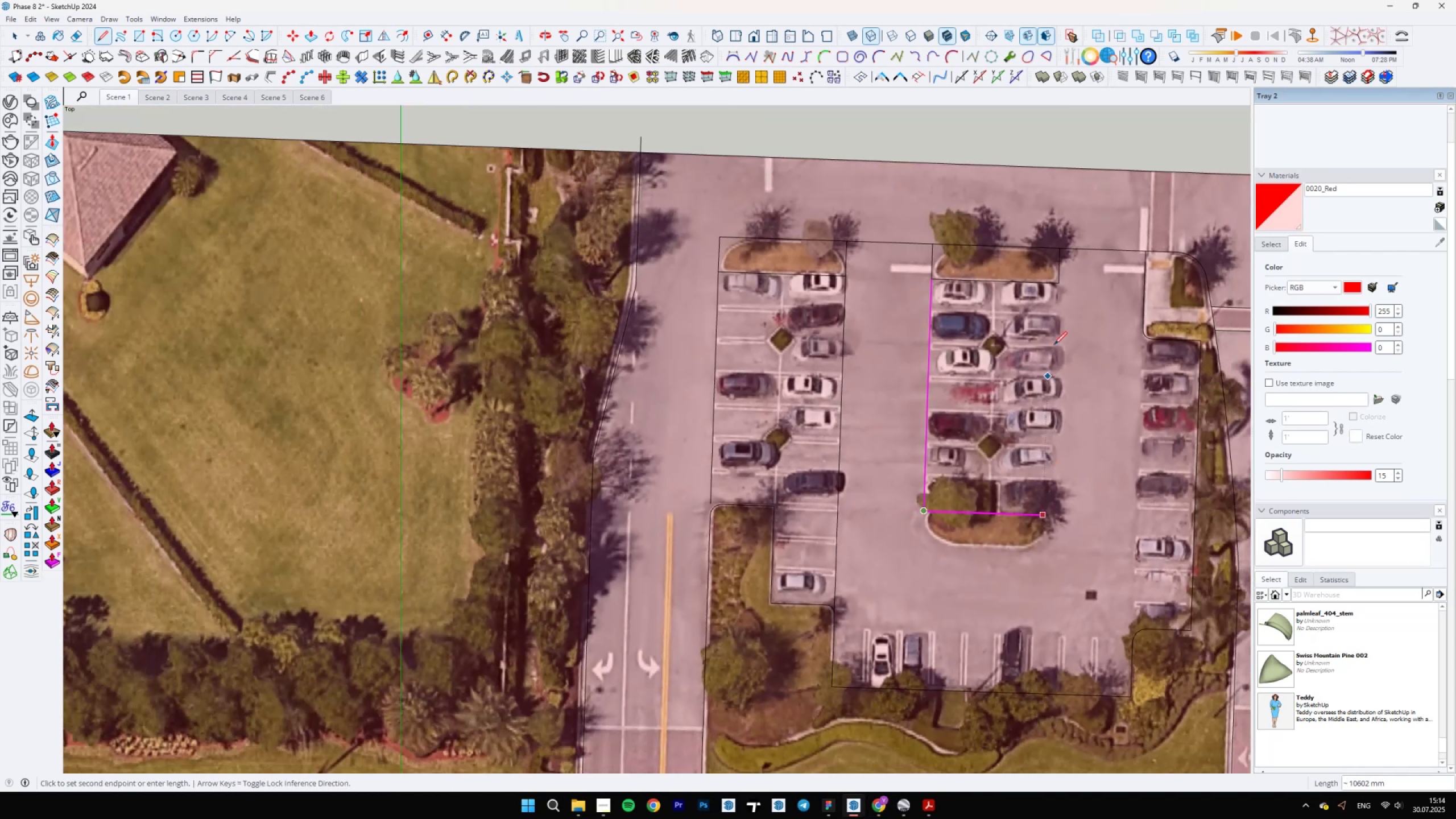 
hold_key(key=ShiftLeft, duration=0.62)
 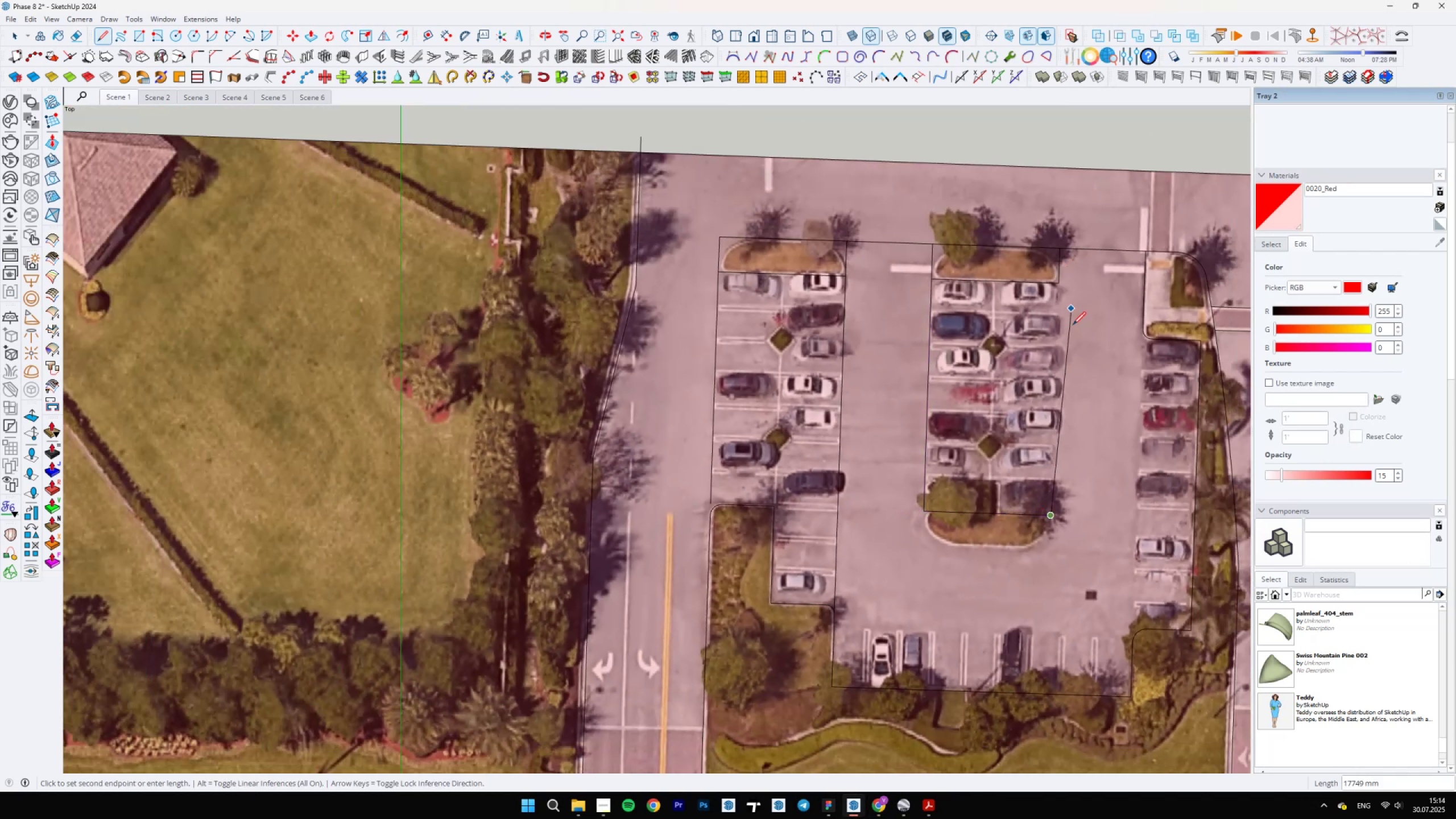 
scroll: coordinate [1050, 531], scroll_direction: up, amount: 6.0
 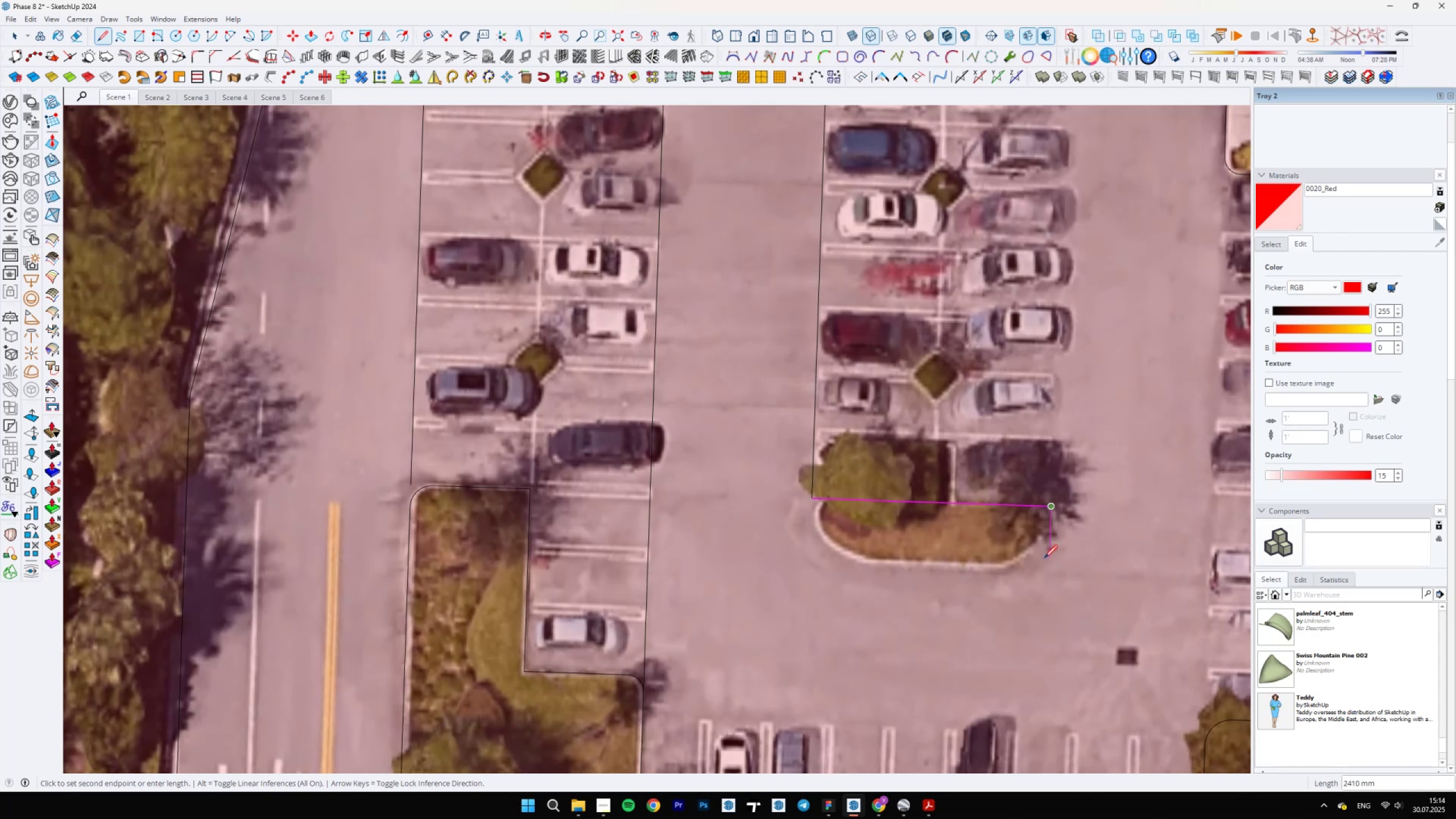 
hold_key(key=ShiftLeft, duration=0.94)
scroll: coordinate [1042, 569], scroll_direction: down, amount: 6.0
 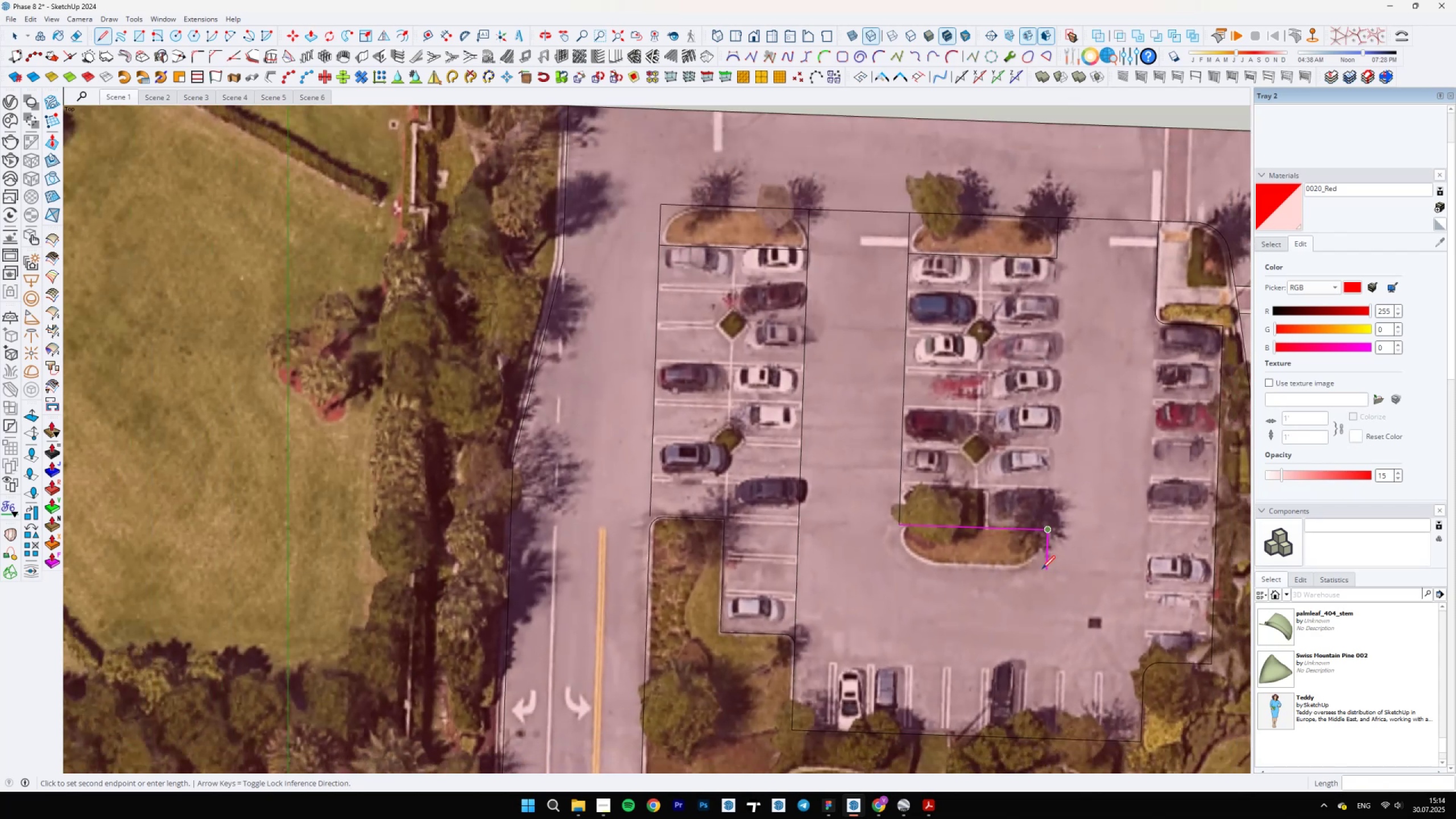 
key(Space)
 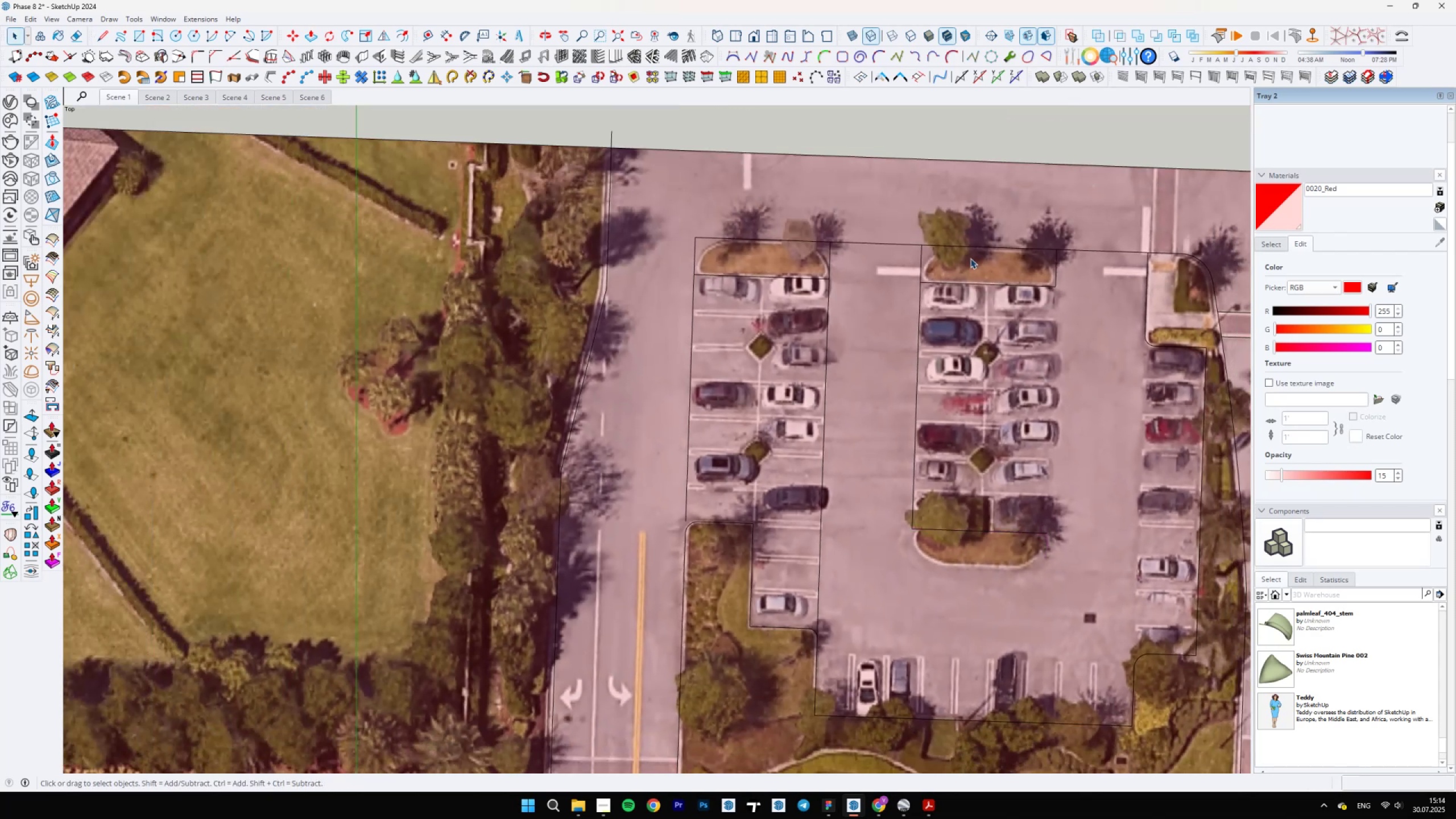 
double_click([970, 258])
 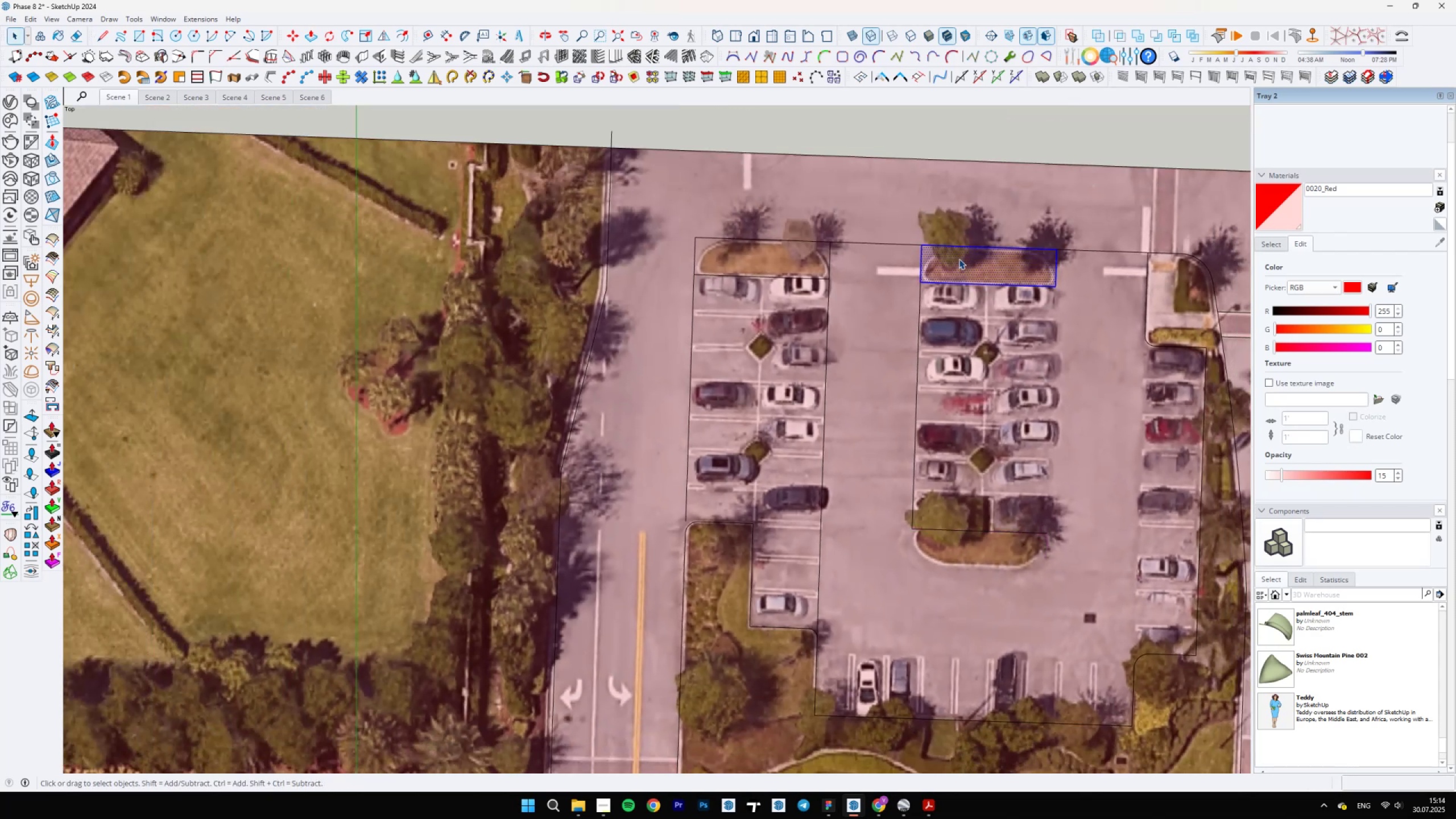 
scroll: coordinate [943, 261], scroll_direction: up, amount: 5.0
 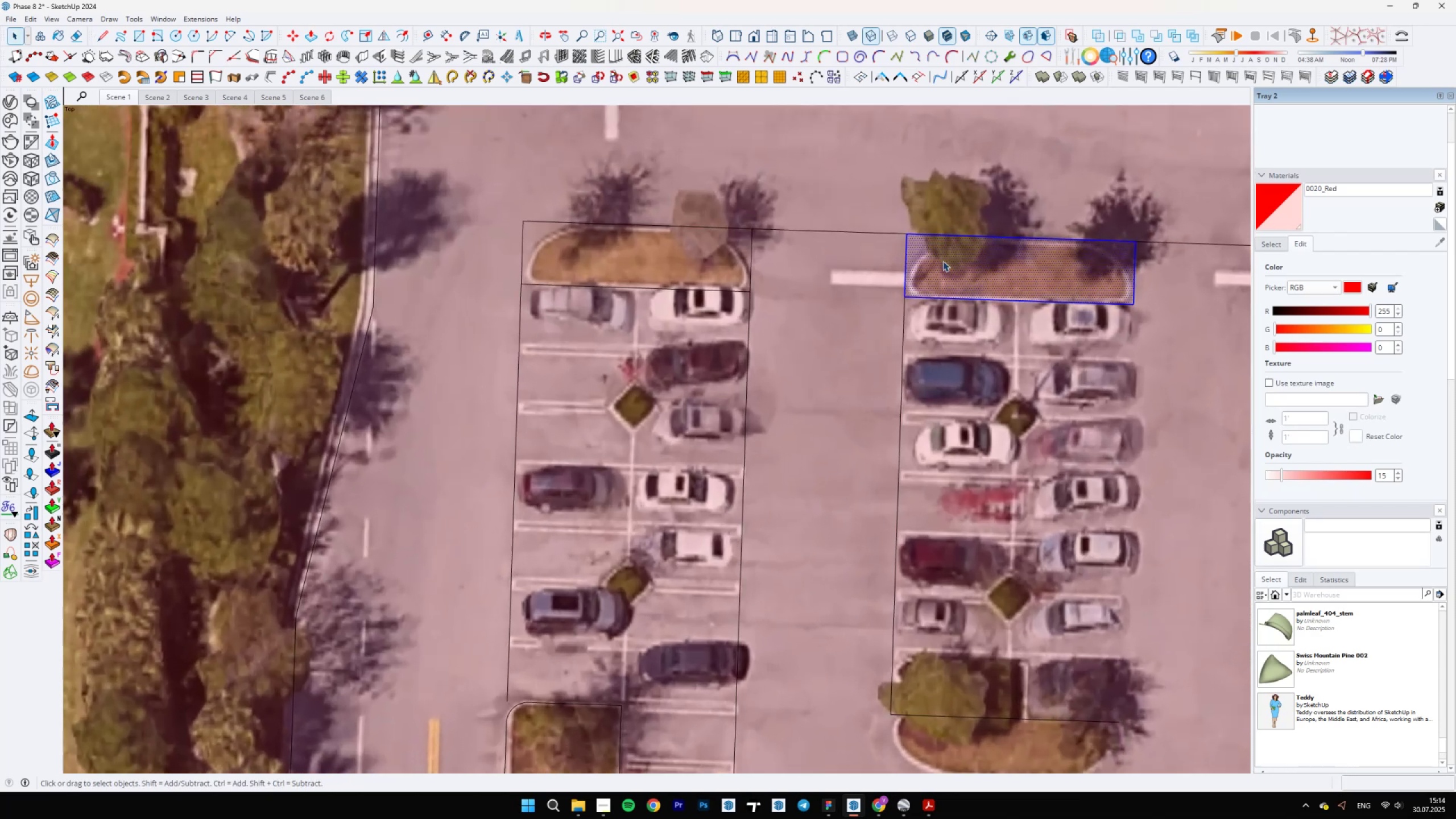 
key(M)
 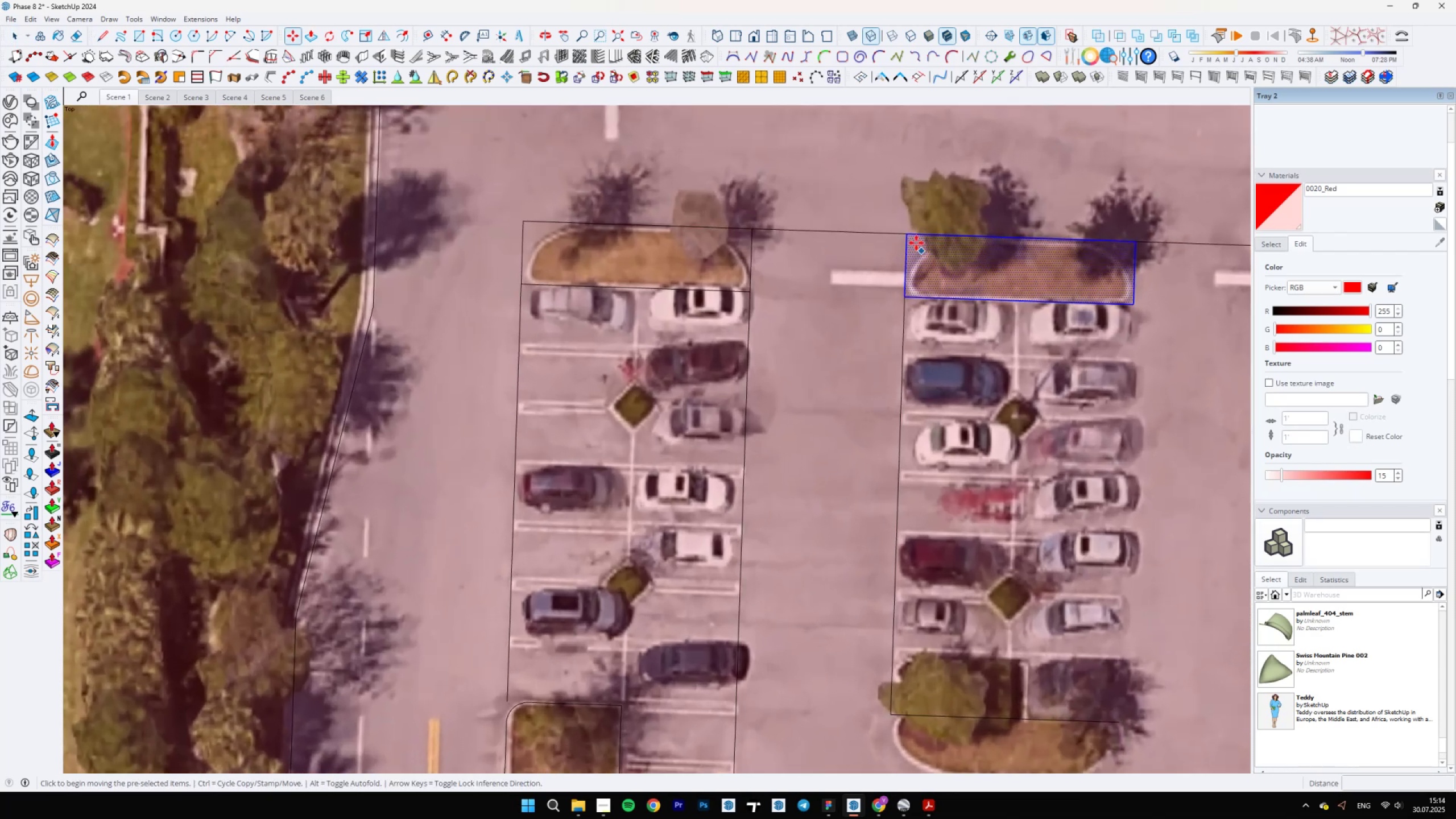 
key(Control+ControlLeft)
 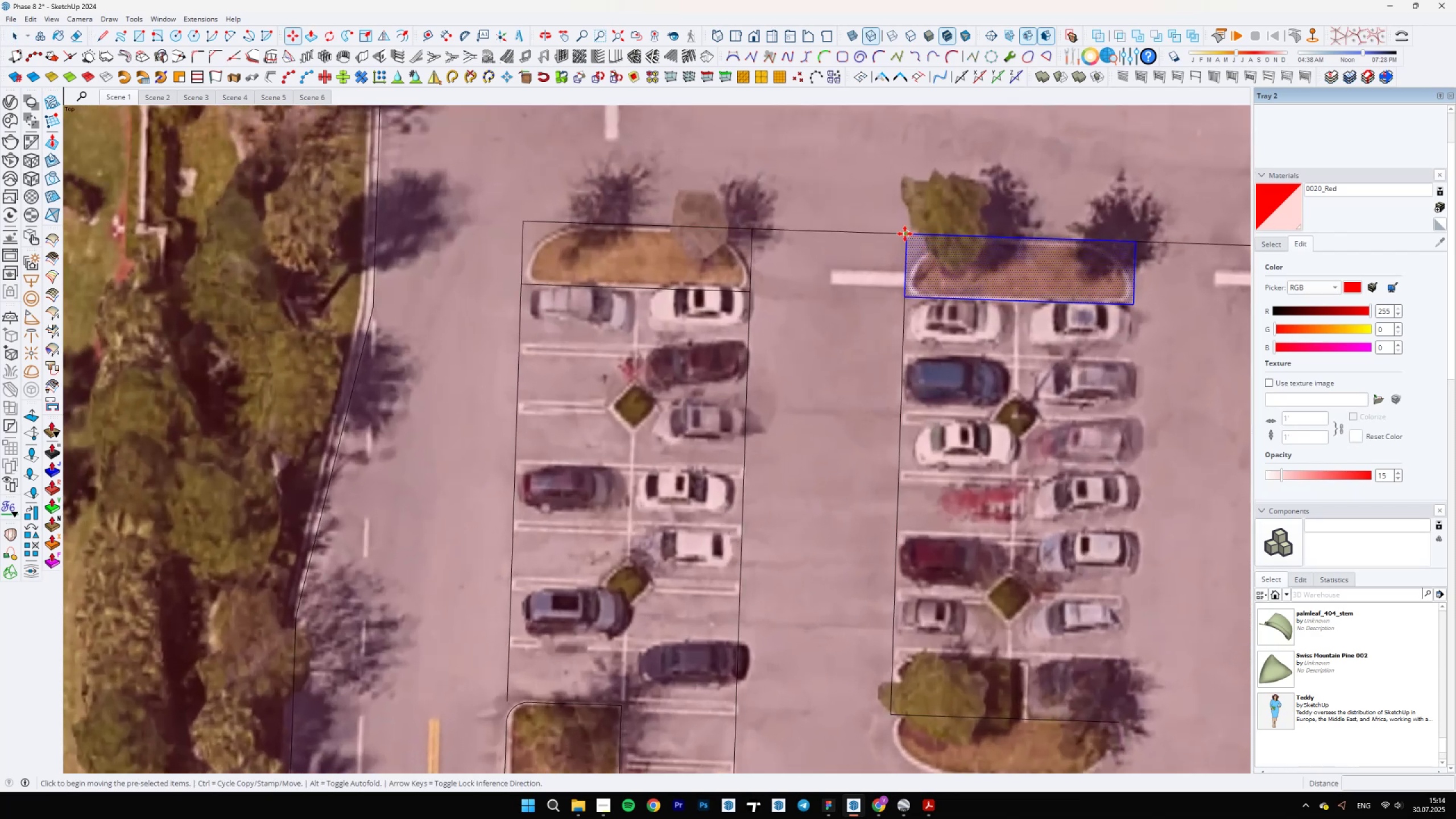 
left_click([905, 234])
 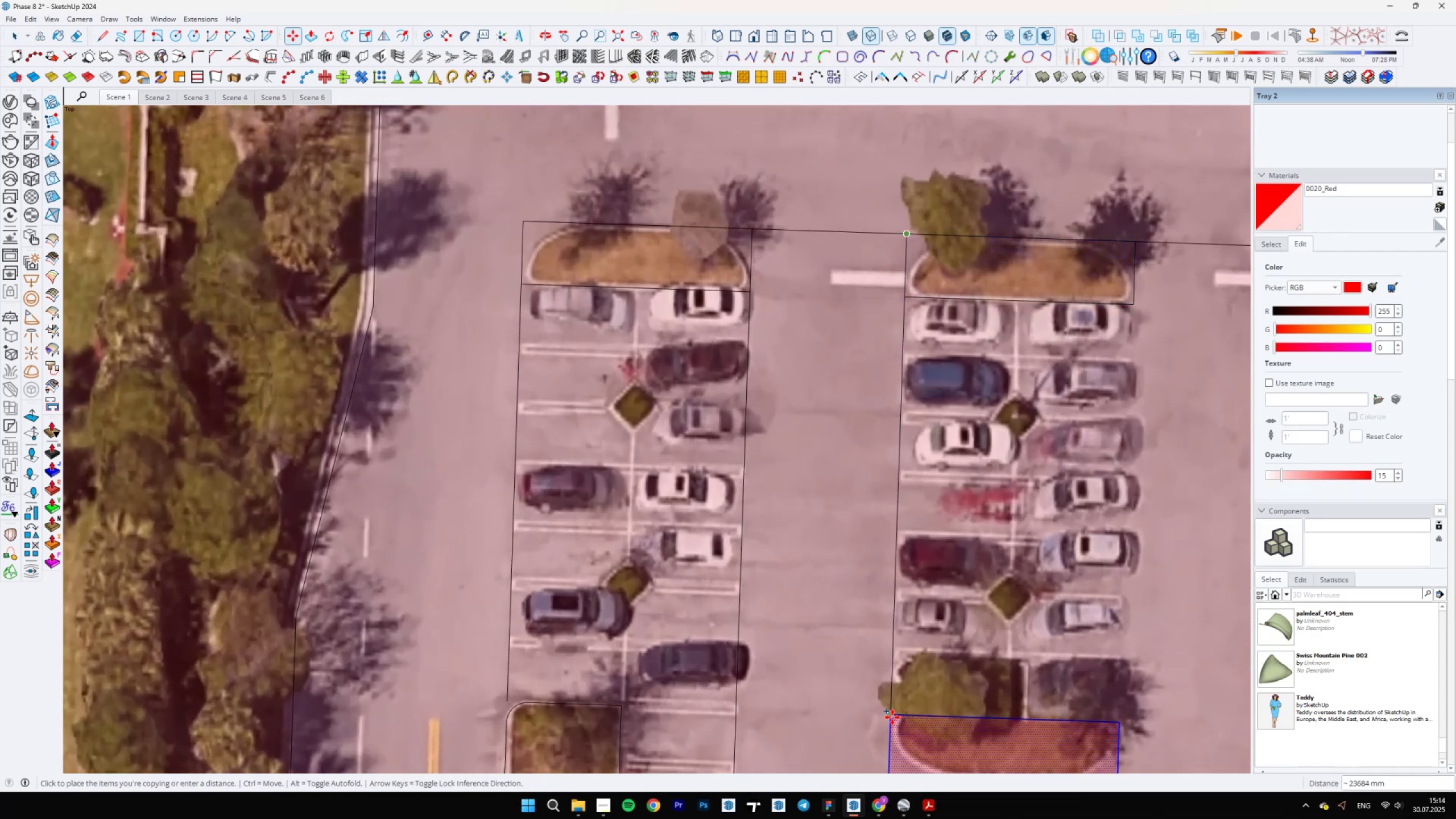 
scroll: coordinate [833, 485], scroll_direction: down, amount: 6.0
 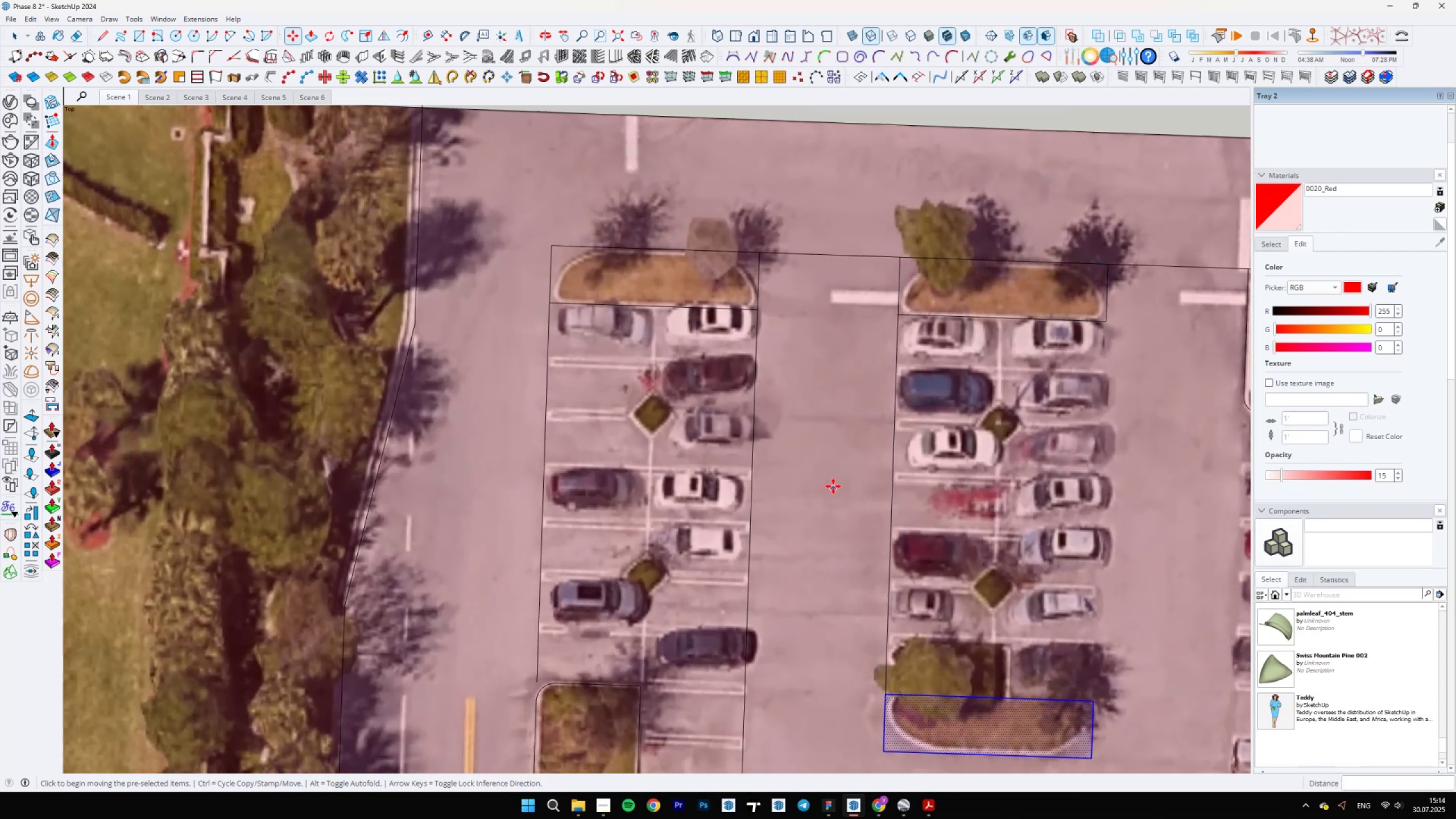 
key(Space)
 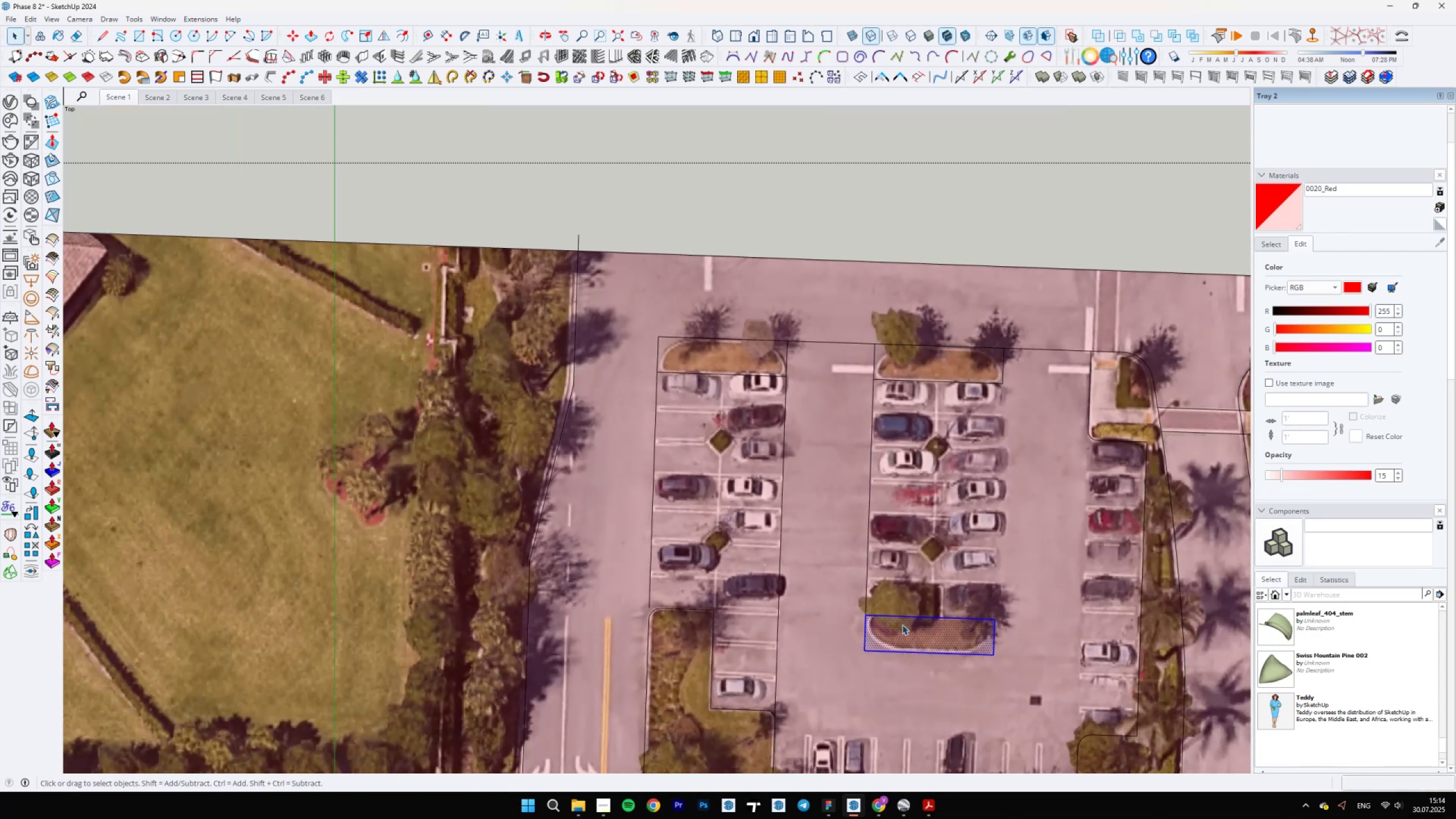 
key(E)
 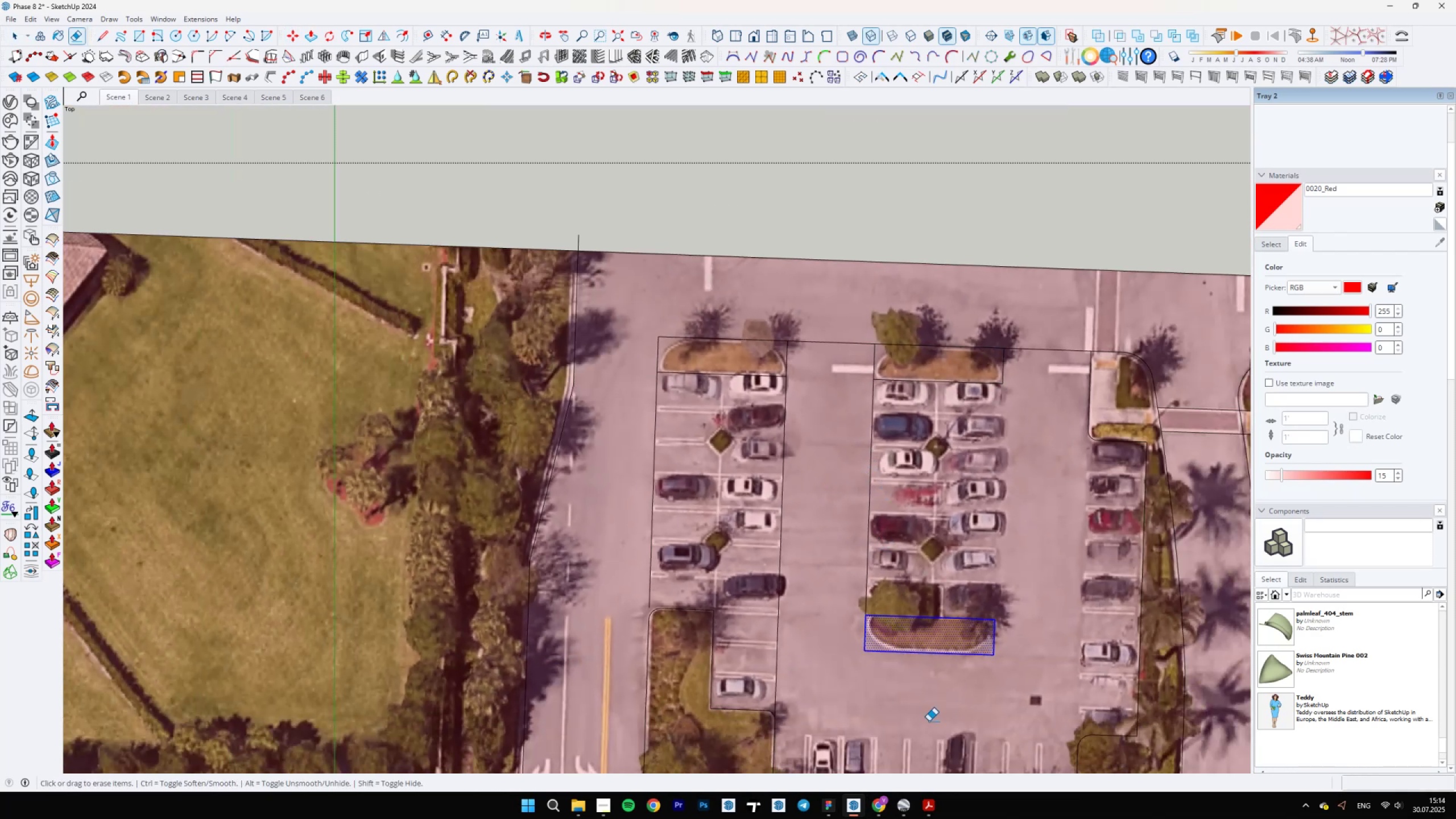 
left_click([908, 808])
 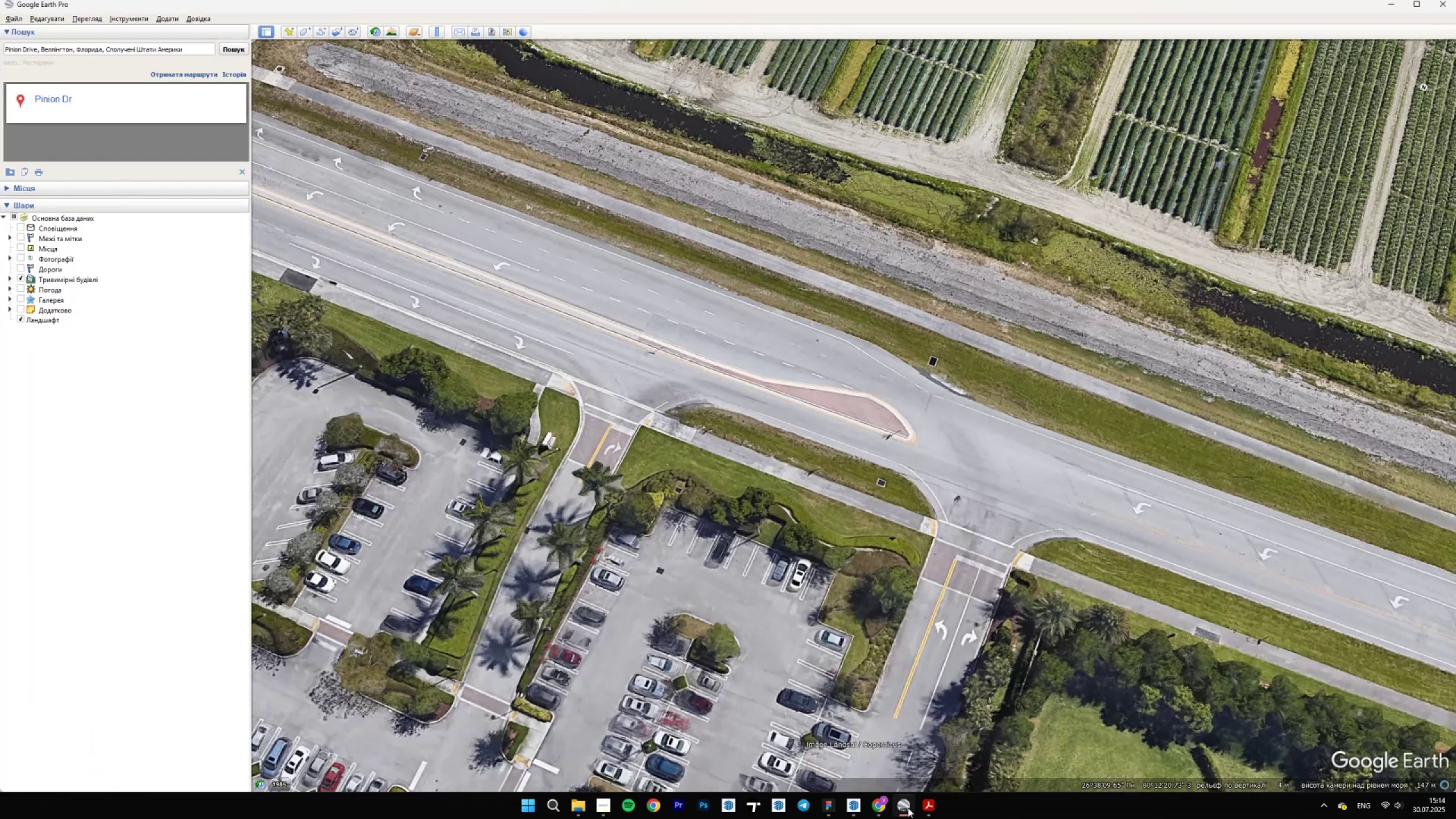 
left_click_drag(start_coordinate=[823, 665], to_coordinate=[846, 579])
 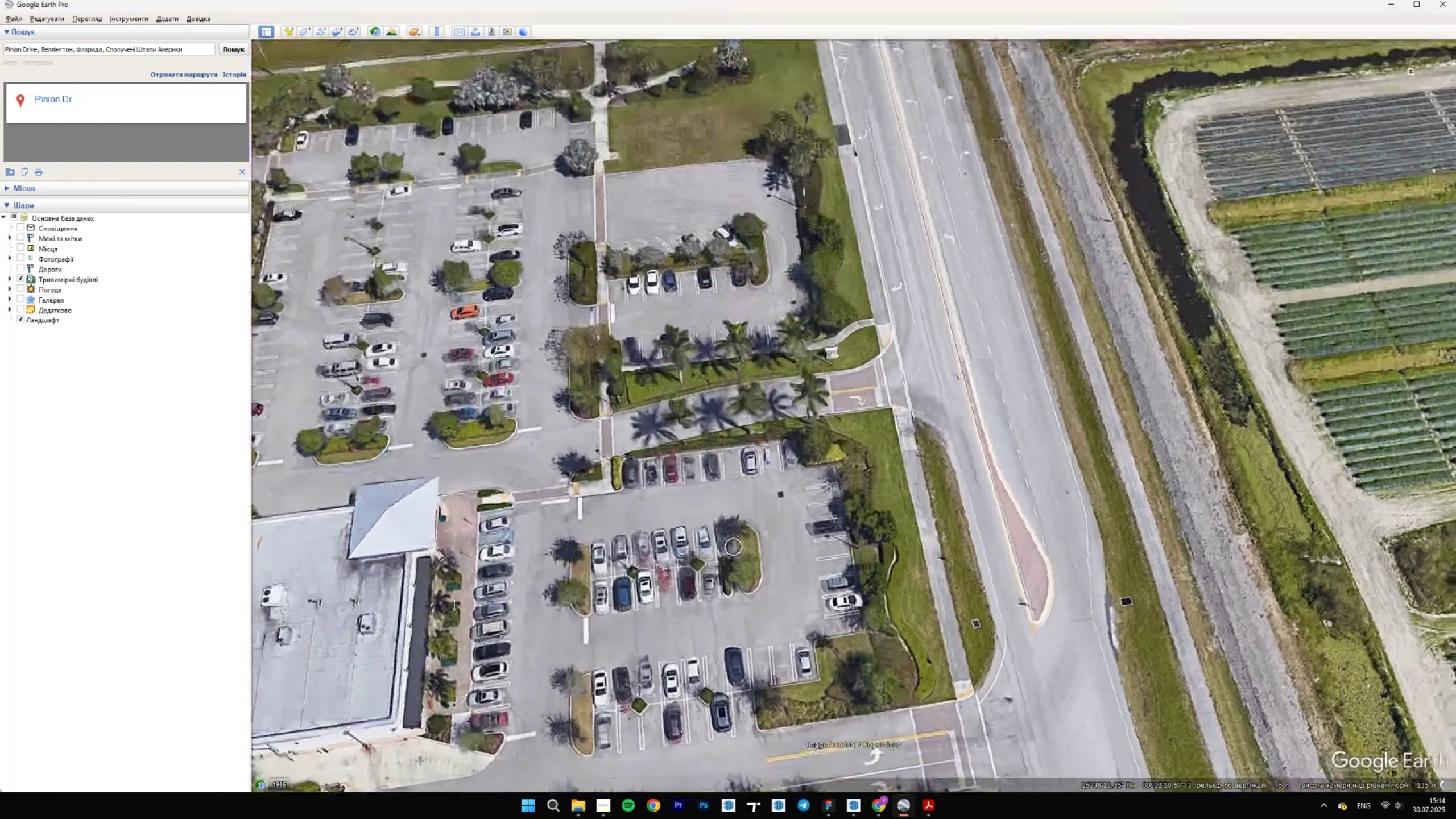 
left_click([903, 804])
 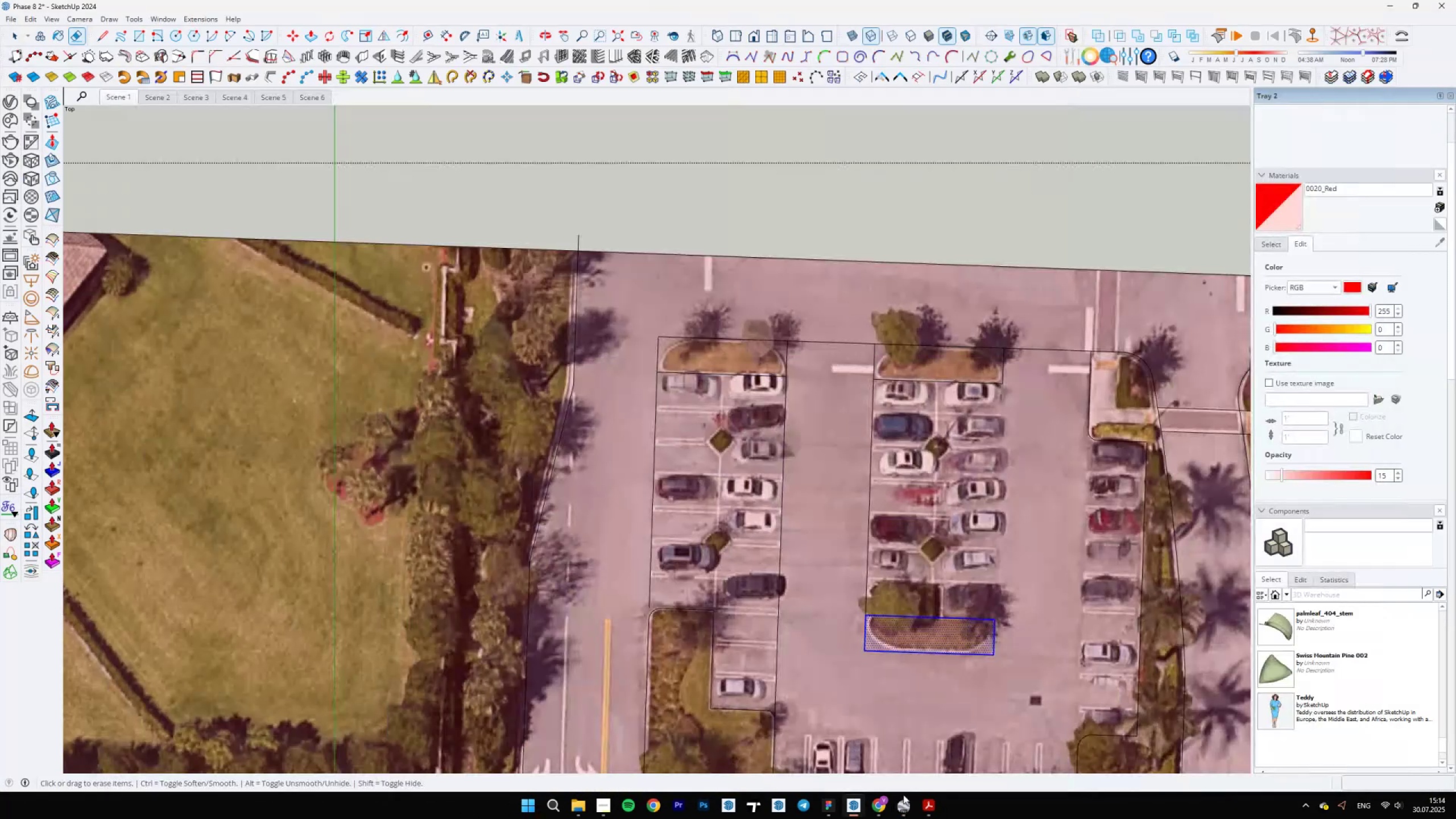 
scroll: coordinate [940, 639], scroll_direction: up, amount: 5.0
 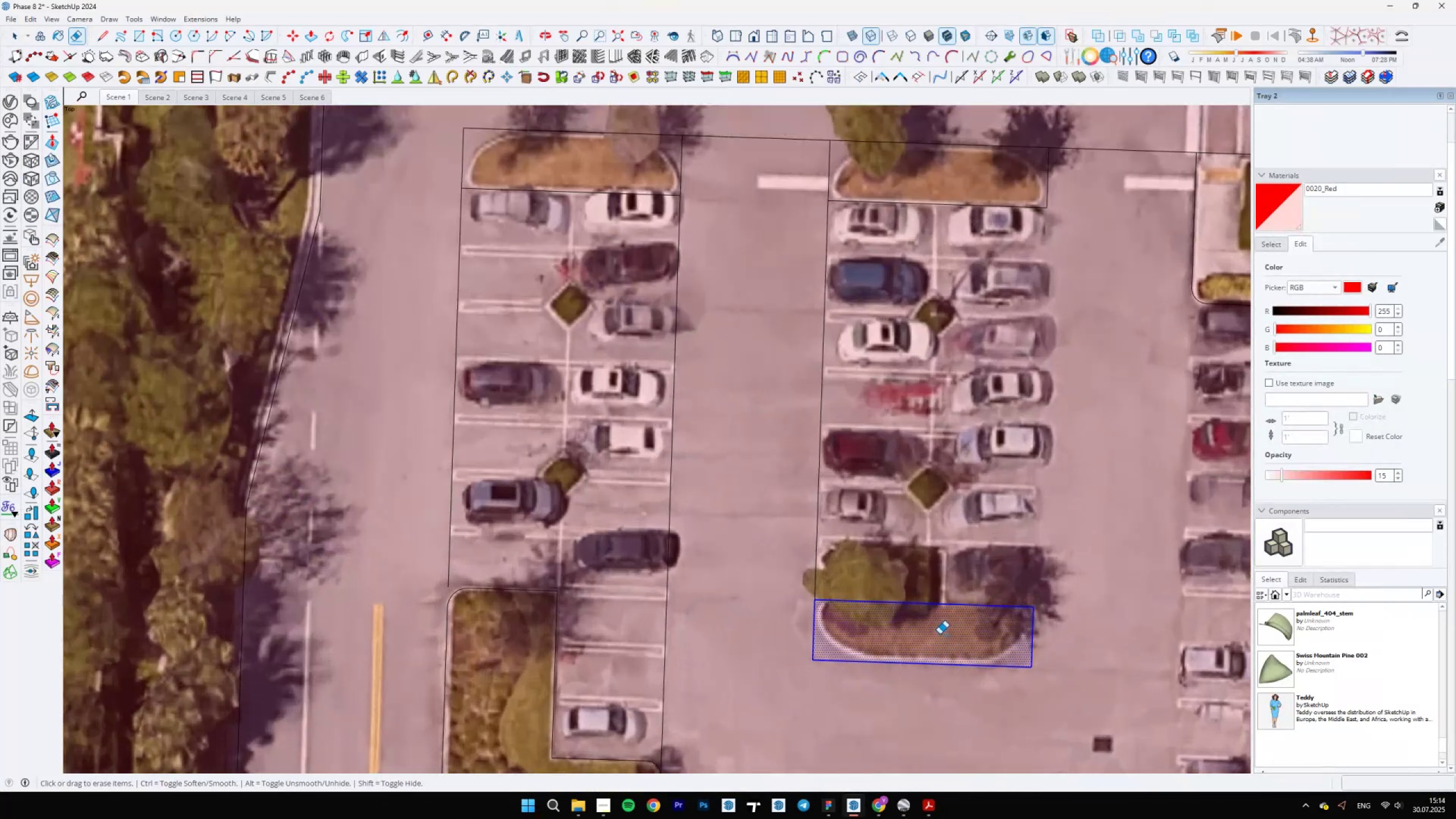 
scroll: coordinate [849, 527], scroll_direction: down, amount: 7.0
 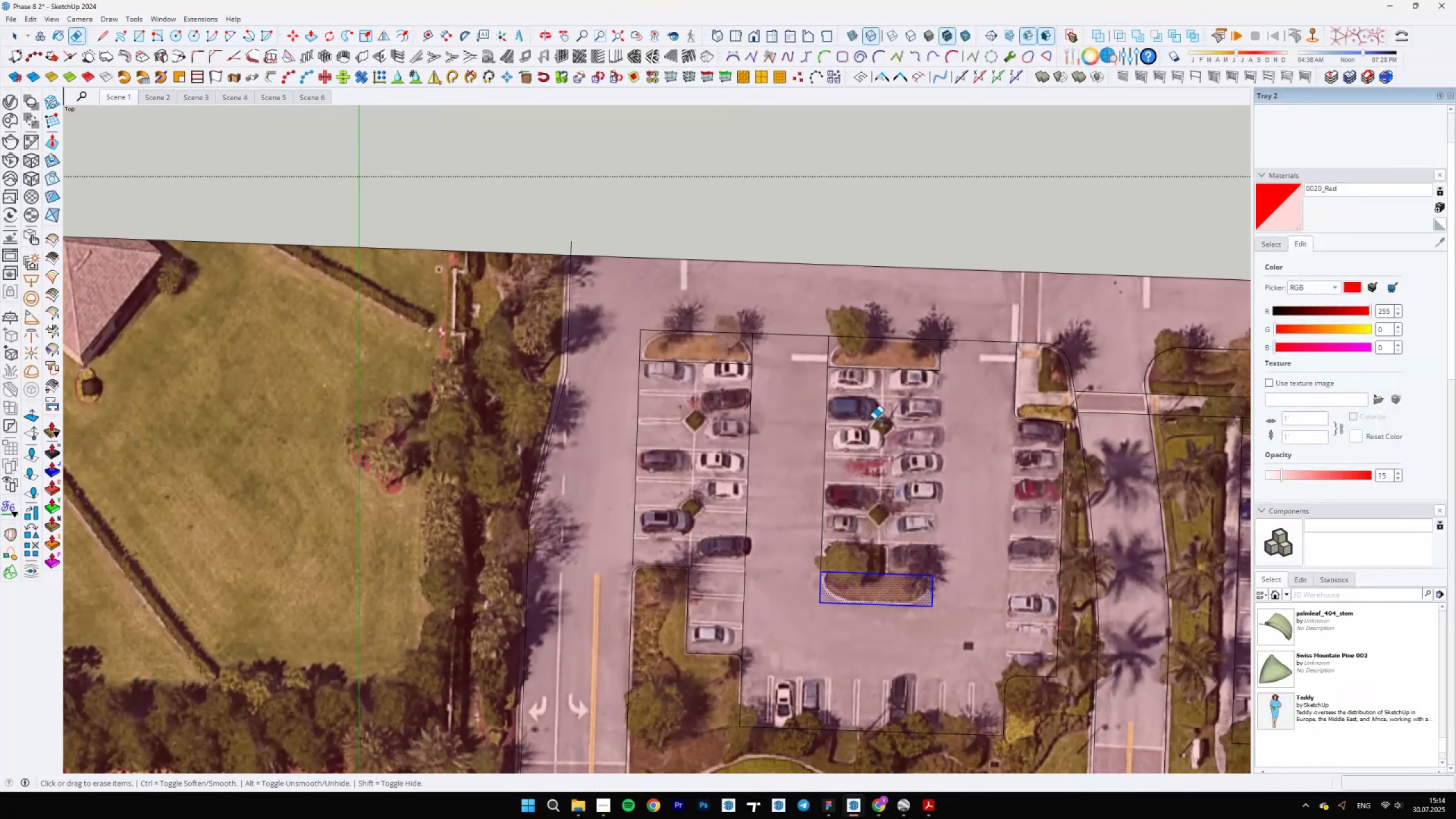 
scroll: coordinate [448, 412], scroll_direction: up, amount: 13.0
 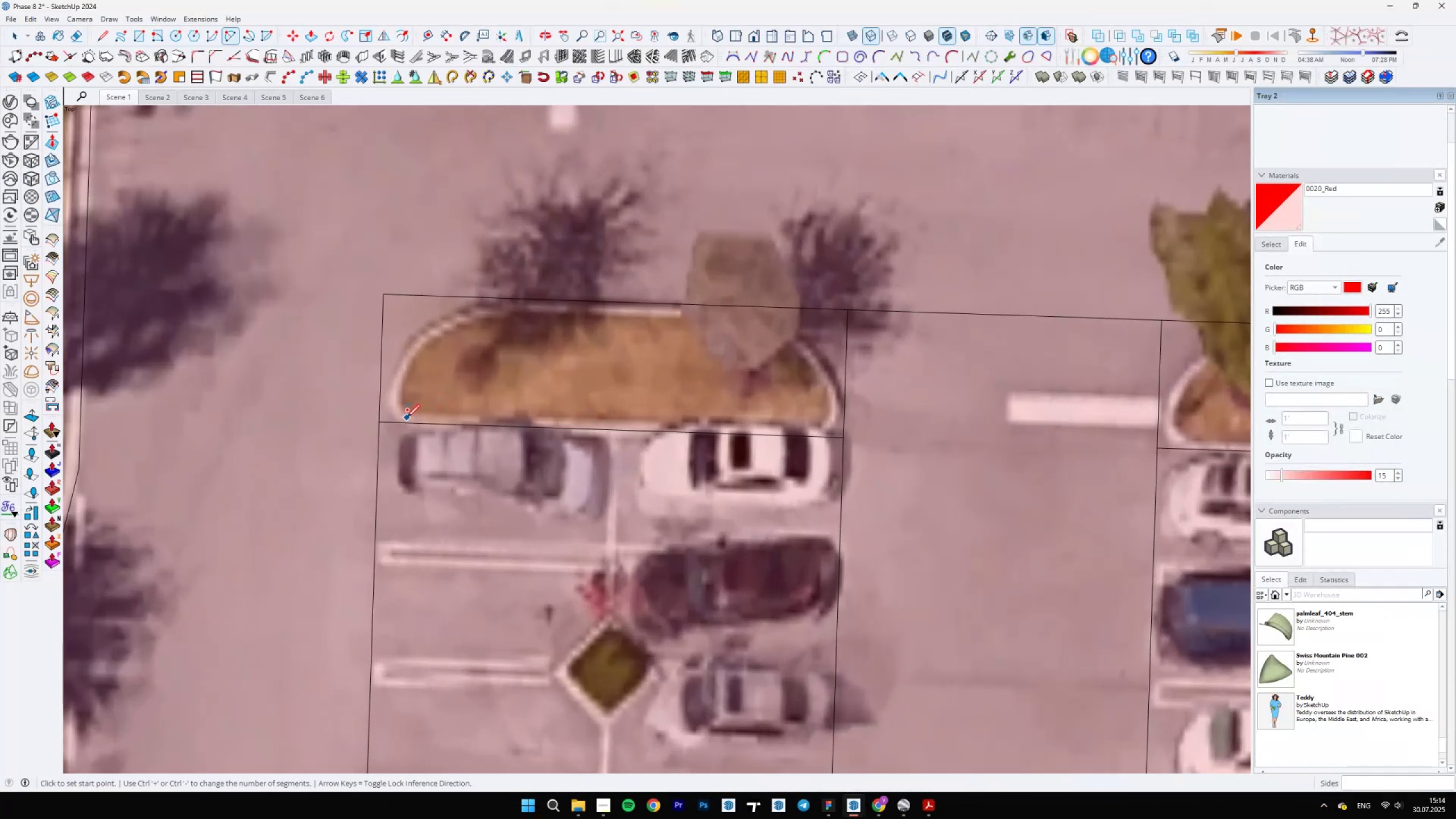 
key(Space)
 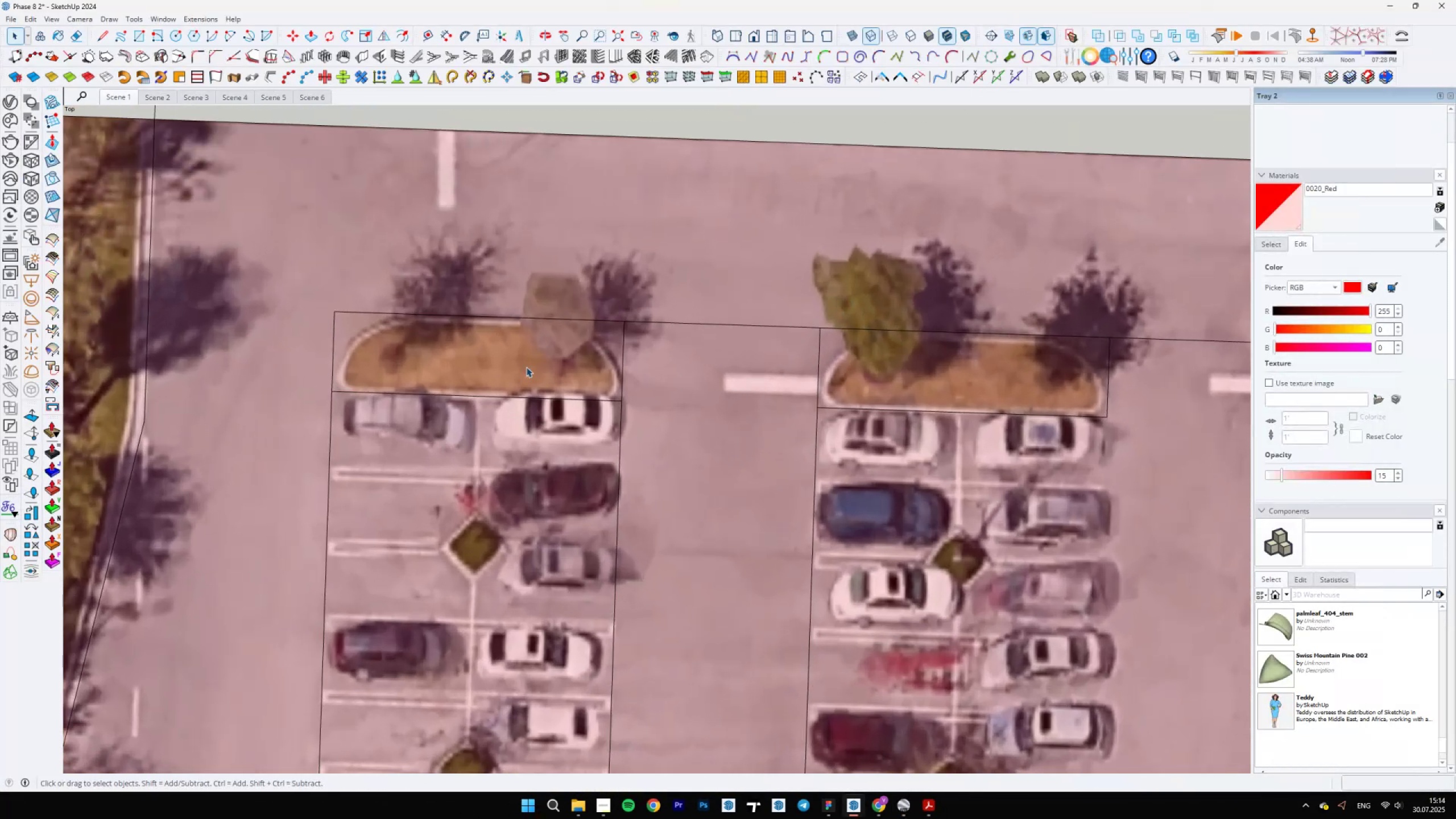 
key(A)
 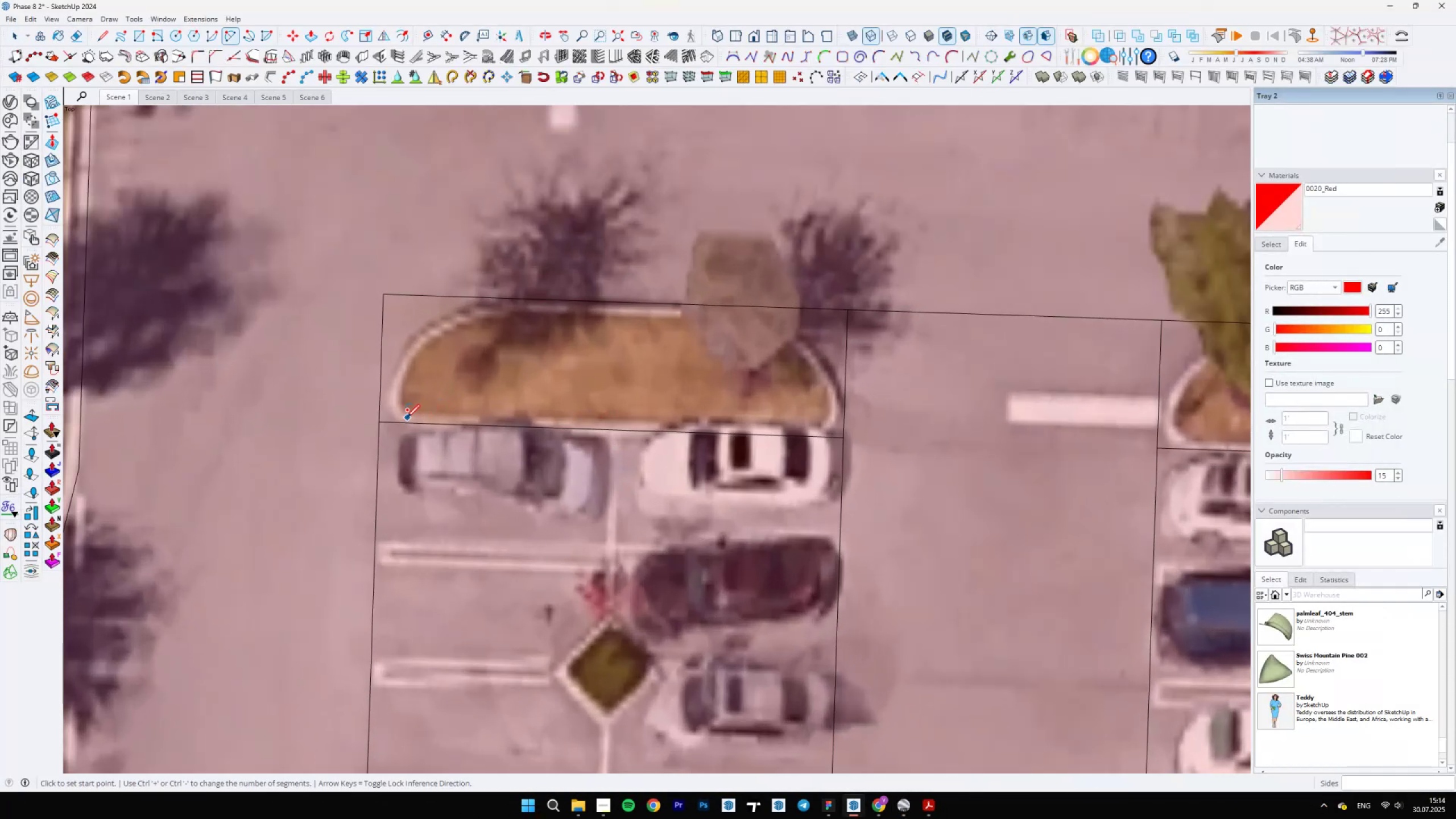 
left_click([404, 420])
 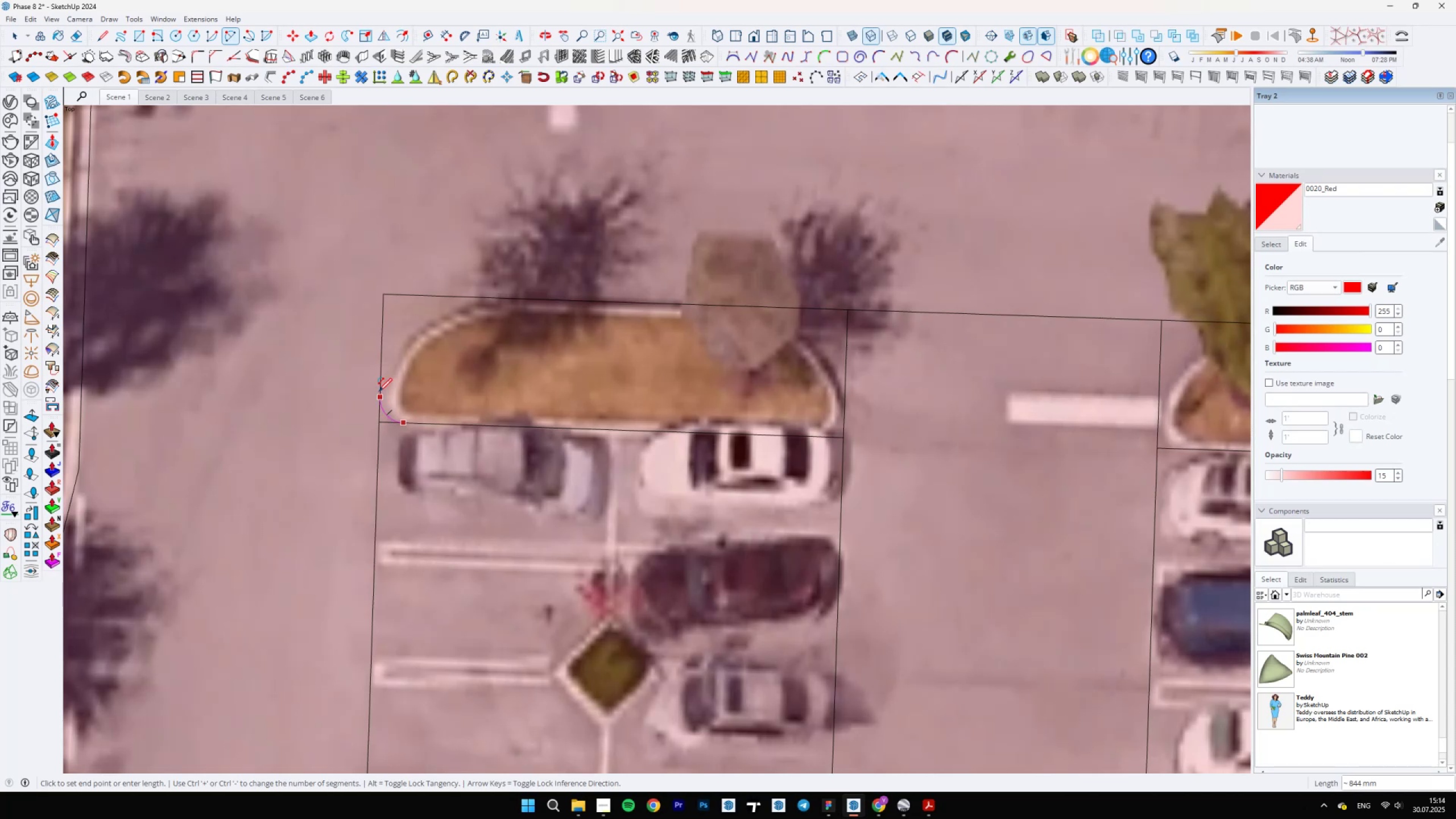 
double_click([379, 391])
 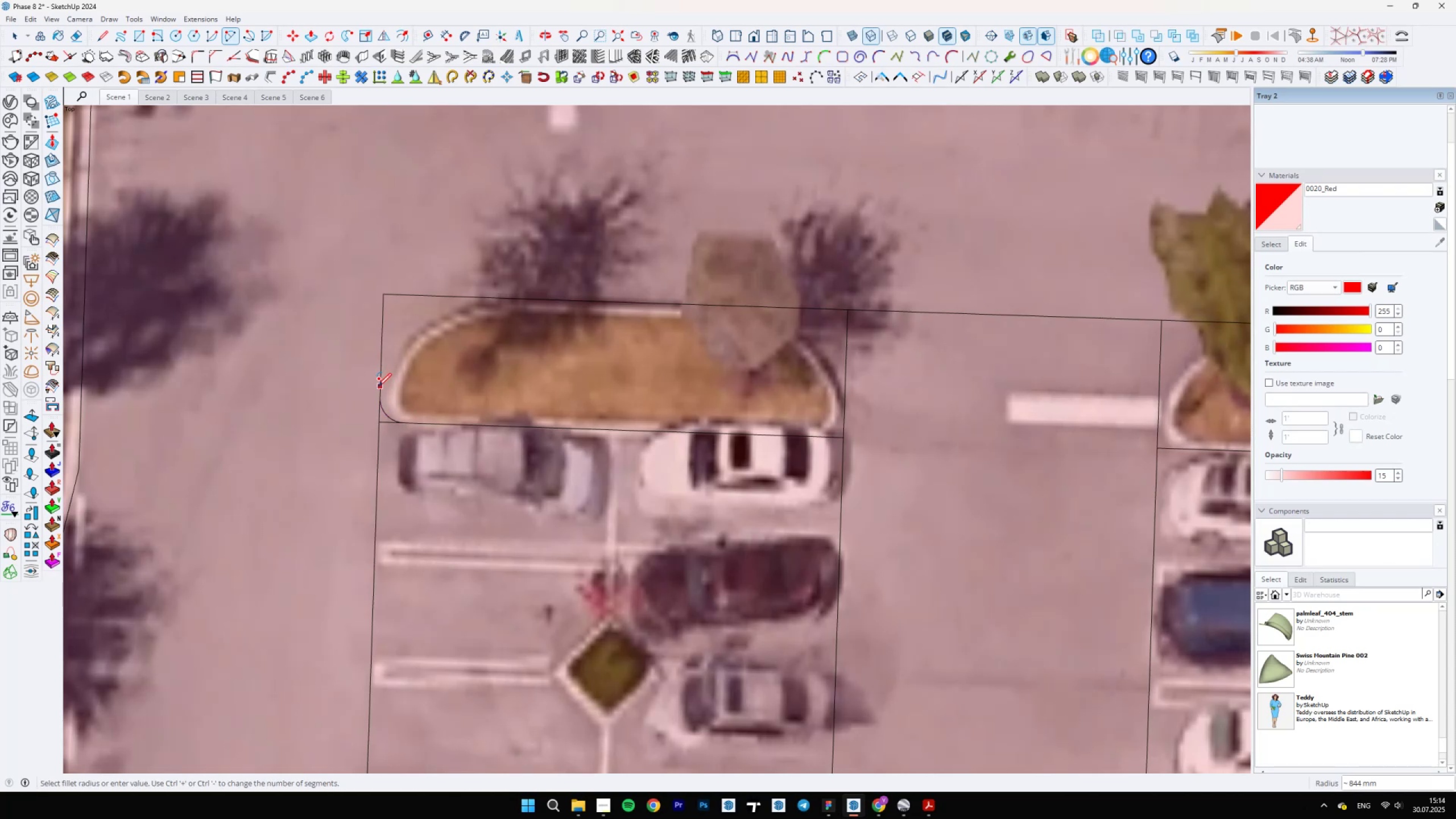 
left_click([380, 387])
 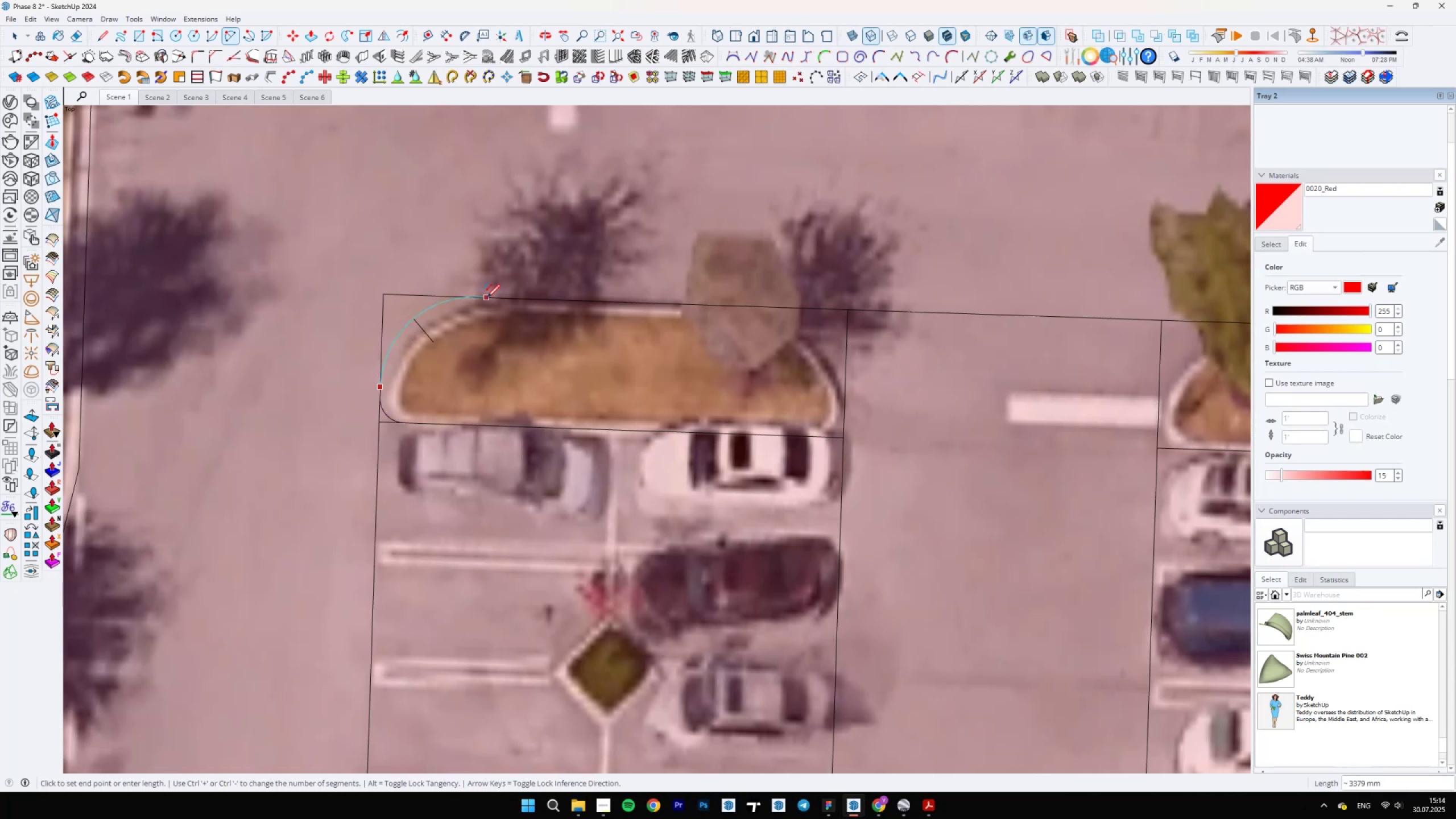 
type(aa)
 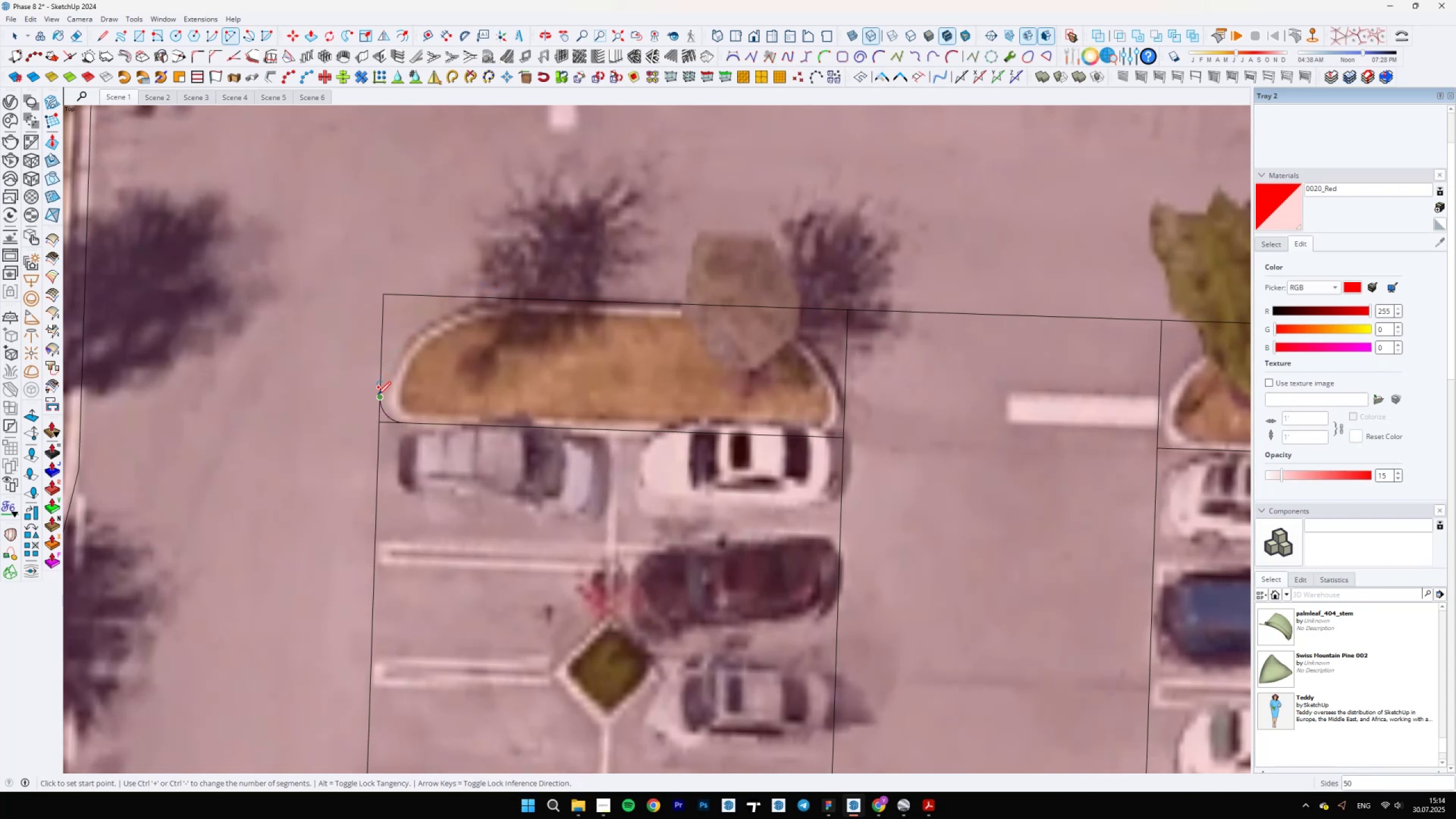 
left_click([378, 394])
 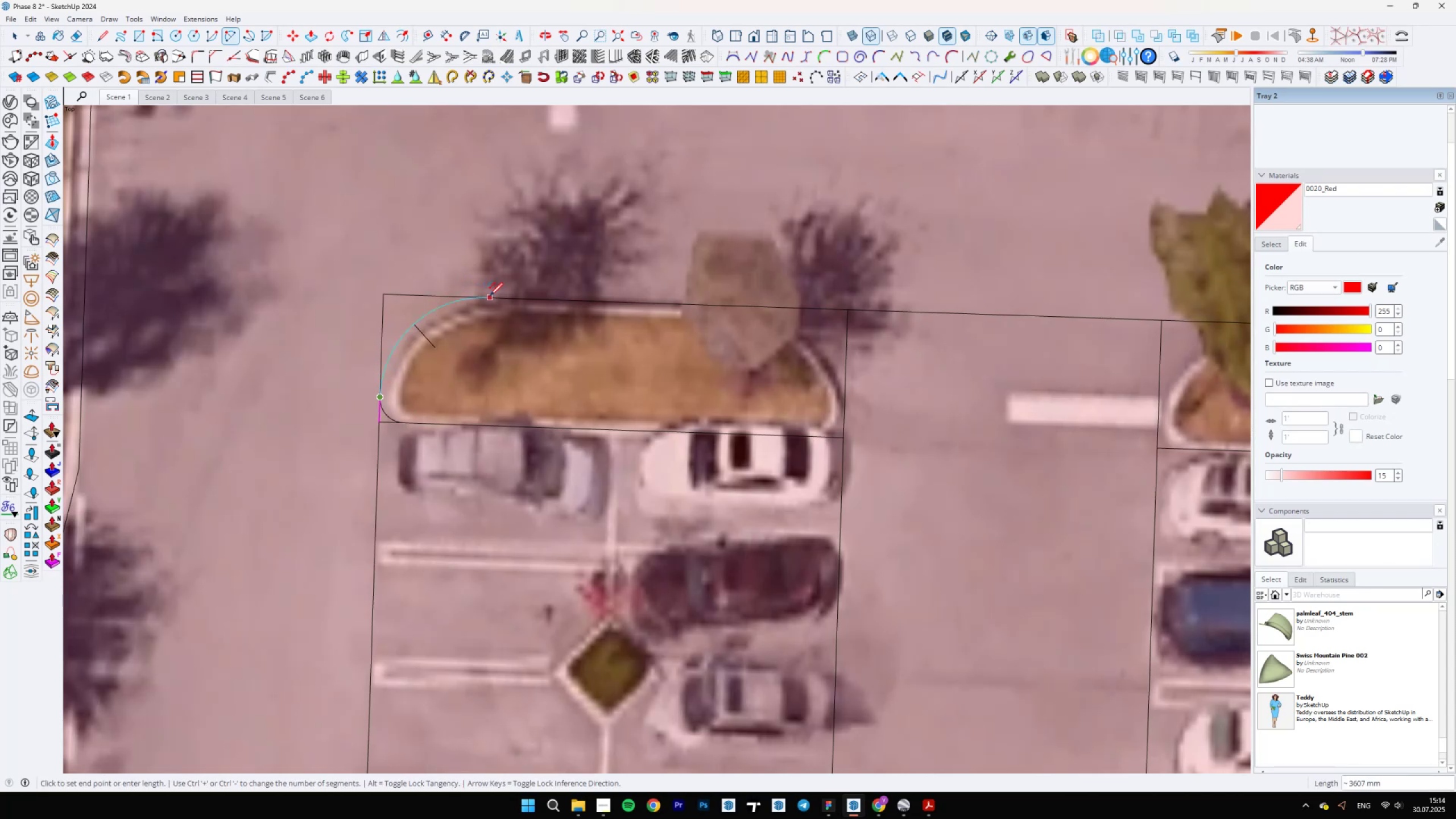 
double_click([485, 296])
 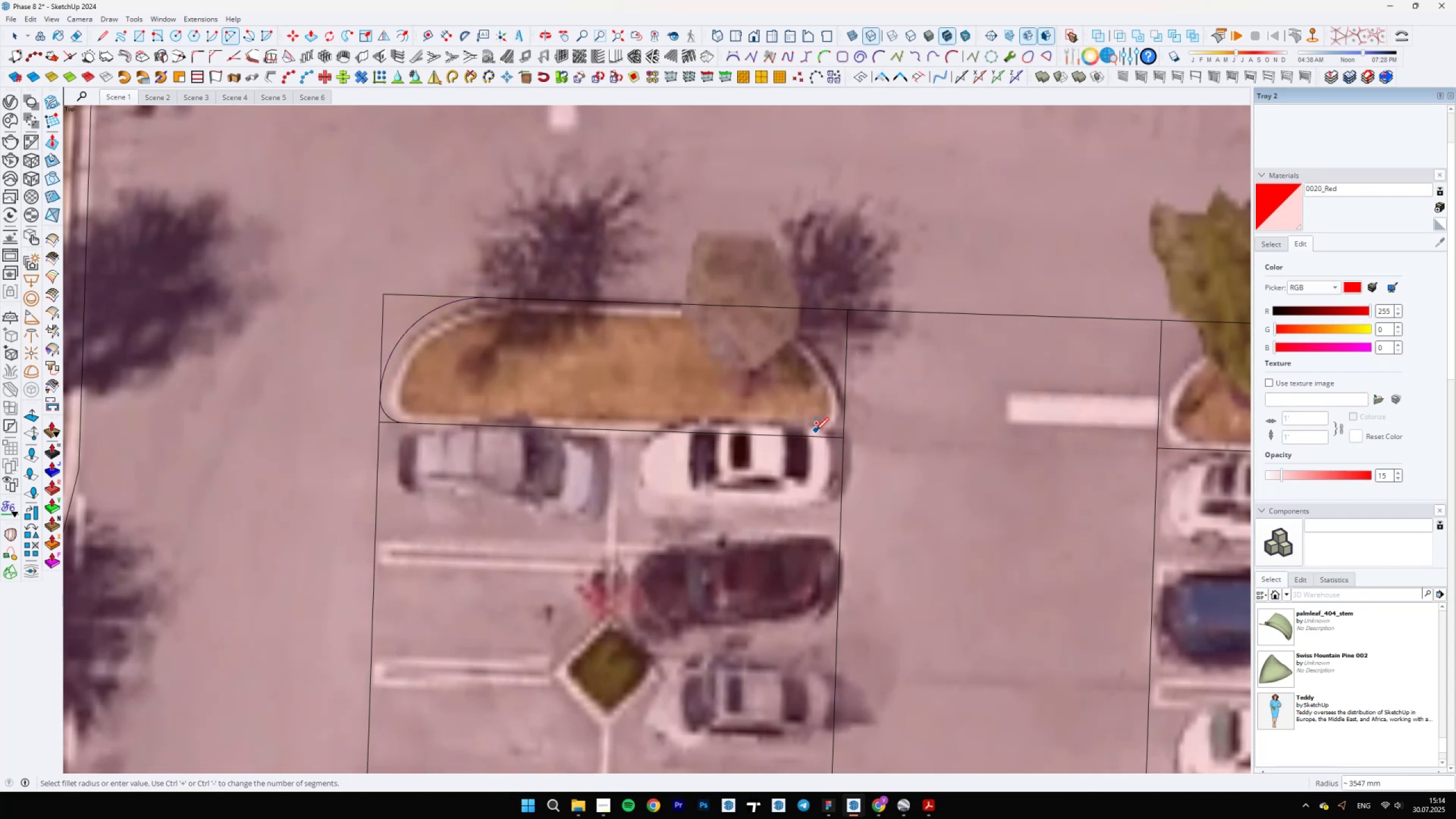 
left_click([820, 436])
 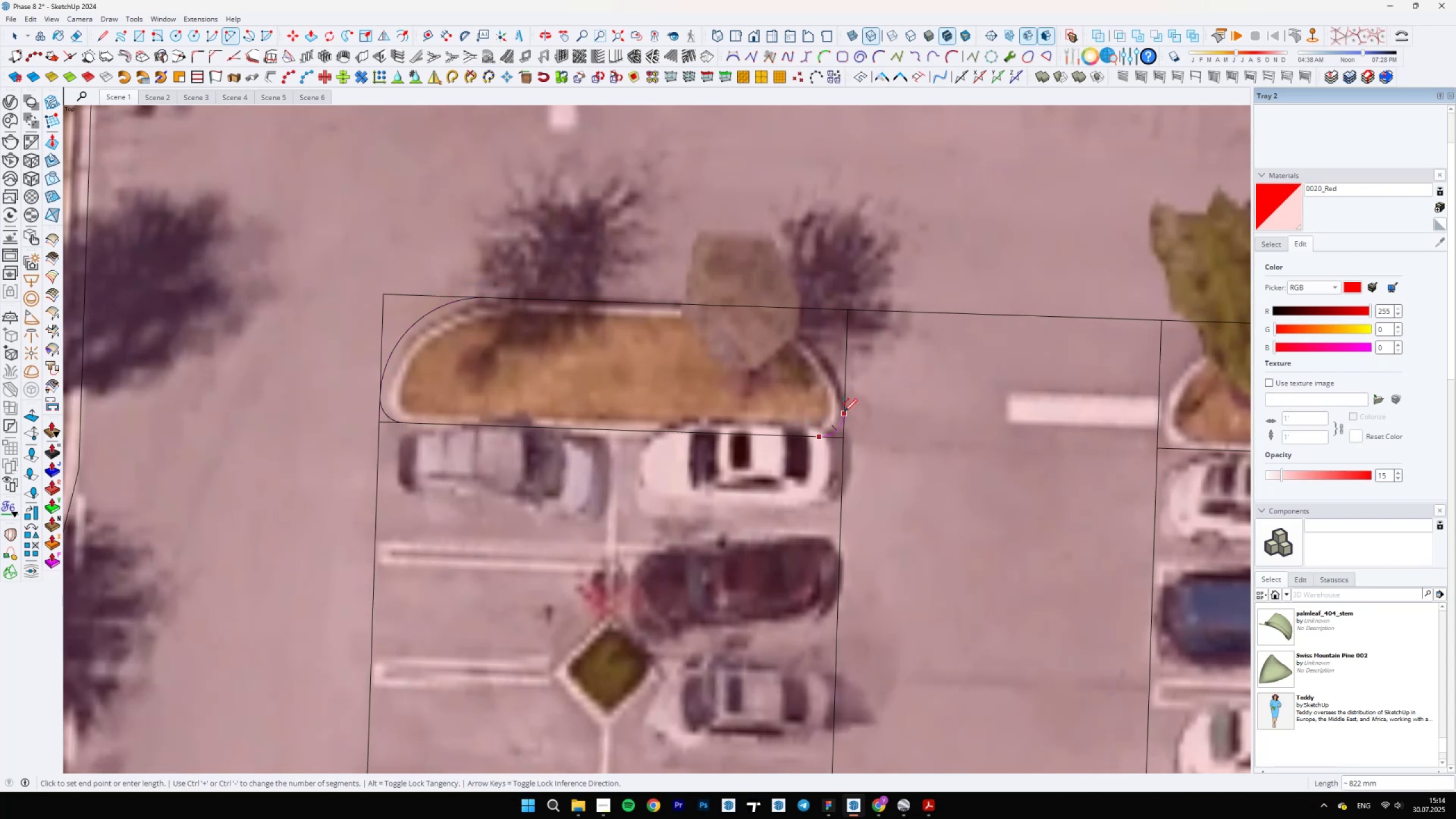 
double_click([844, 412])
 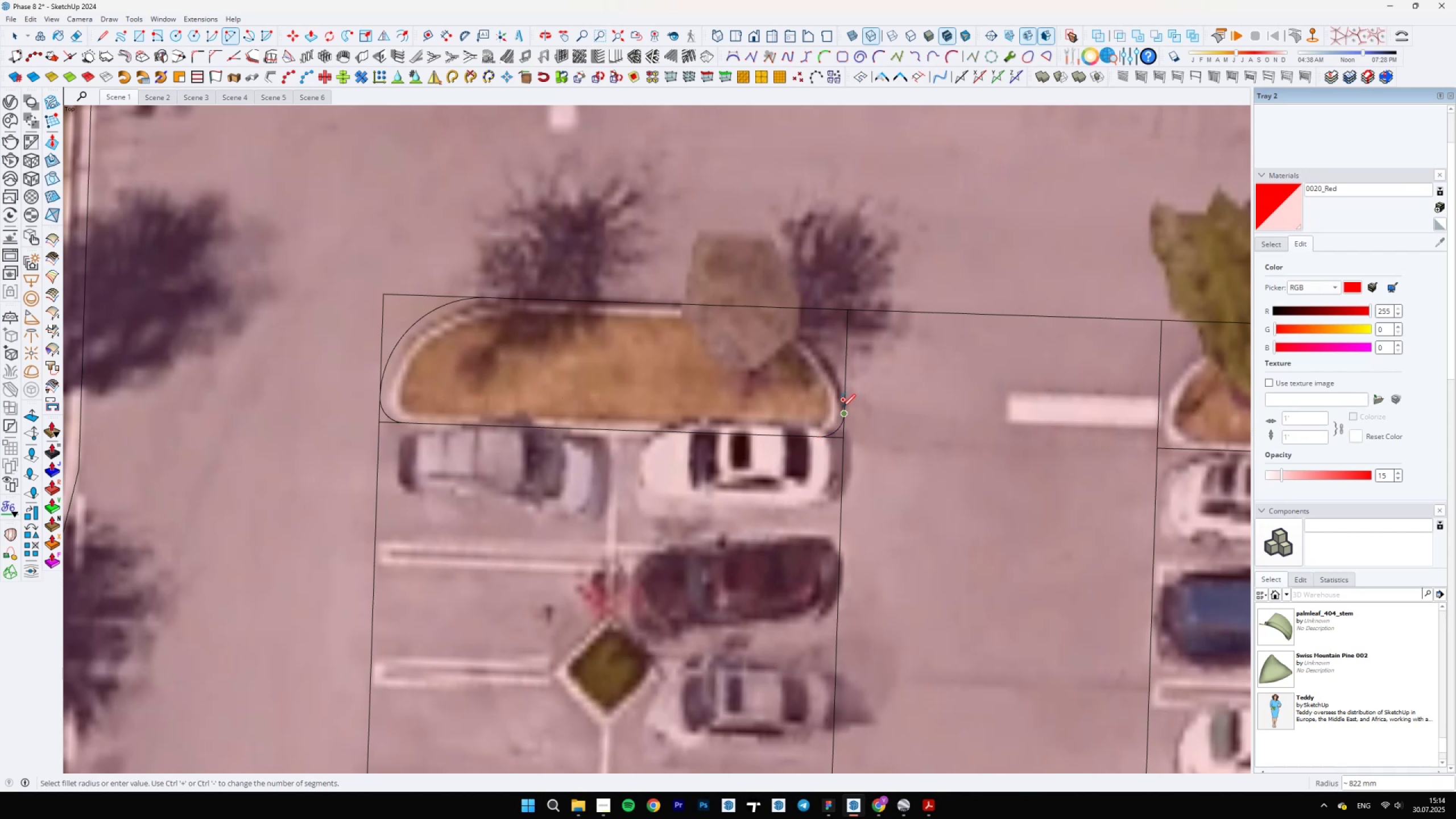 
left_click([843, 409])
 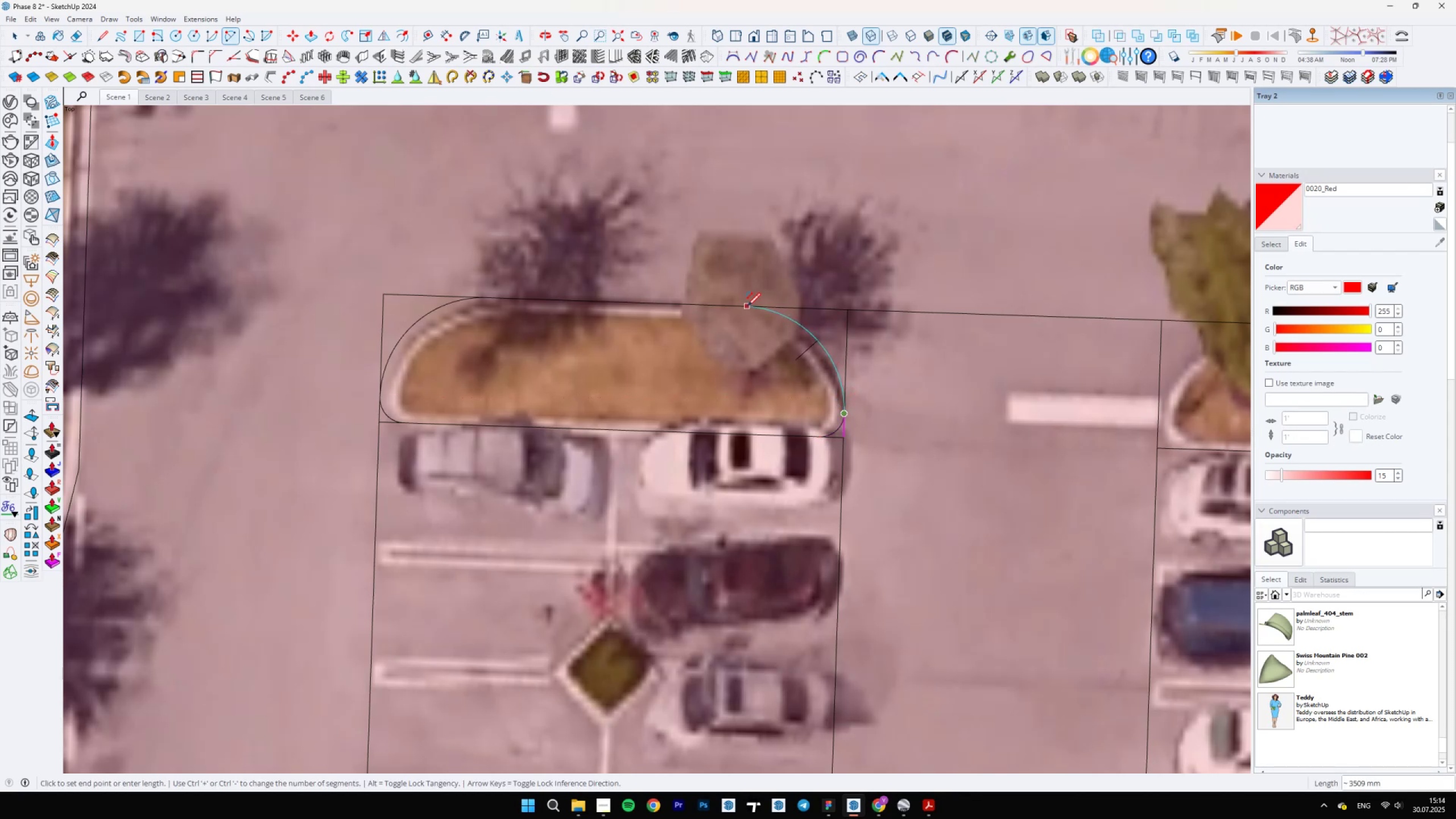 
double_click([746, 306])
 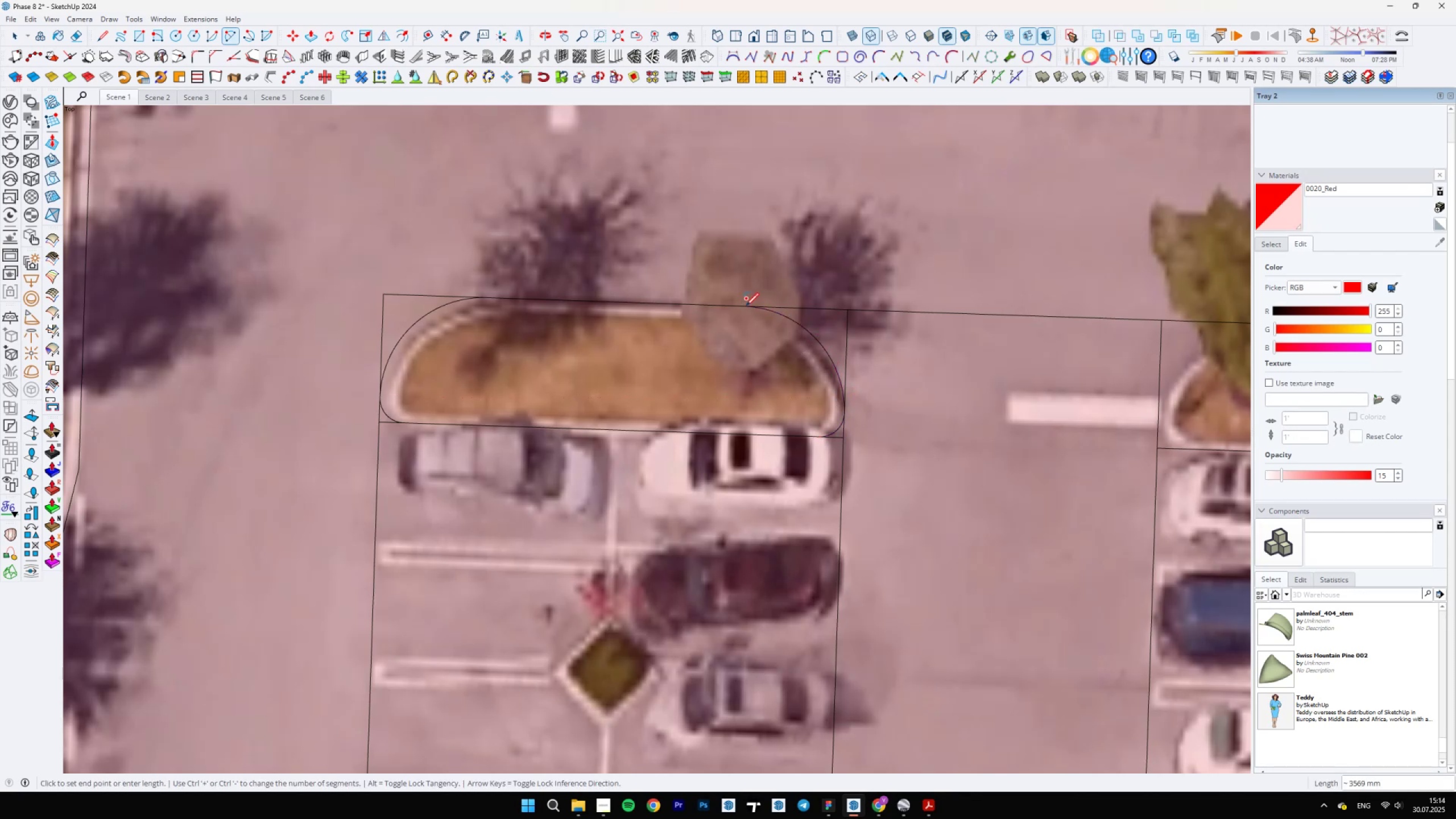 
key(Space)
 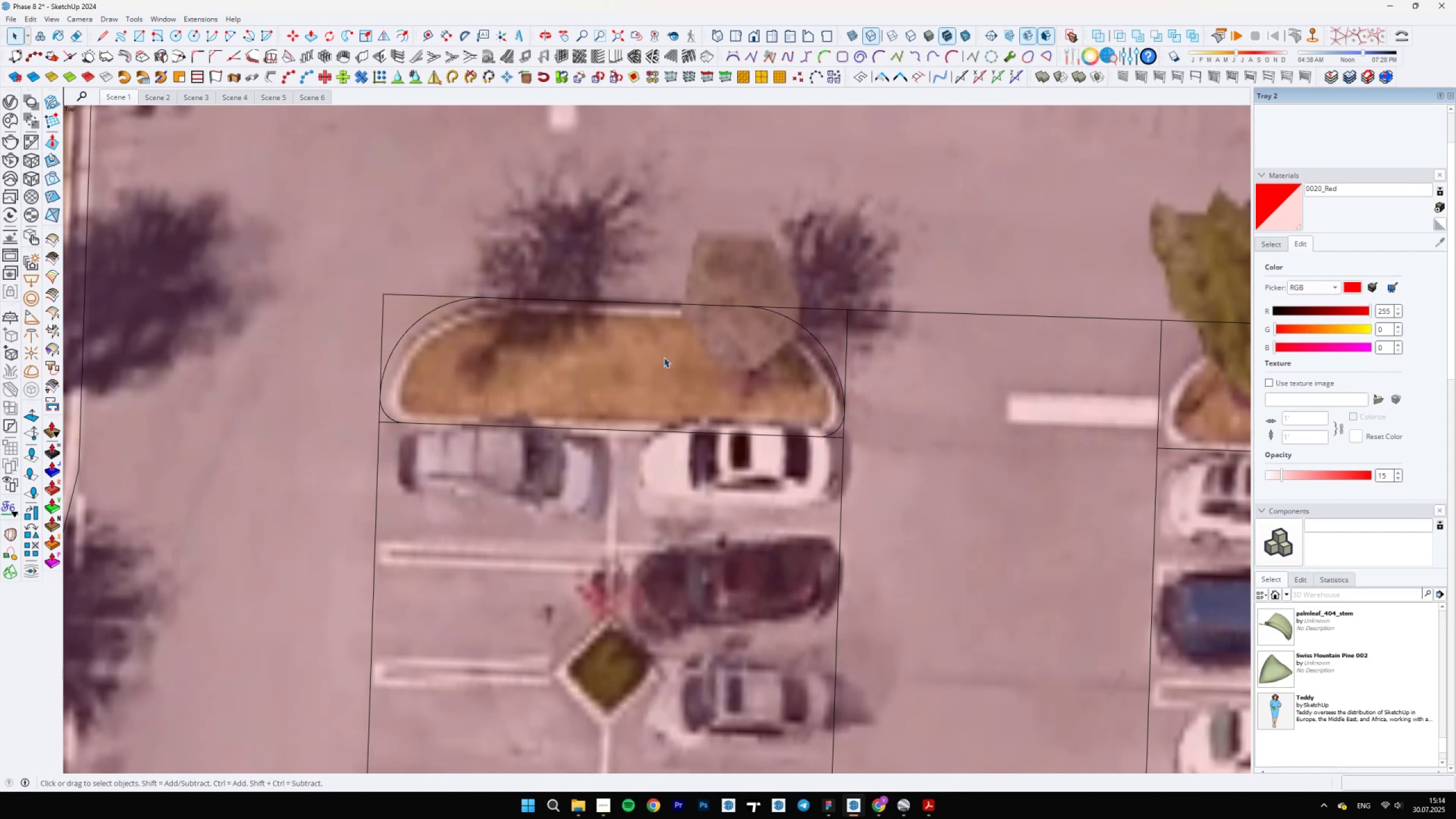 
triple_click([664, 357])
 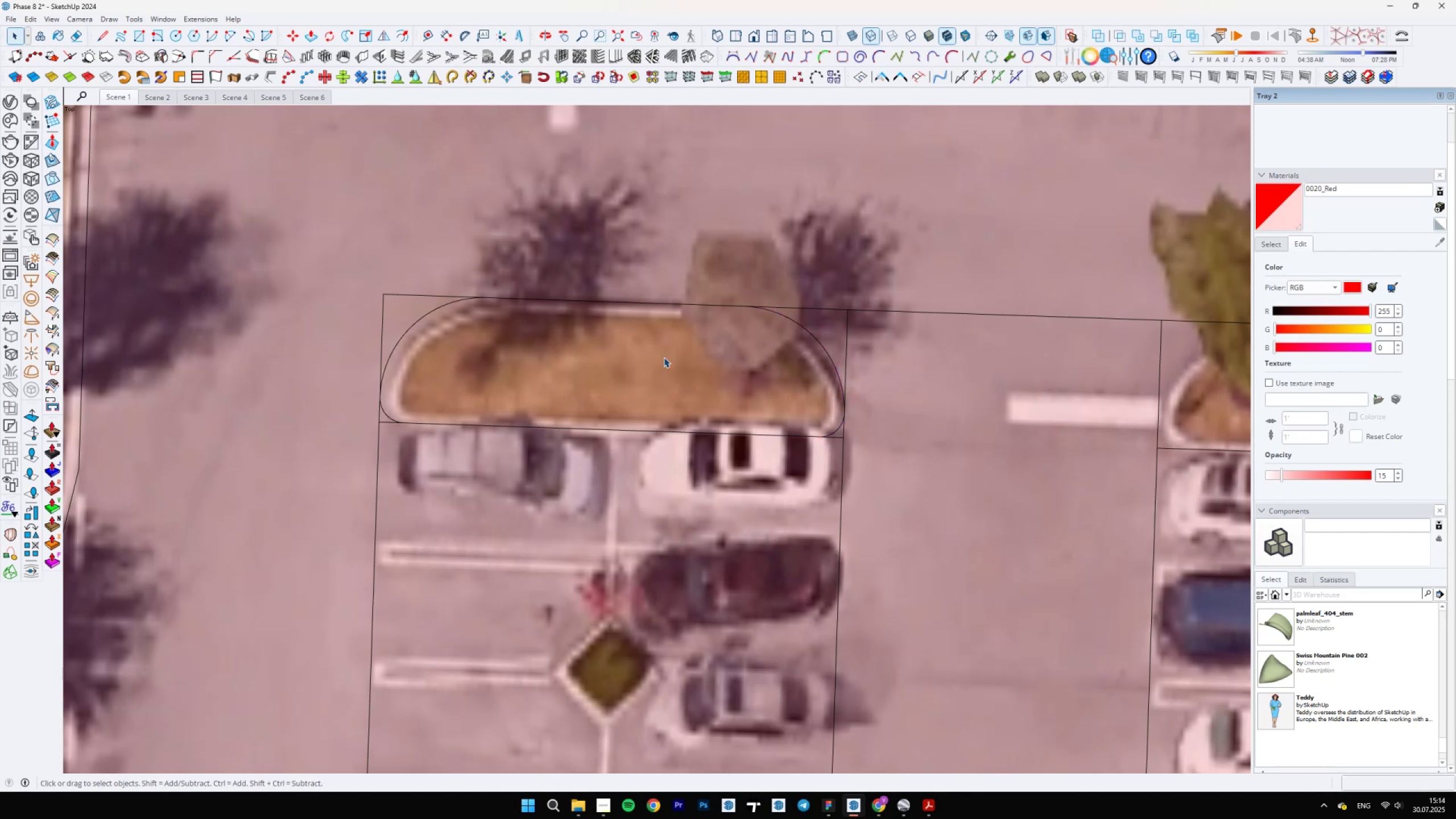 
triple_click([664, 357])
 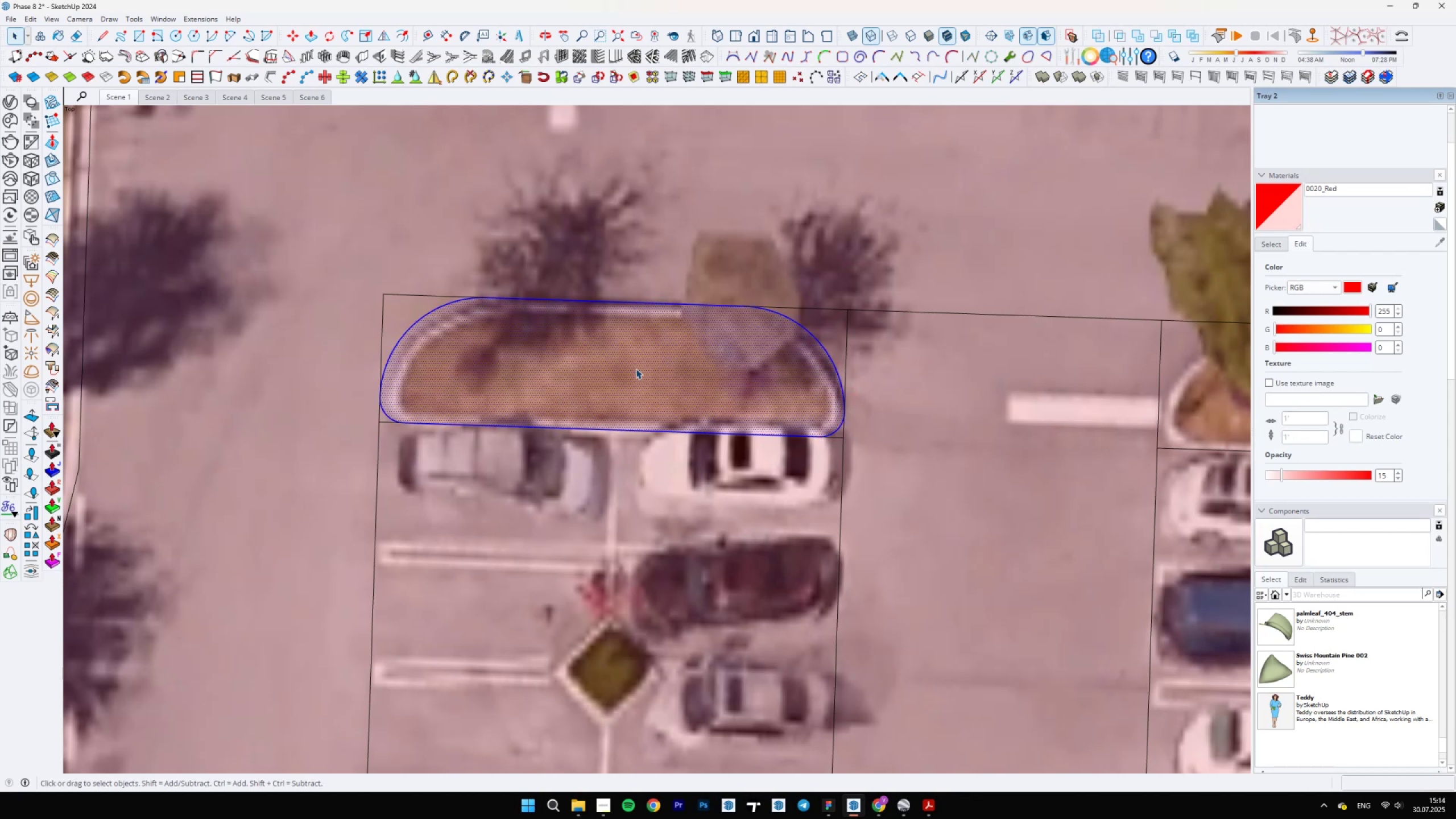 
scroll: coordinate [512, 399], scroll_direction: down, amount: 2.0
 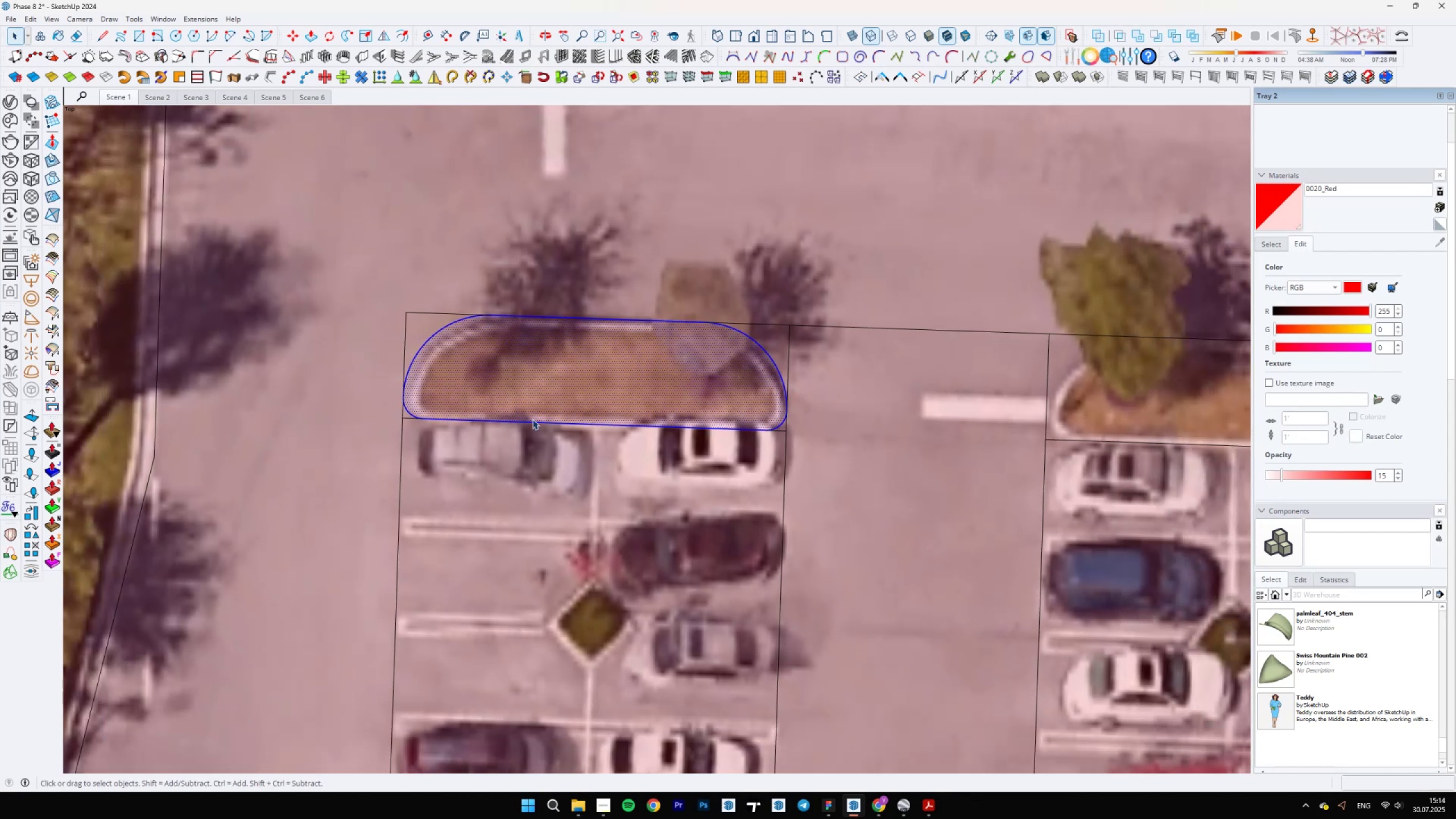 
key(M)
 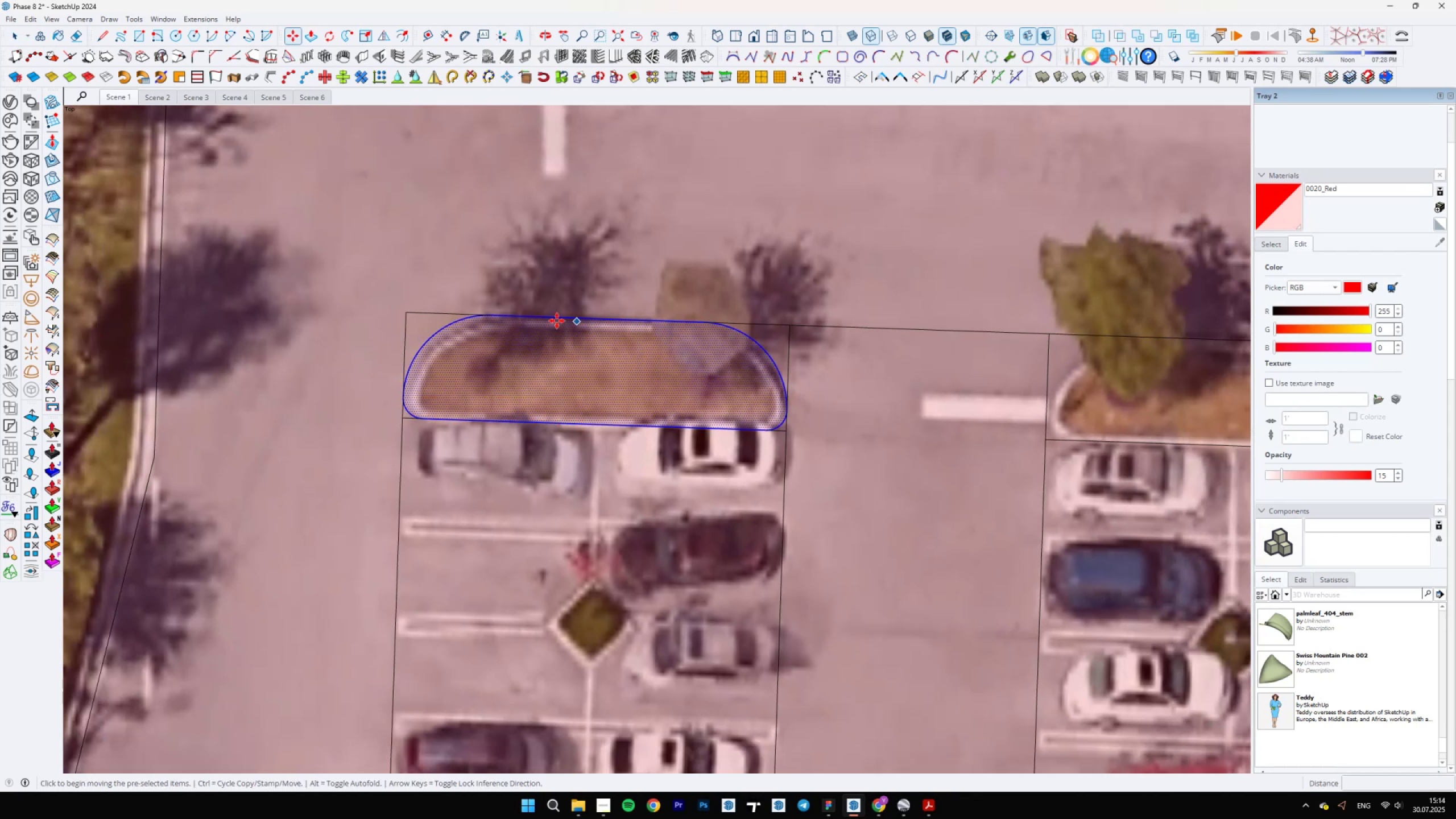 
key(Control+ControlLeft)
 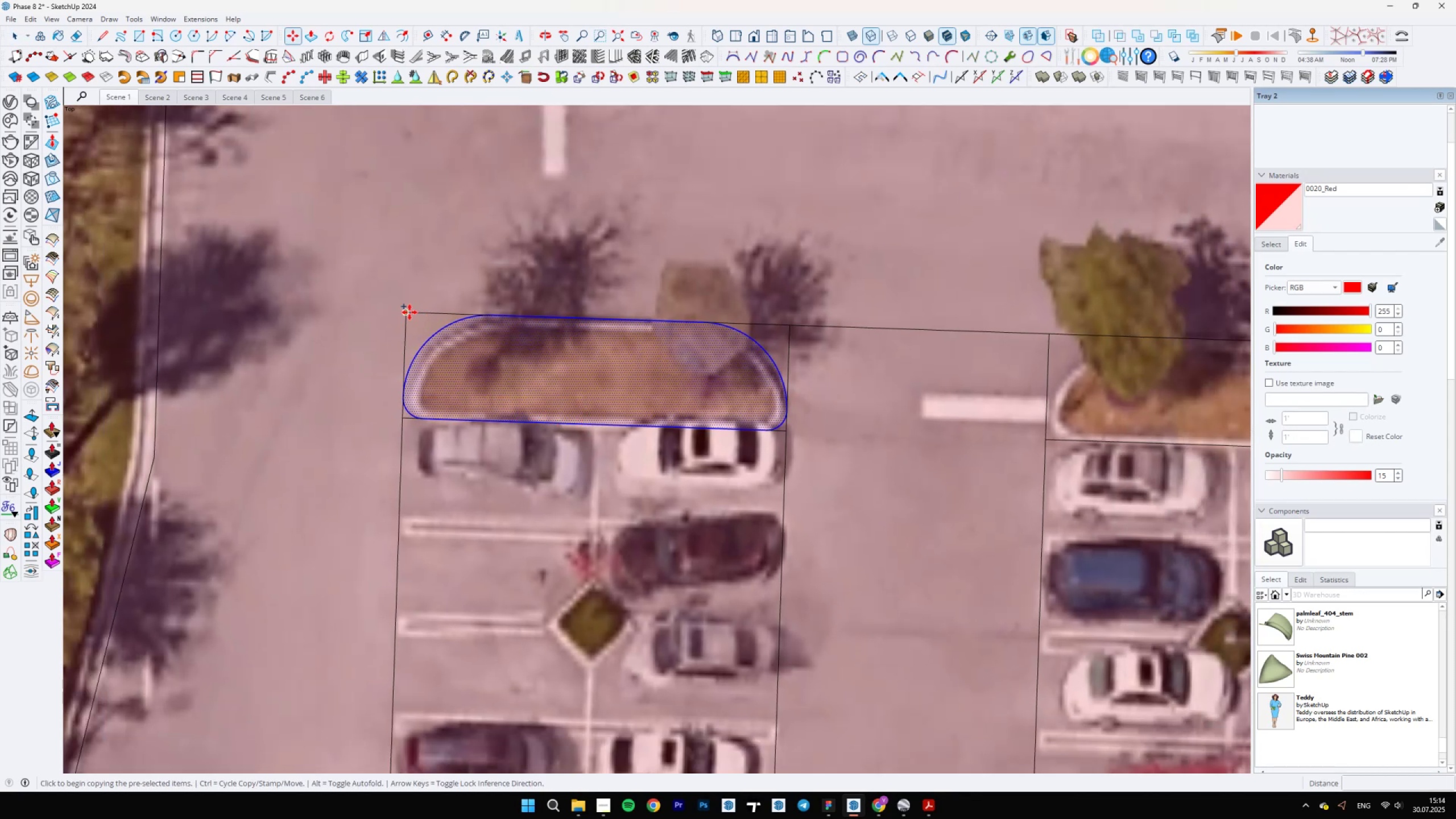 
scroll: coordinate [382, 375], scroll_direction: down, amount: 5.0
 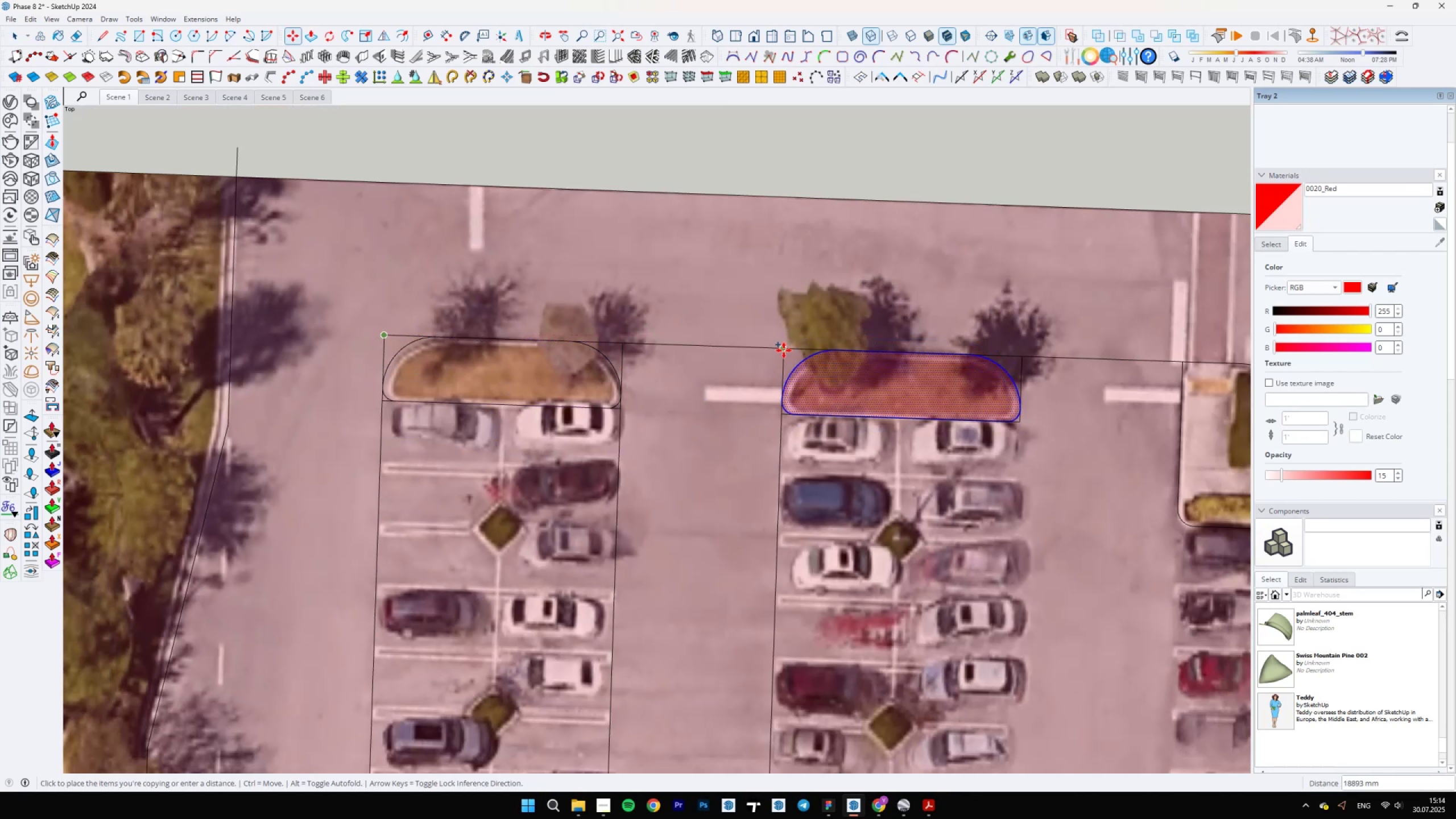 
left_click([784, 351])
 